 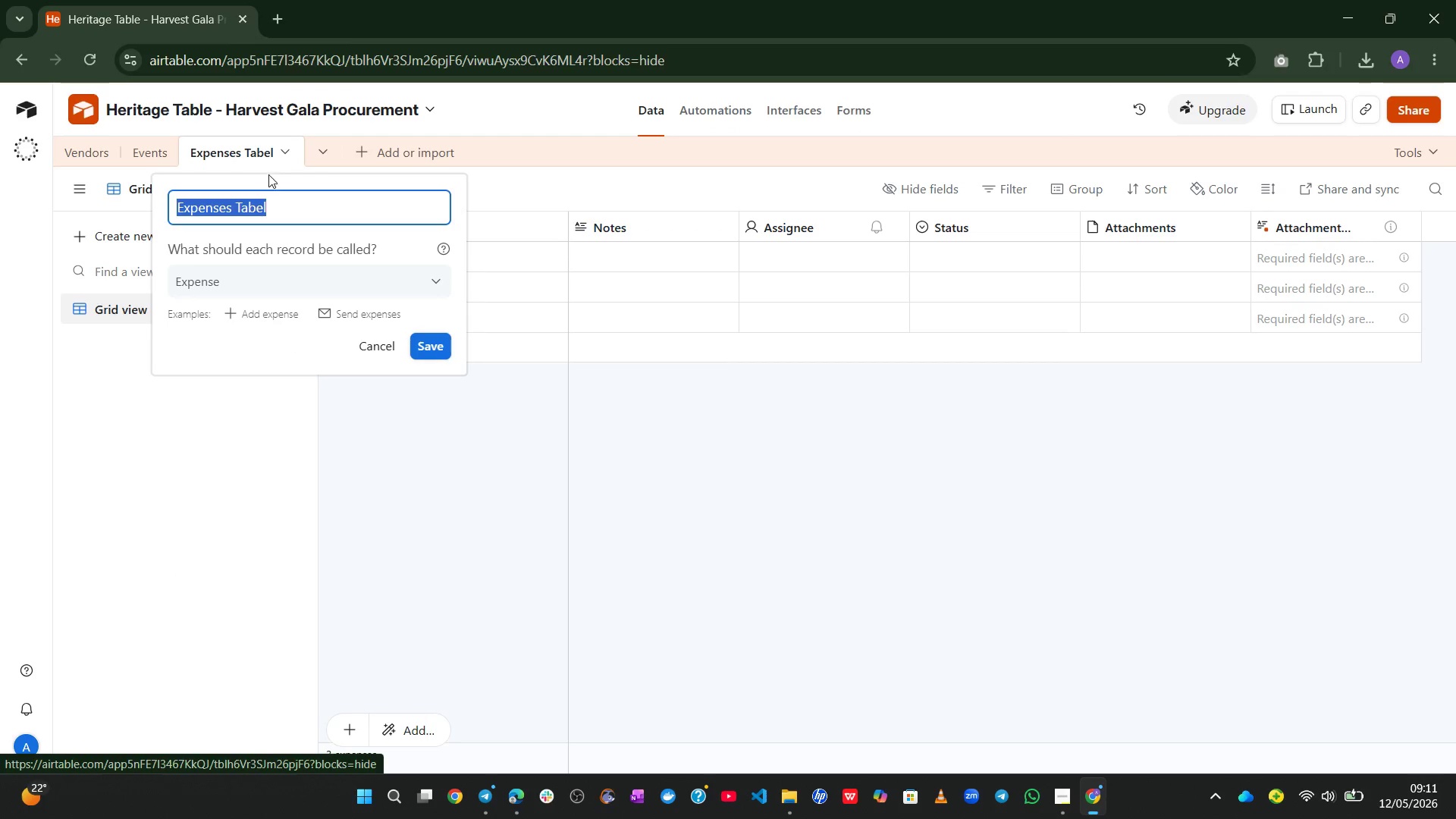 
left_click_drag(start_coordinate=[228, 206], to_coordinate=[265, 212])
 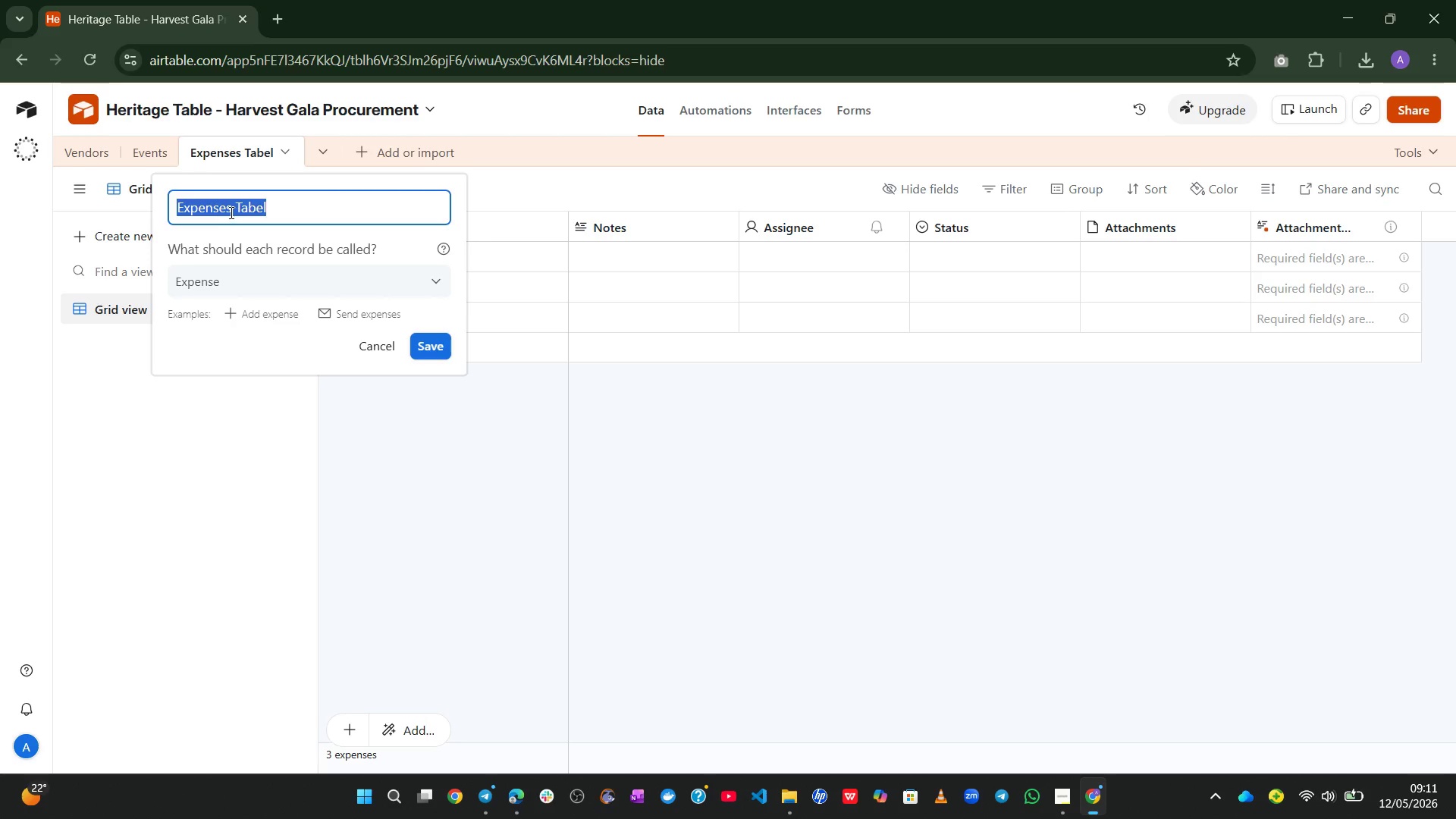 
left_click([230, 211])
 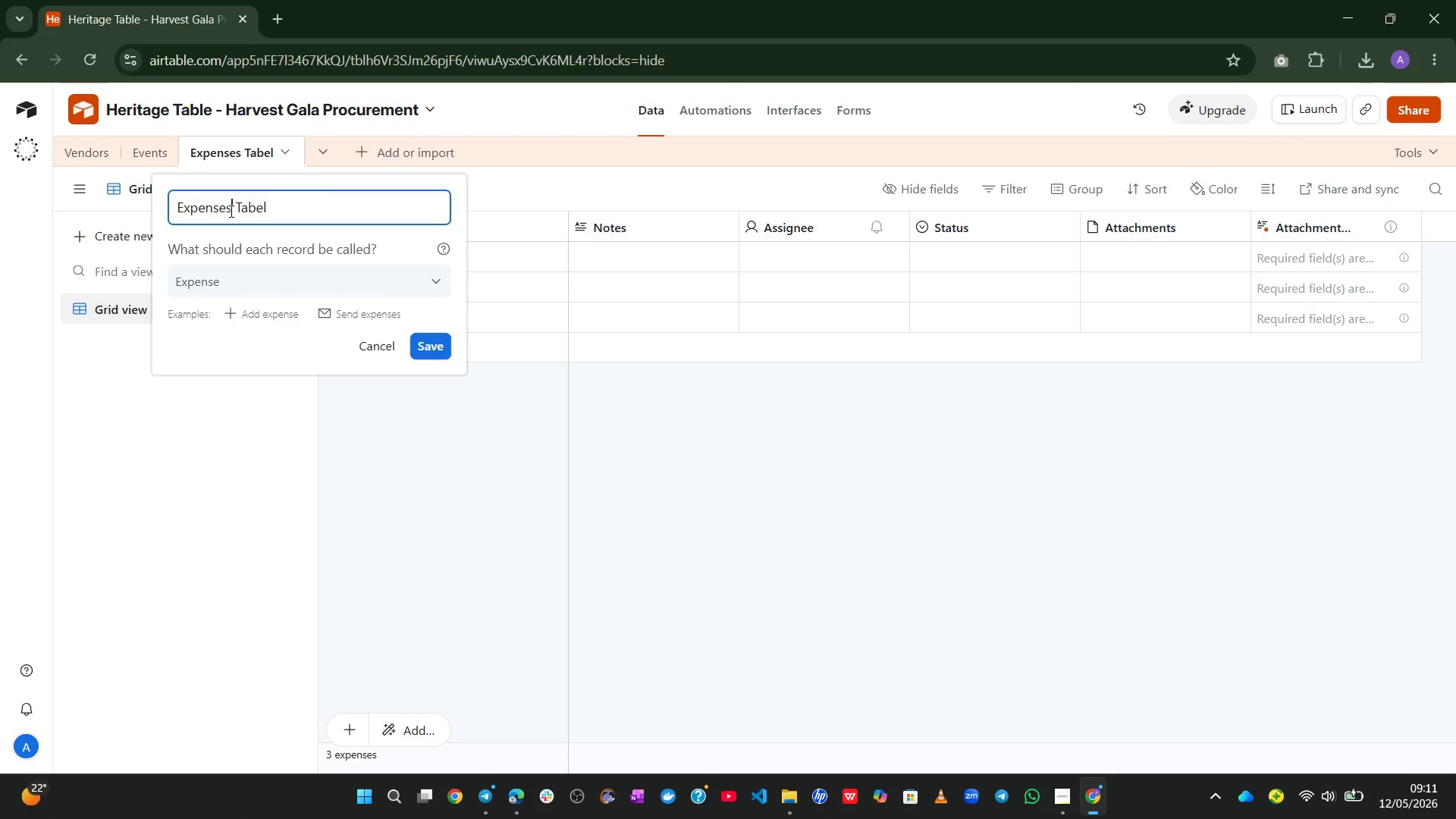 
left_click_drag(start_coordinate=[230, 211], to_coordinate=[267, 215])
 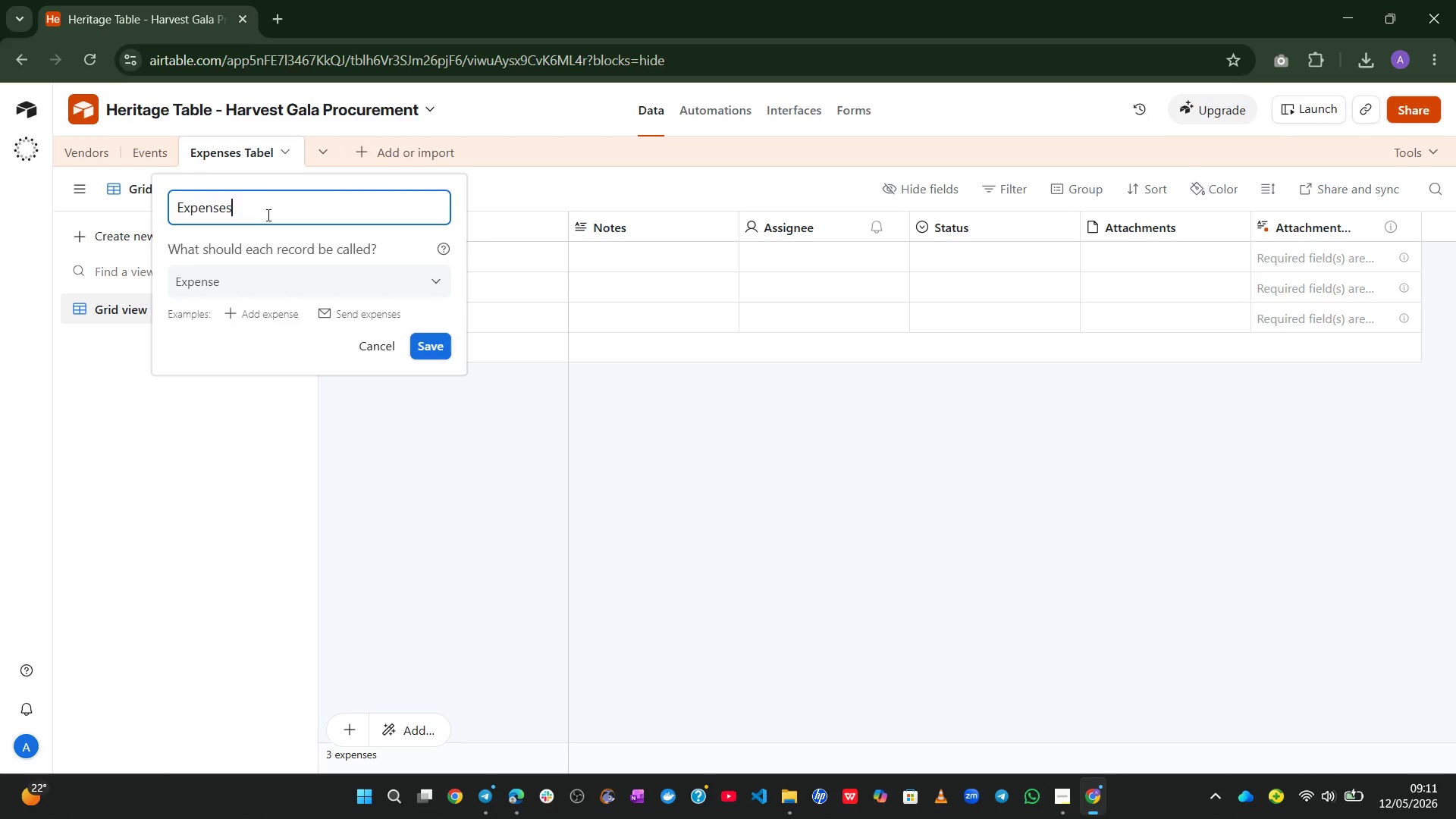 
key(Backspace)
 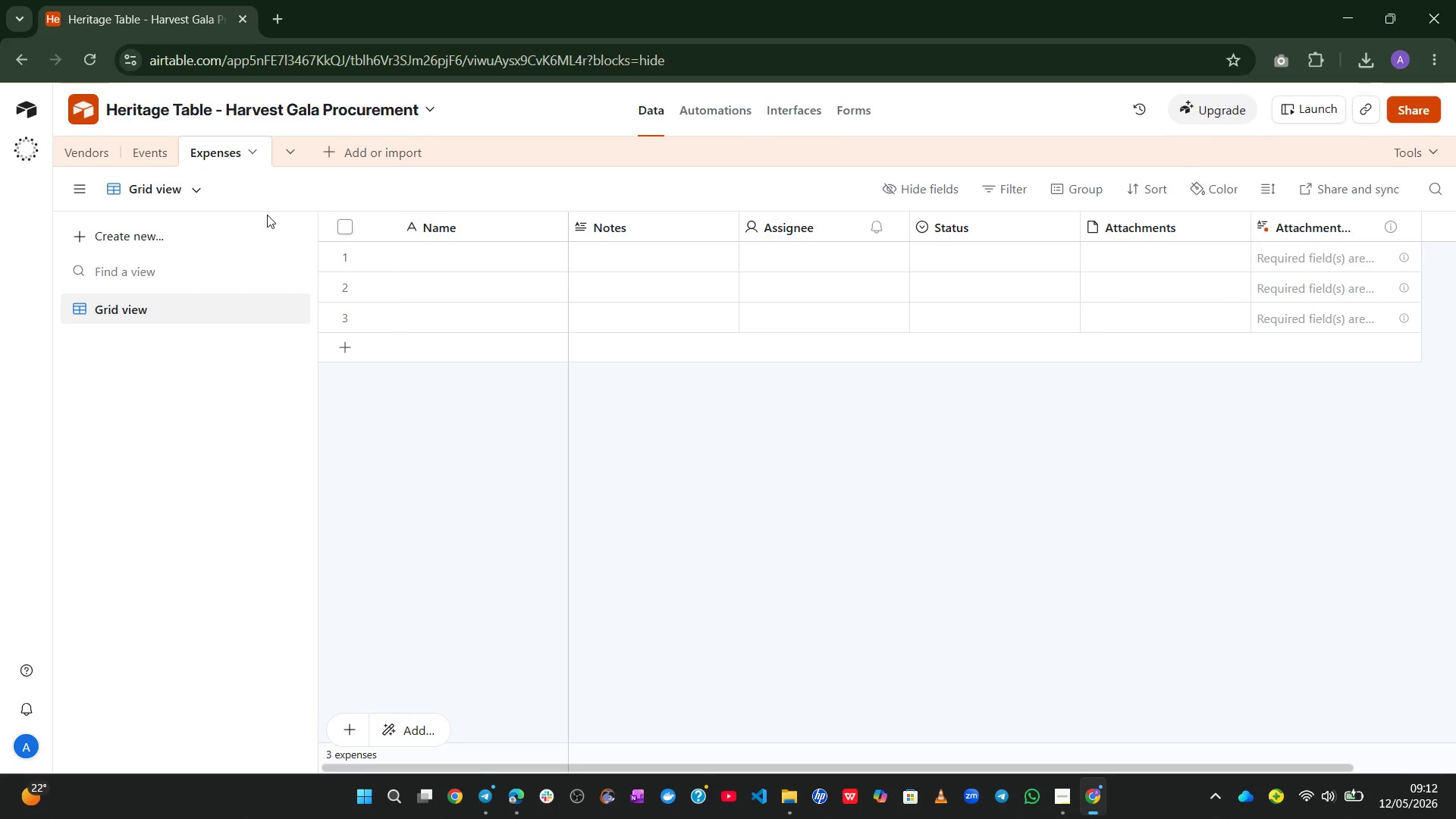 
wait(33.72)
 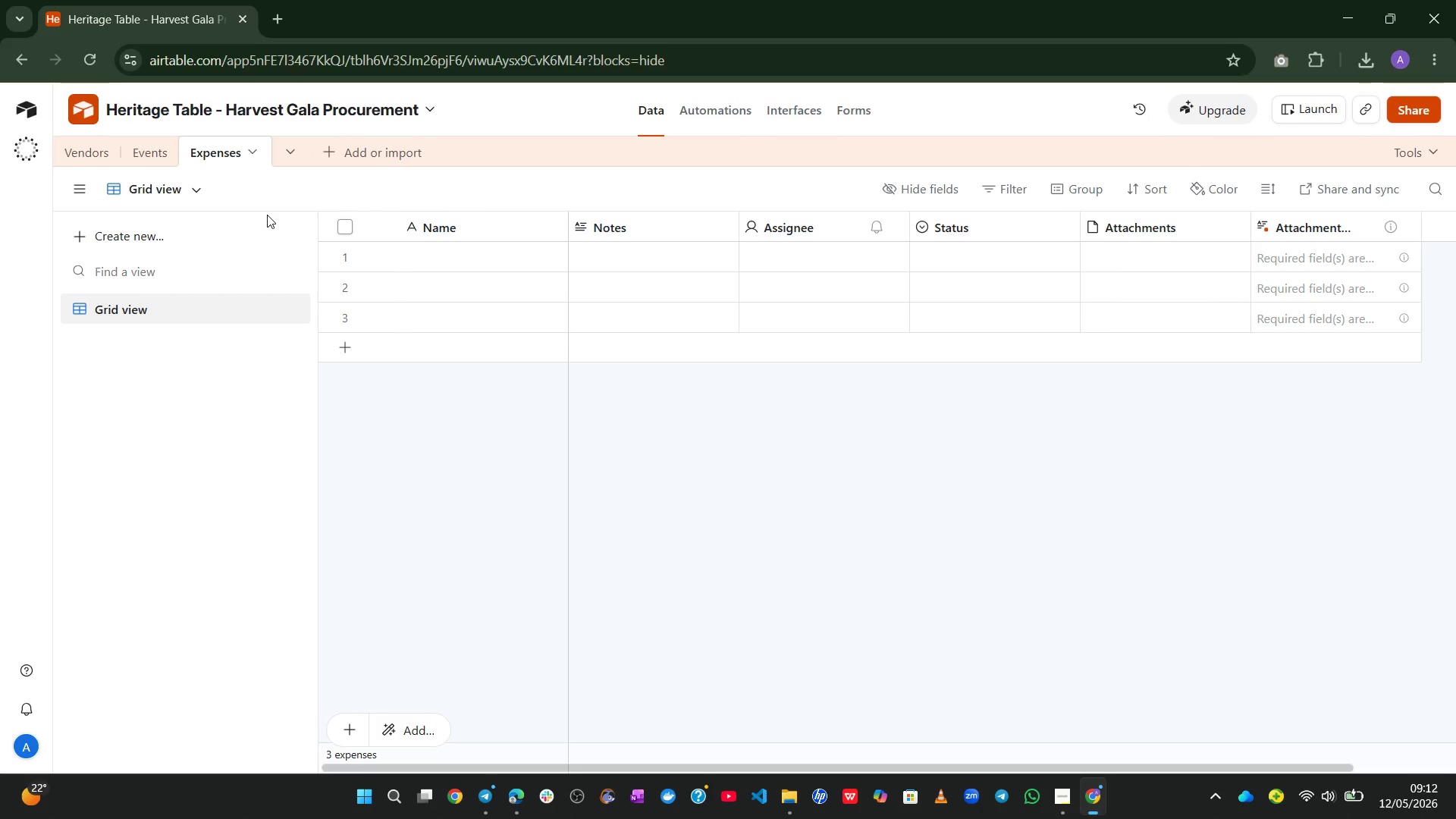 
right_click([1351, 216])
 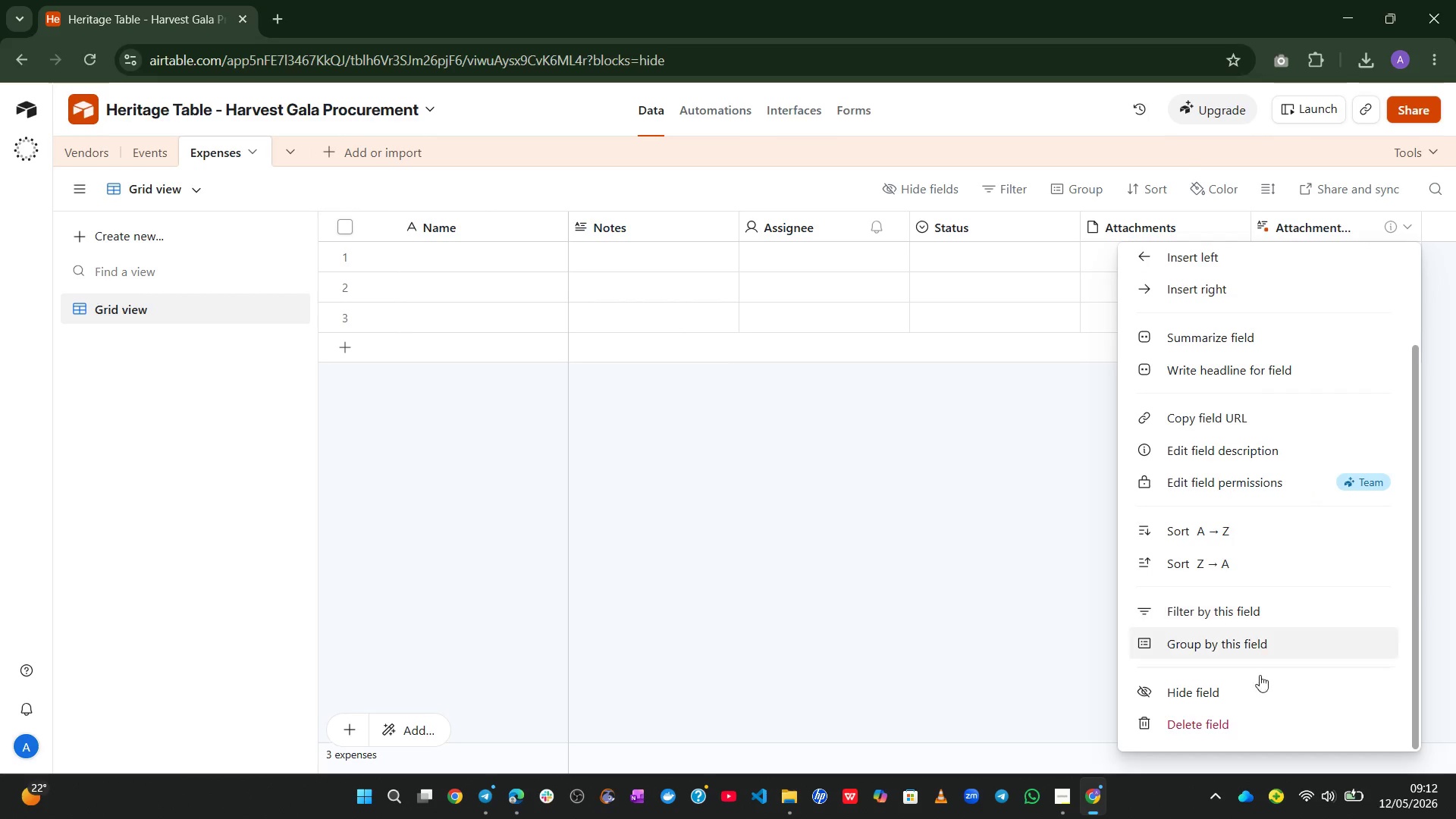 
left_click([1242, 730])
 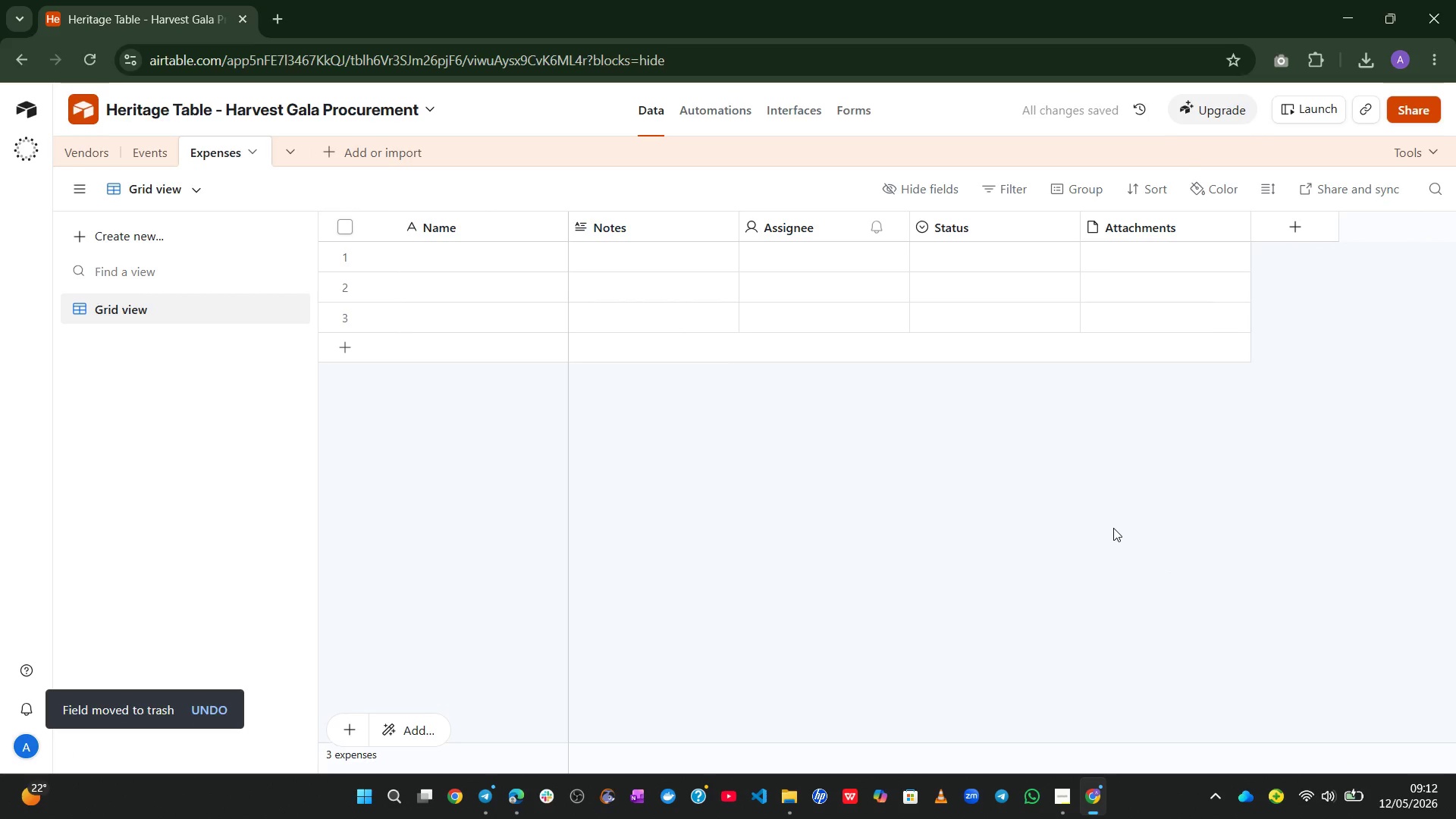 
wait(8.22)
 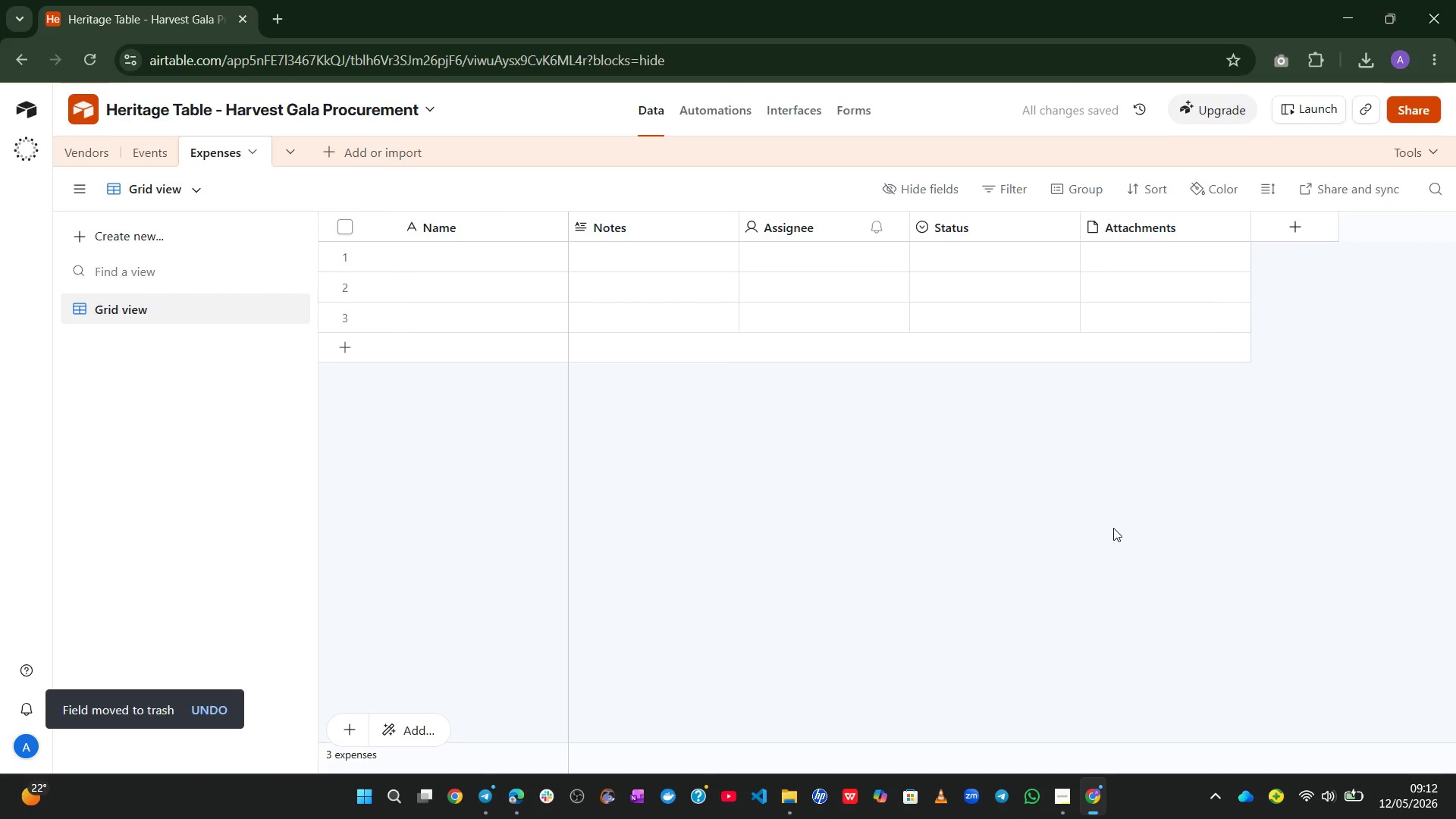 
double_click([456, 238])
 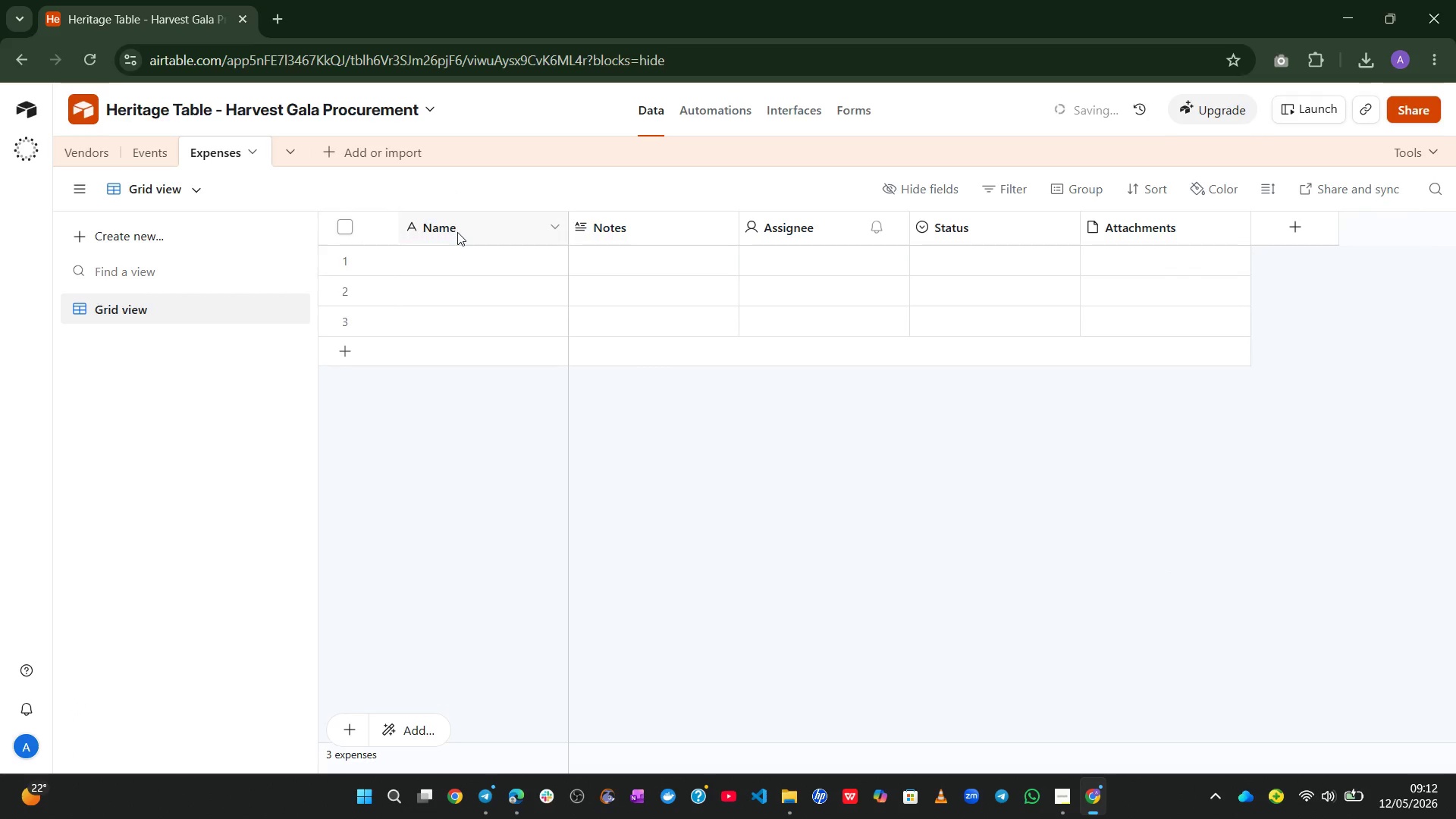 
double_click([458, 232])
 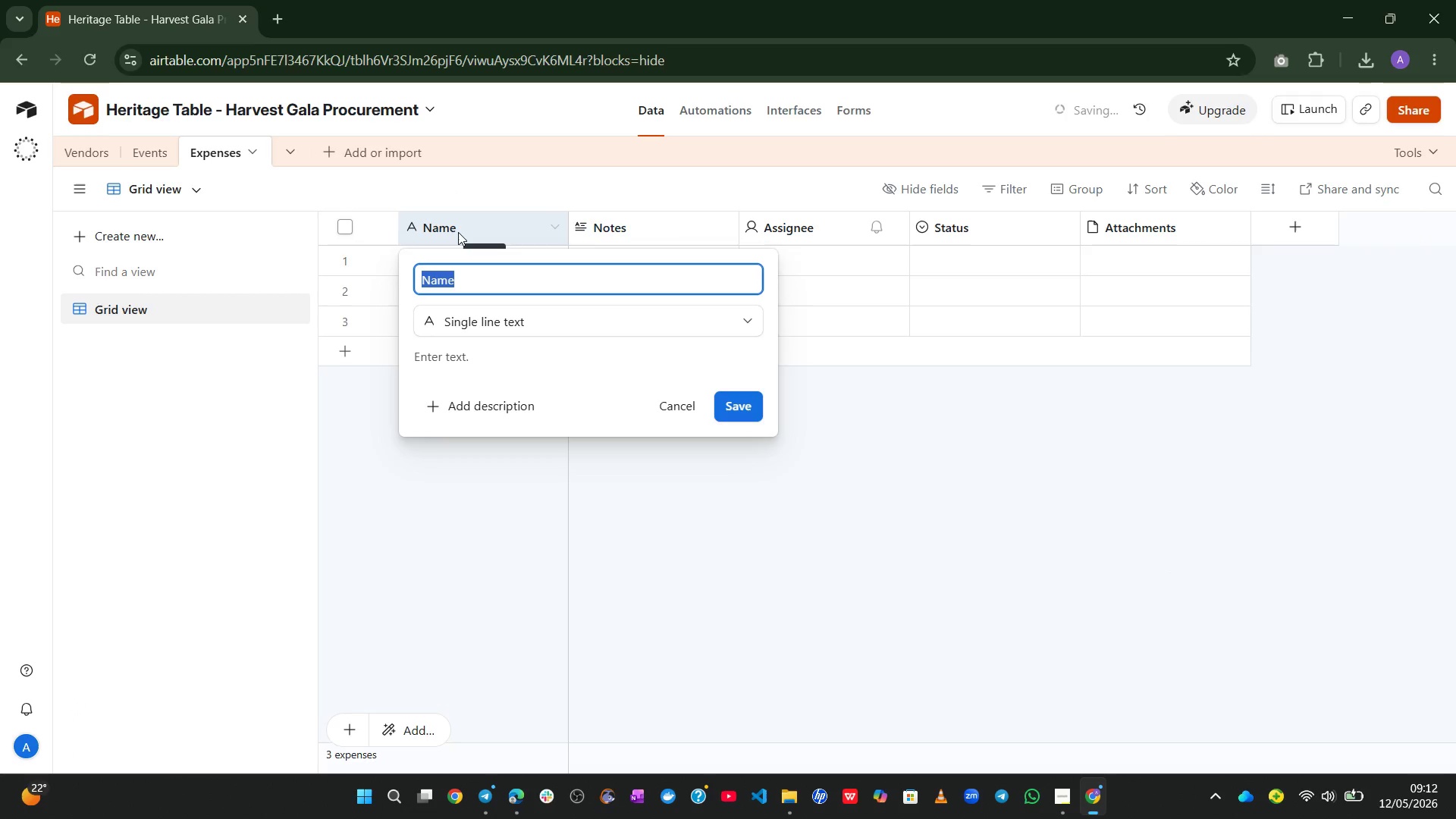 
type(Expenses Name)
 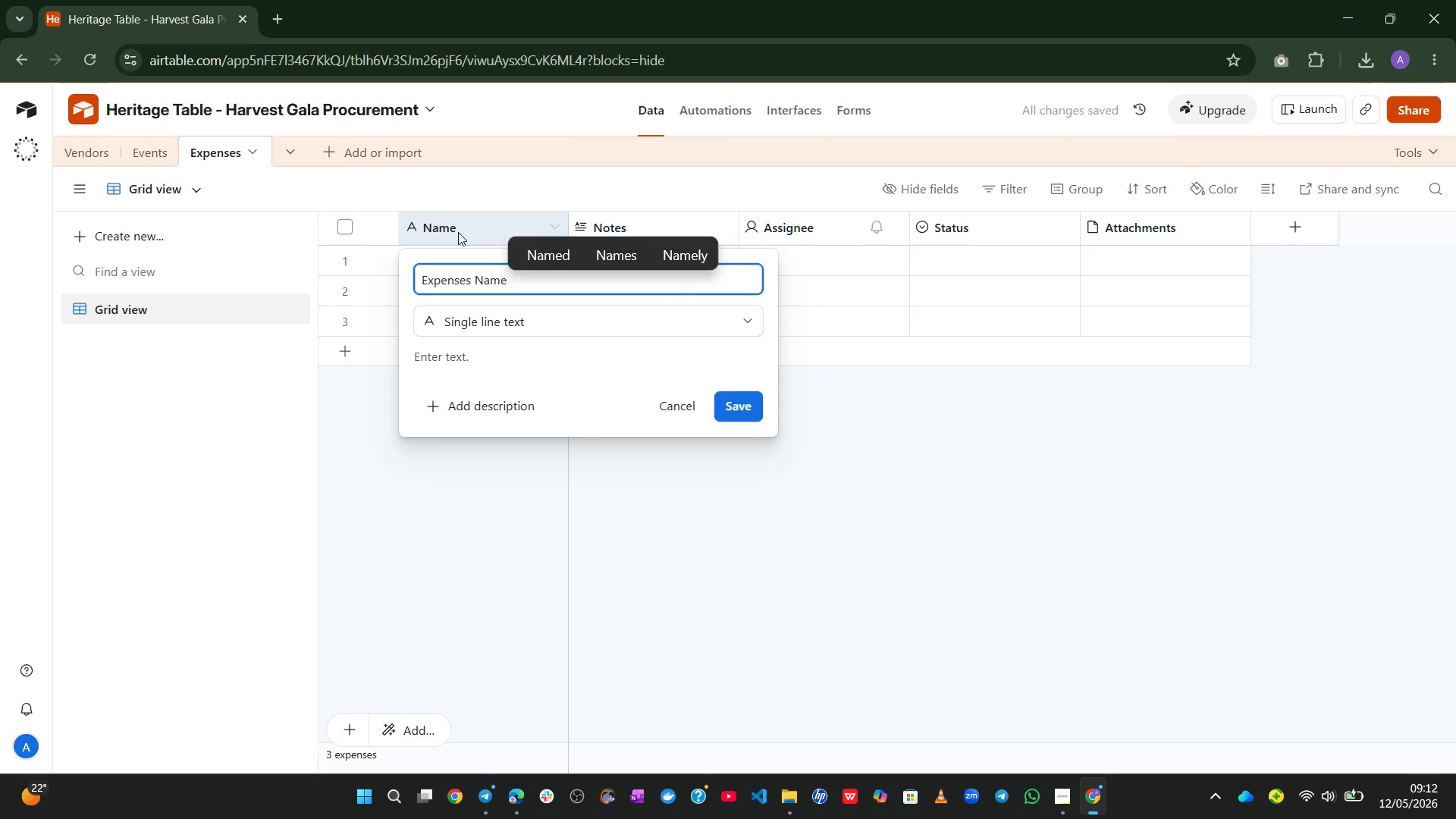 
key(Enter)
 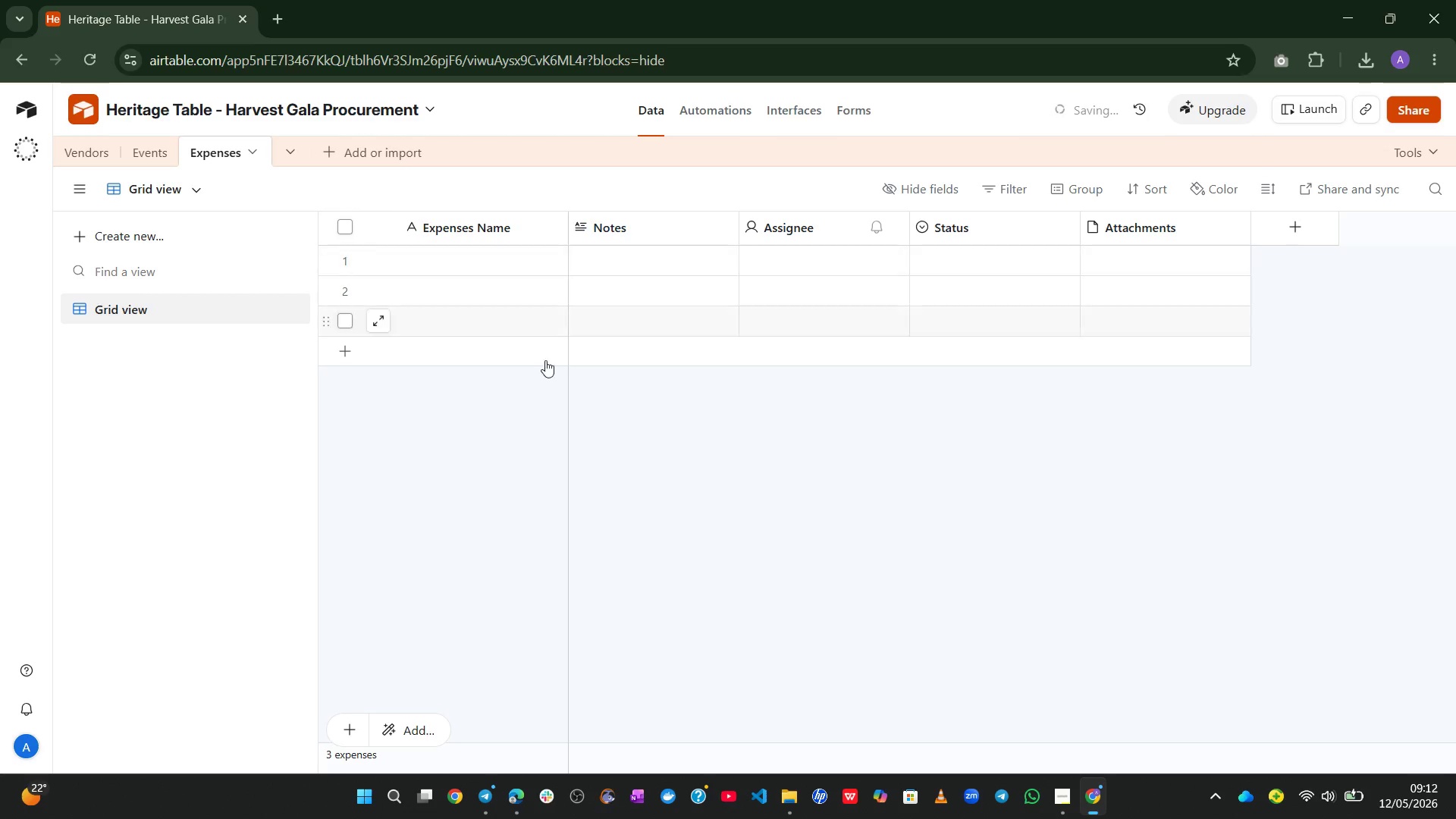 
left_click([611, 483])
 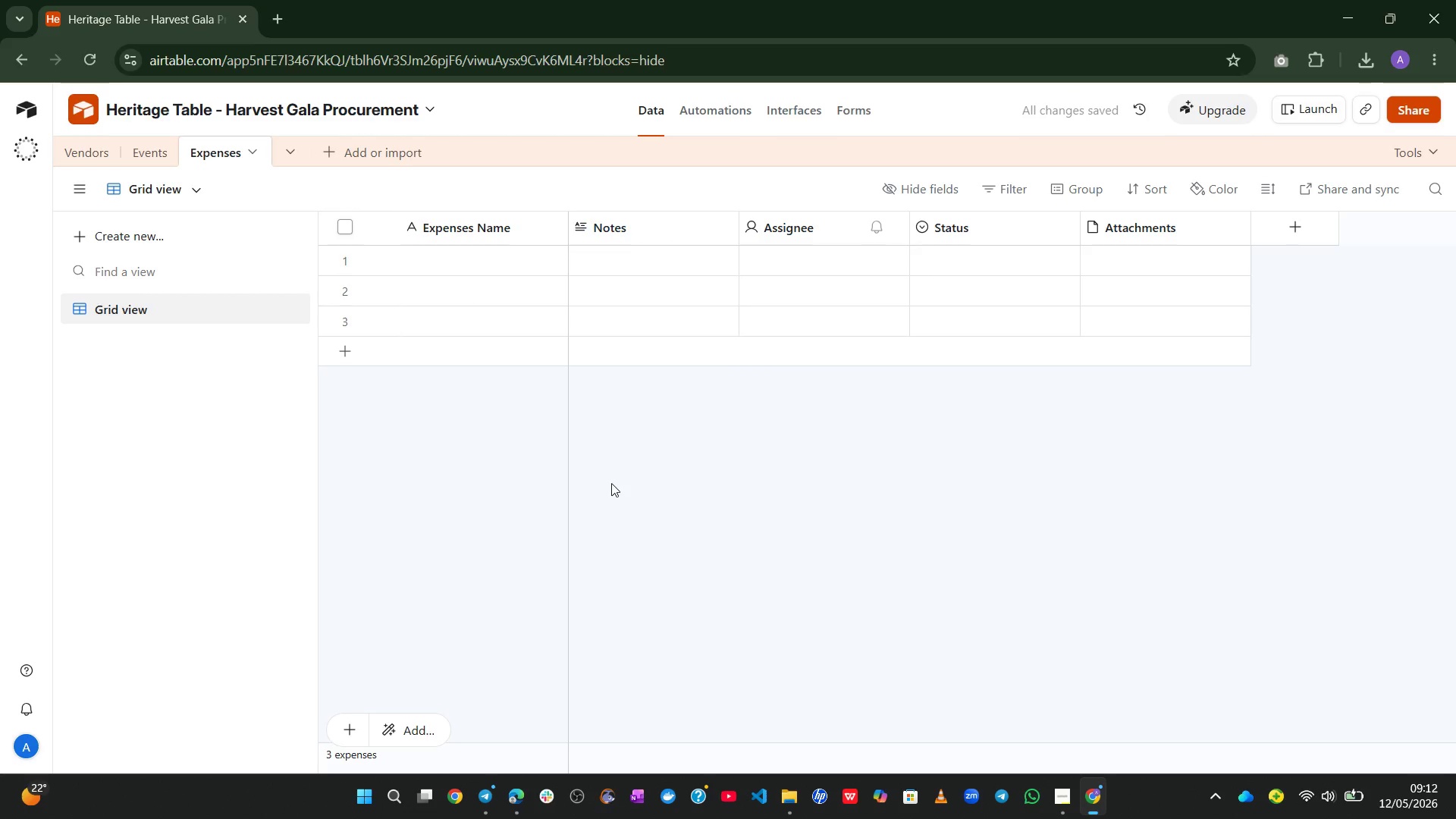 
wait(5.56)
 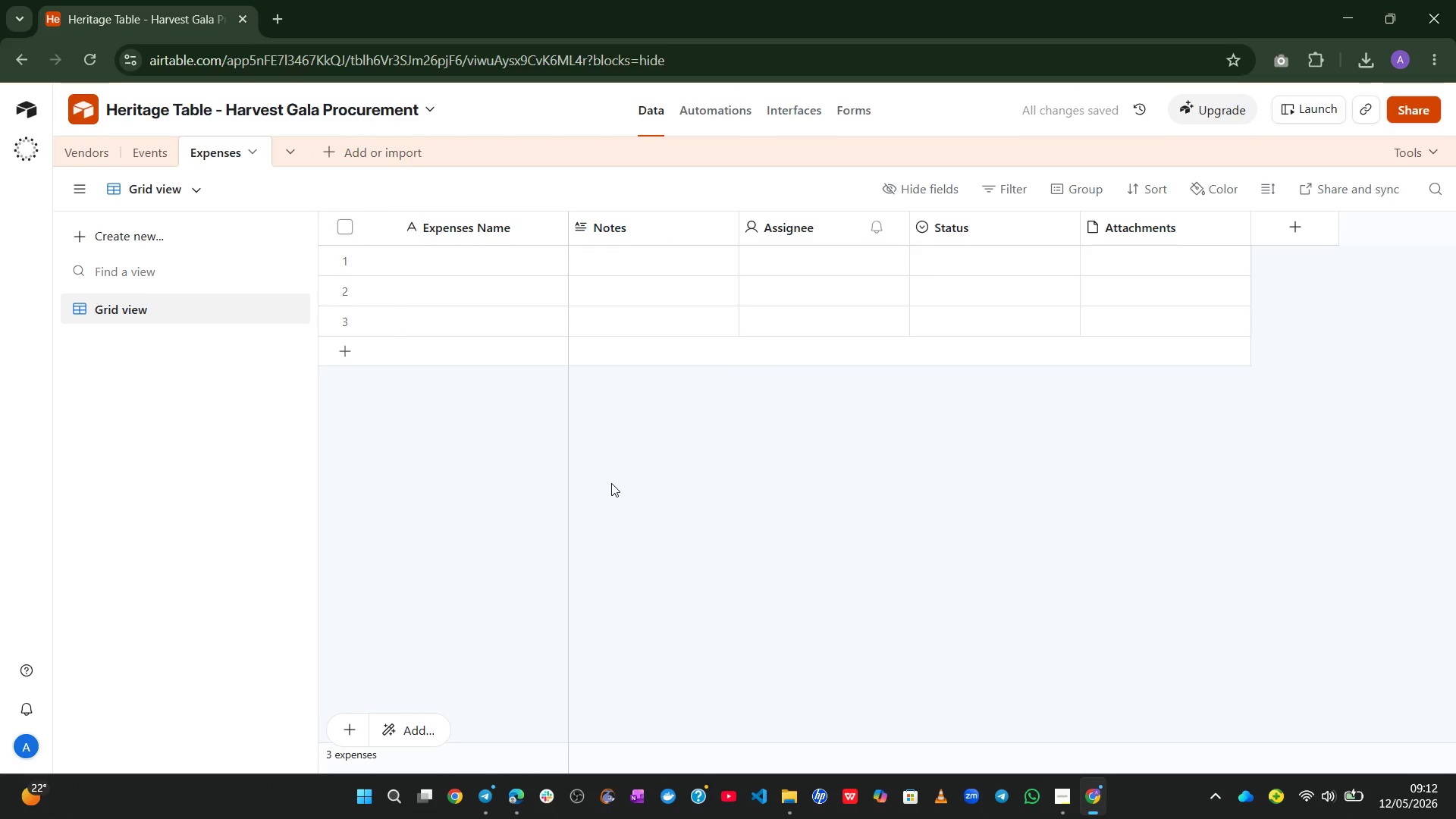 
double_click([645, 228])
 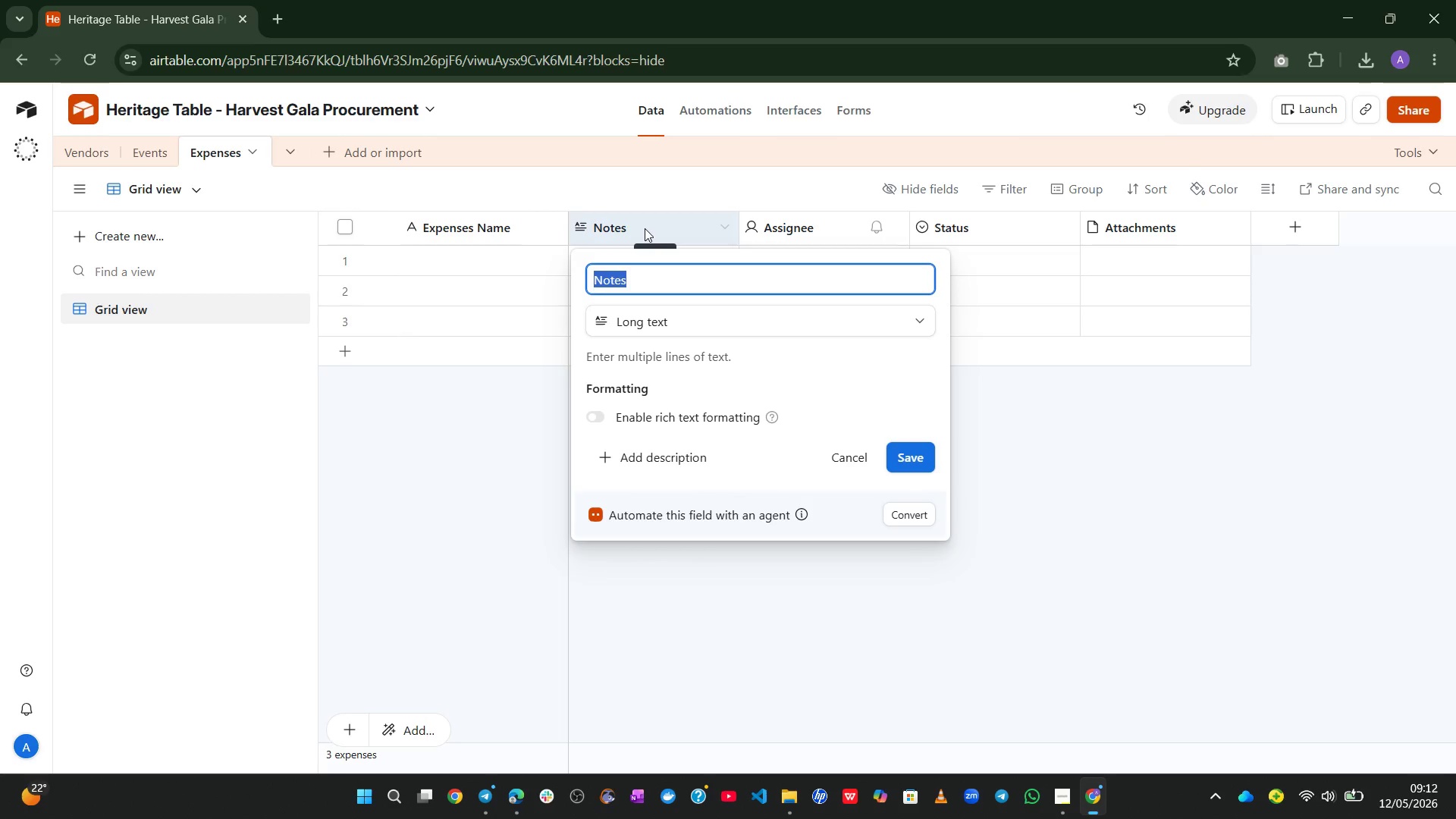 
type(Category)
 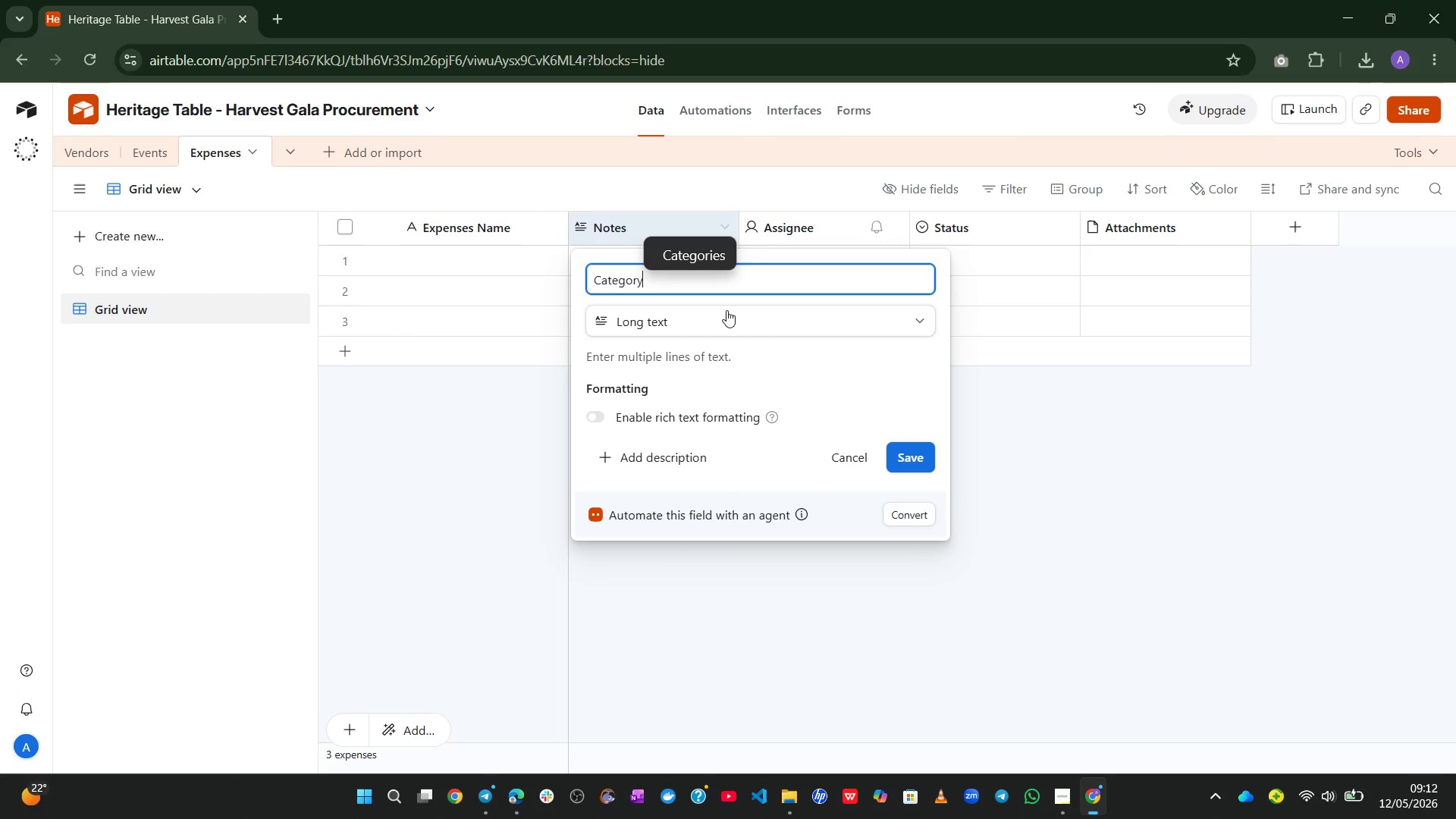 
wait(7.44)
 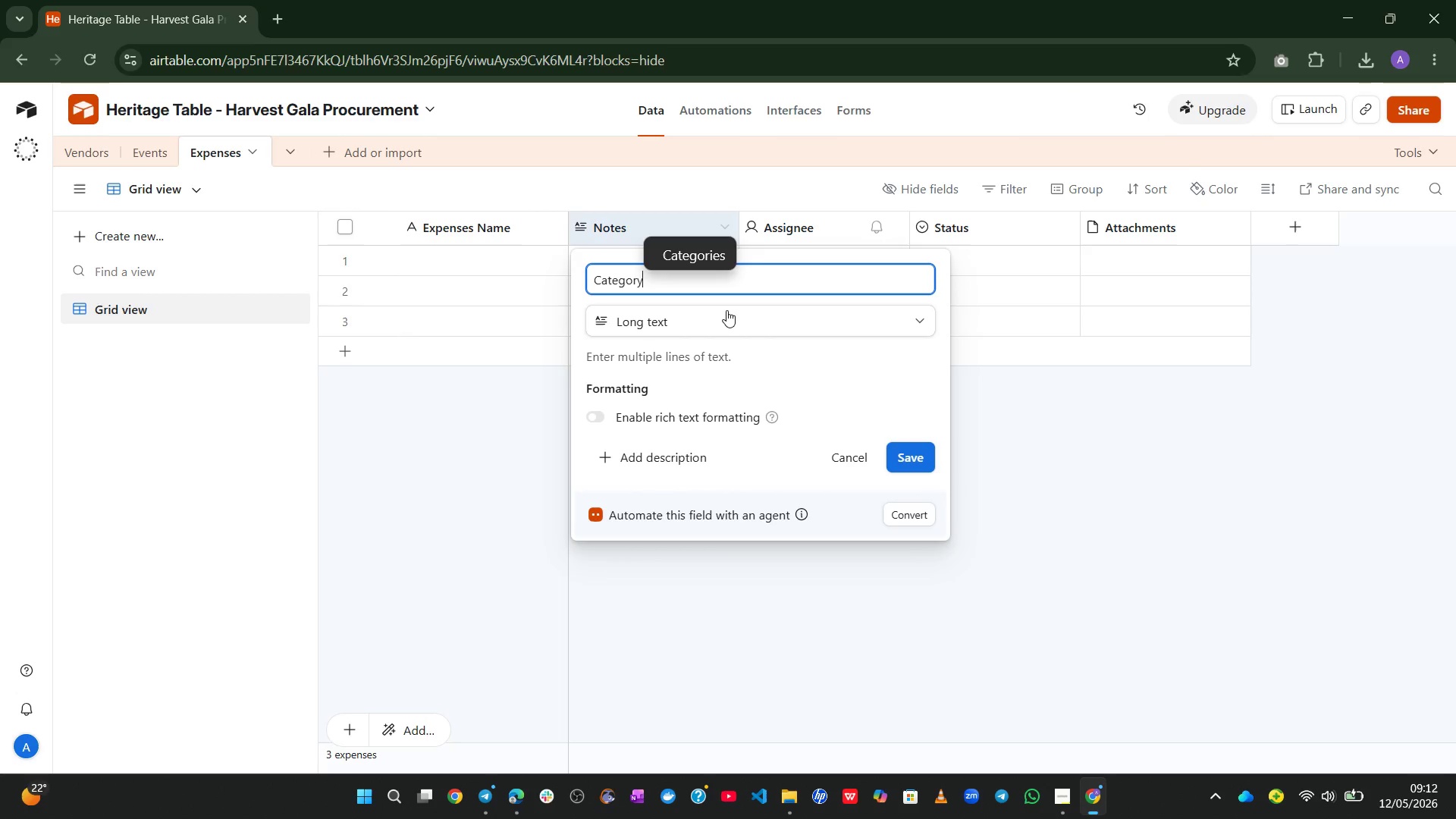 
left_click([759, 324])
 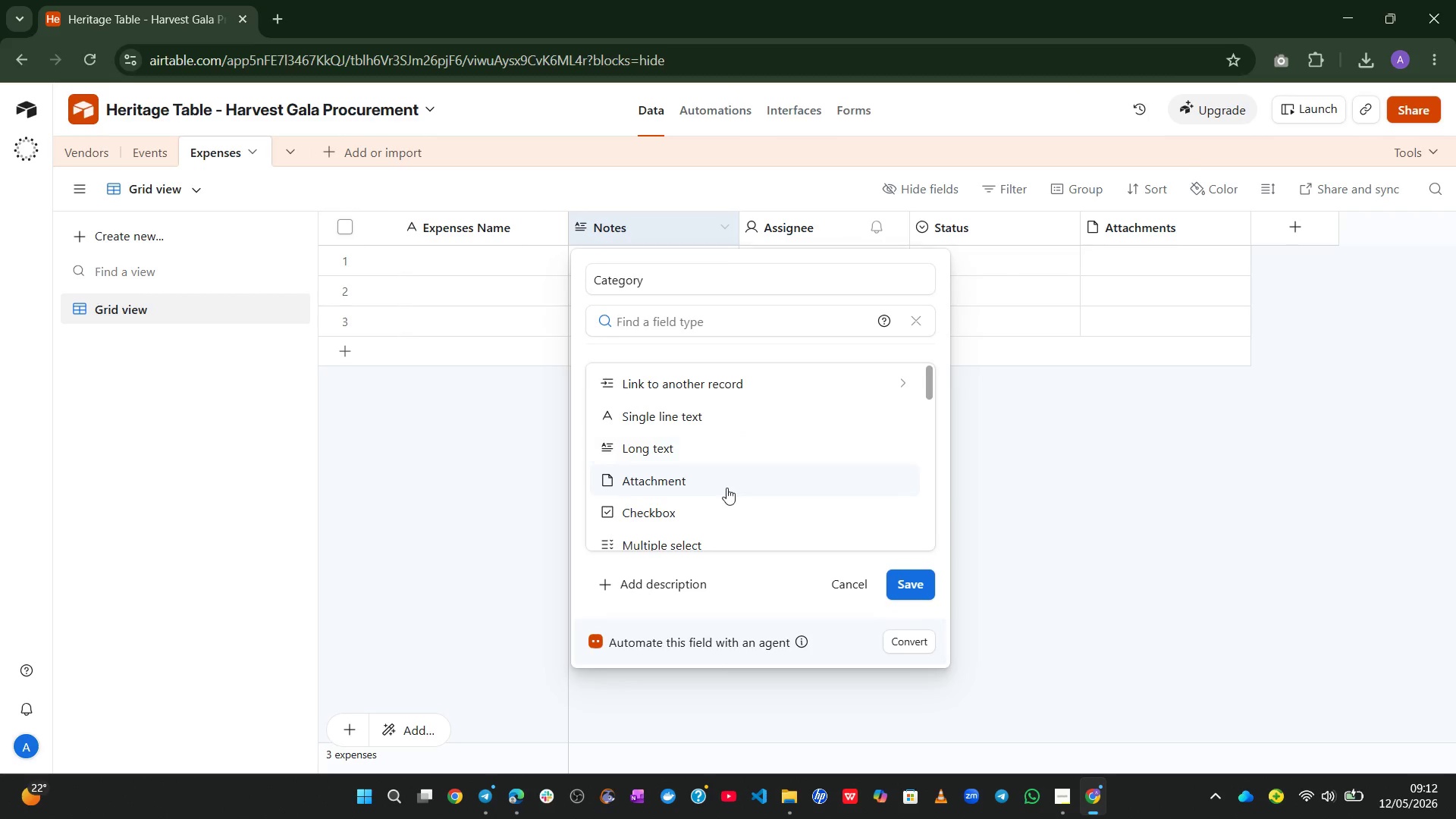 
mouse_move([698, 444])
 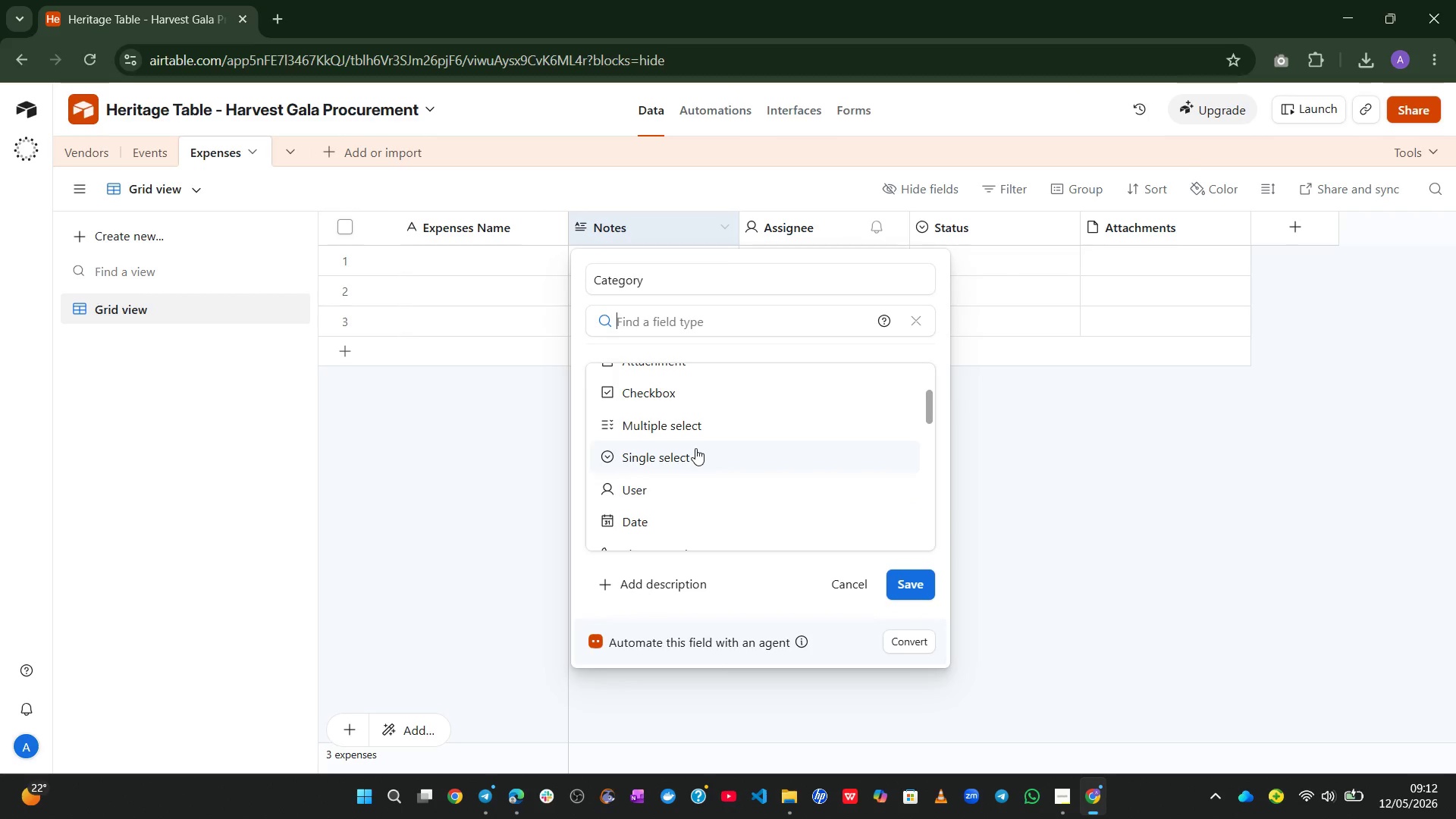 
left_click([695, 448])
 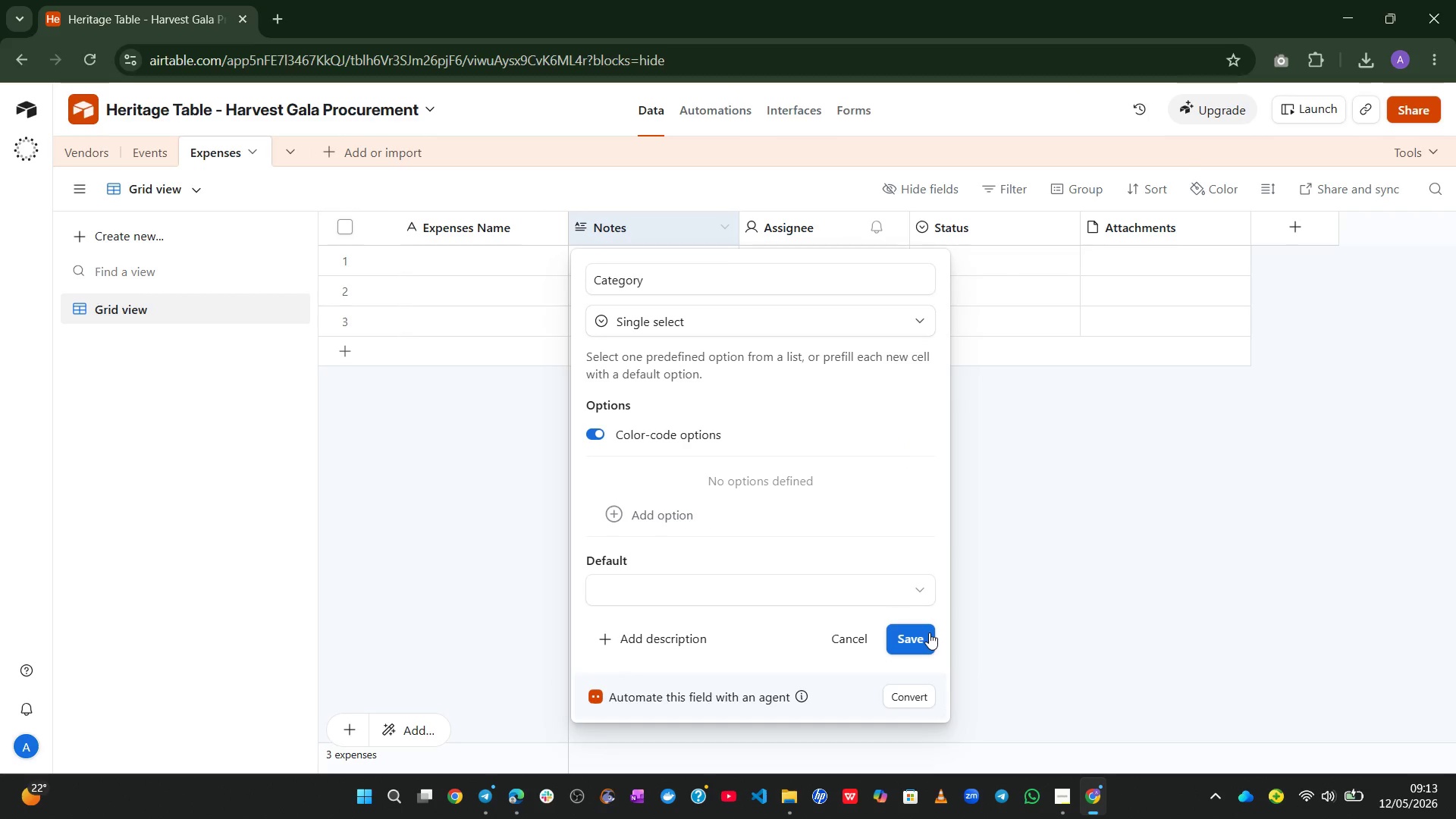 
left_click([929, 632])
 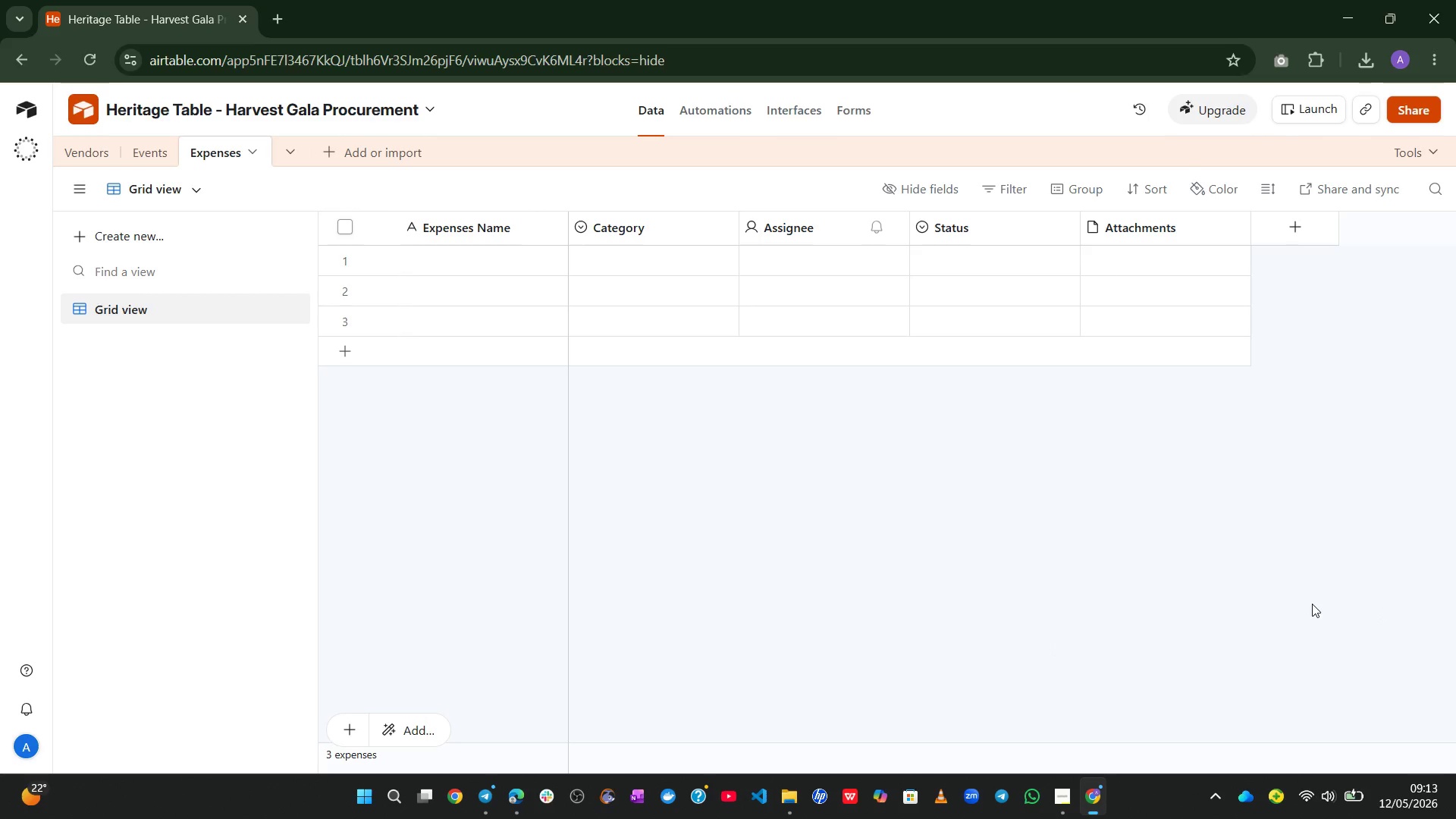 
wait(53.03)
 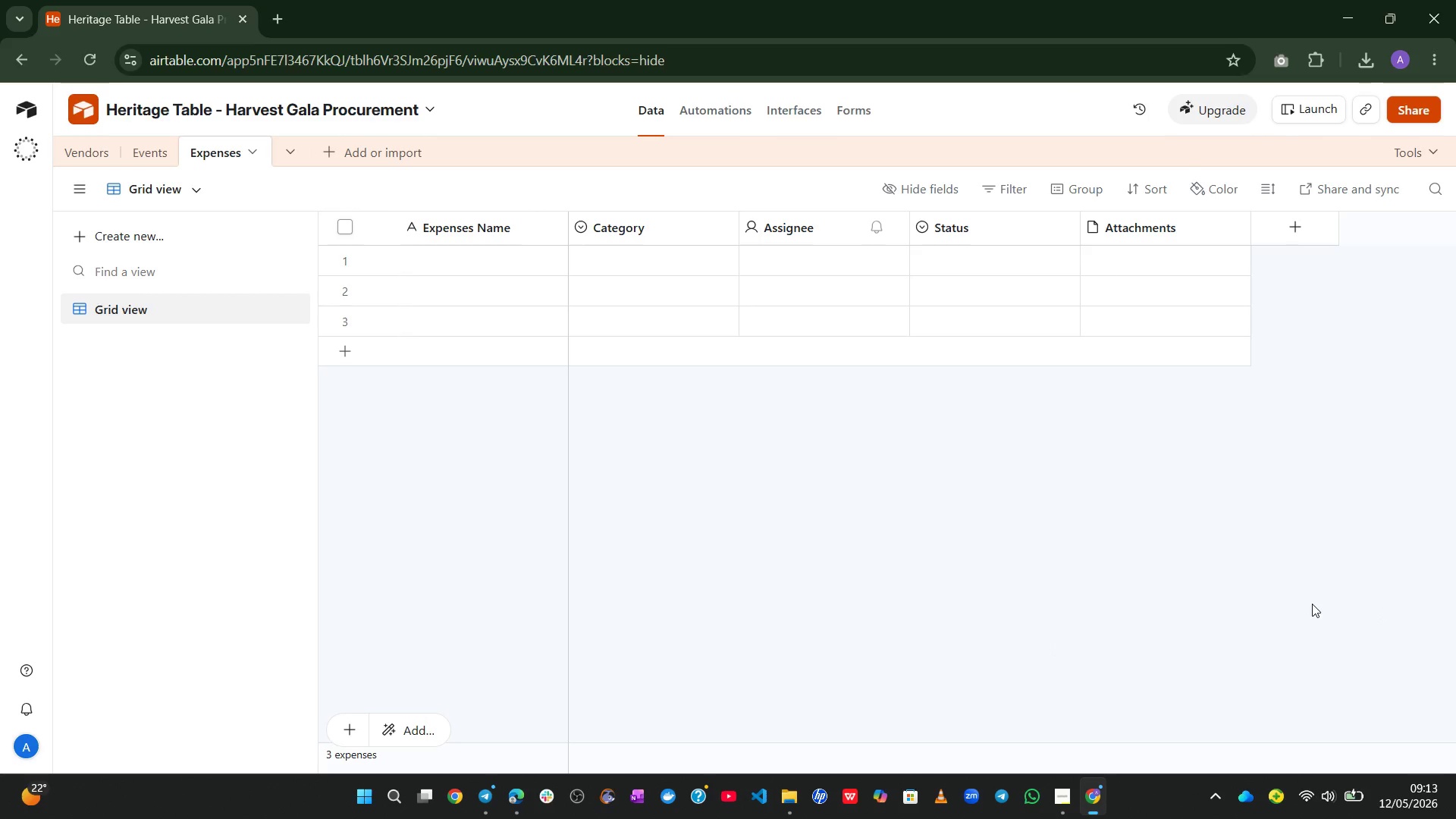 
right_click([858, 236])
 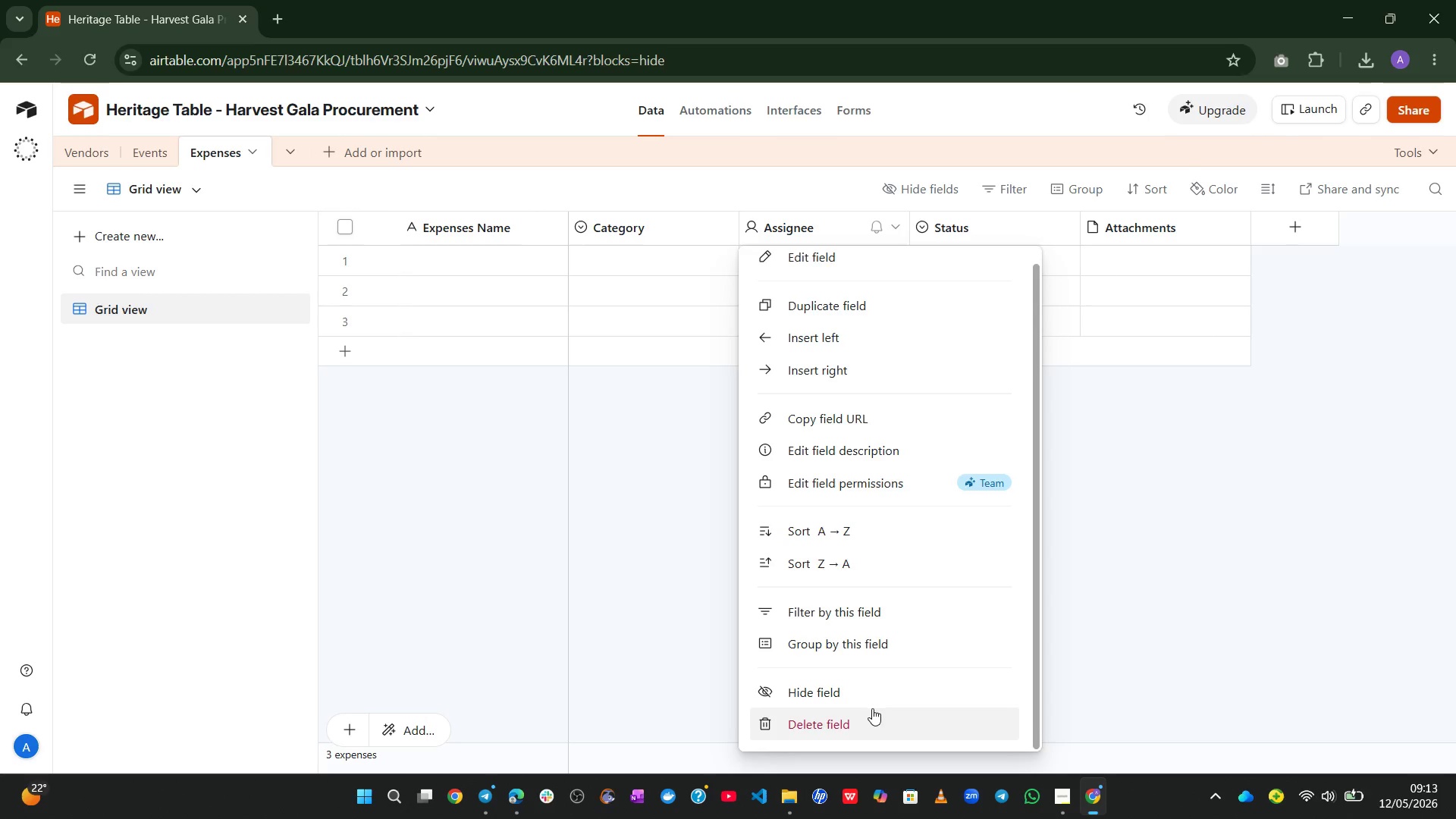 
left_click([859, 720])
 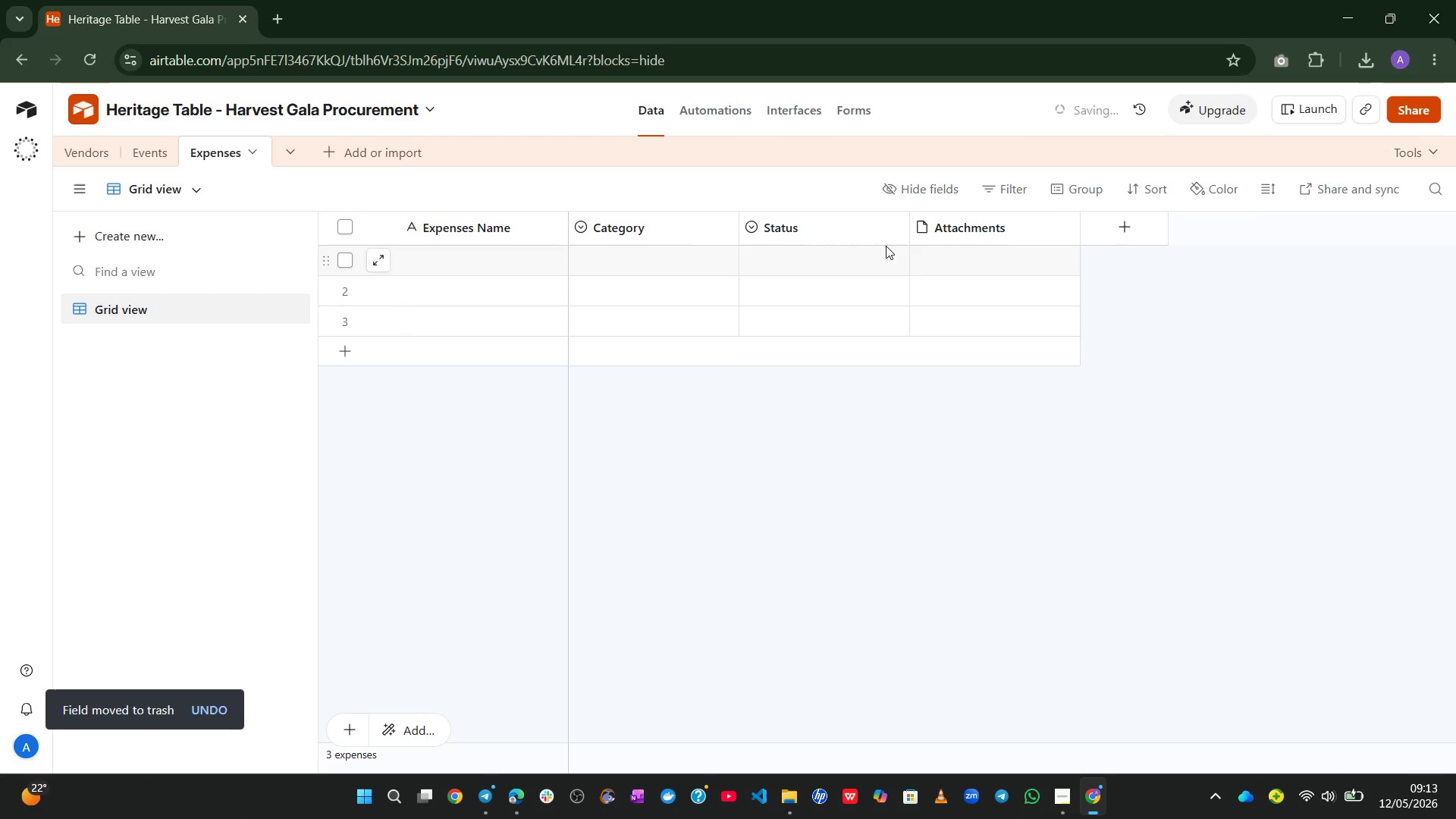 
right_click([853, 218])
 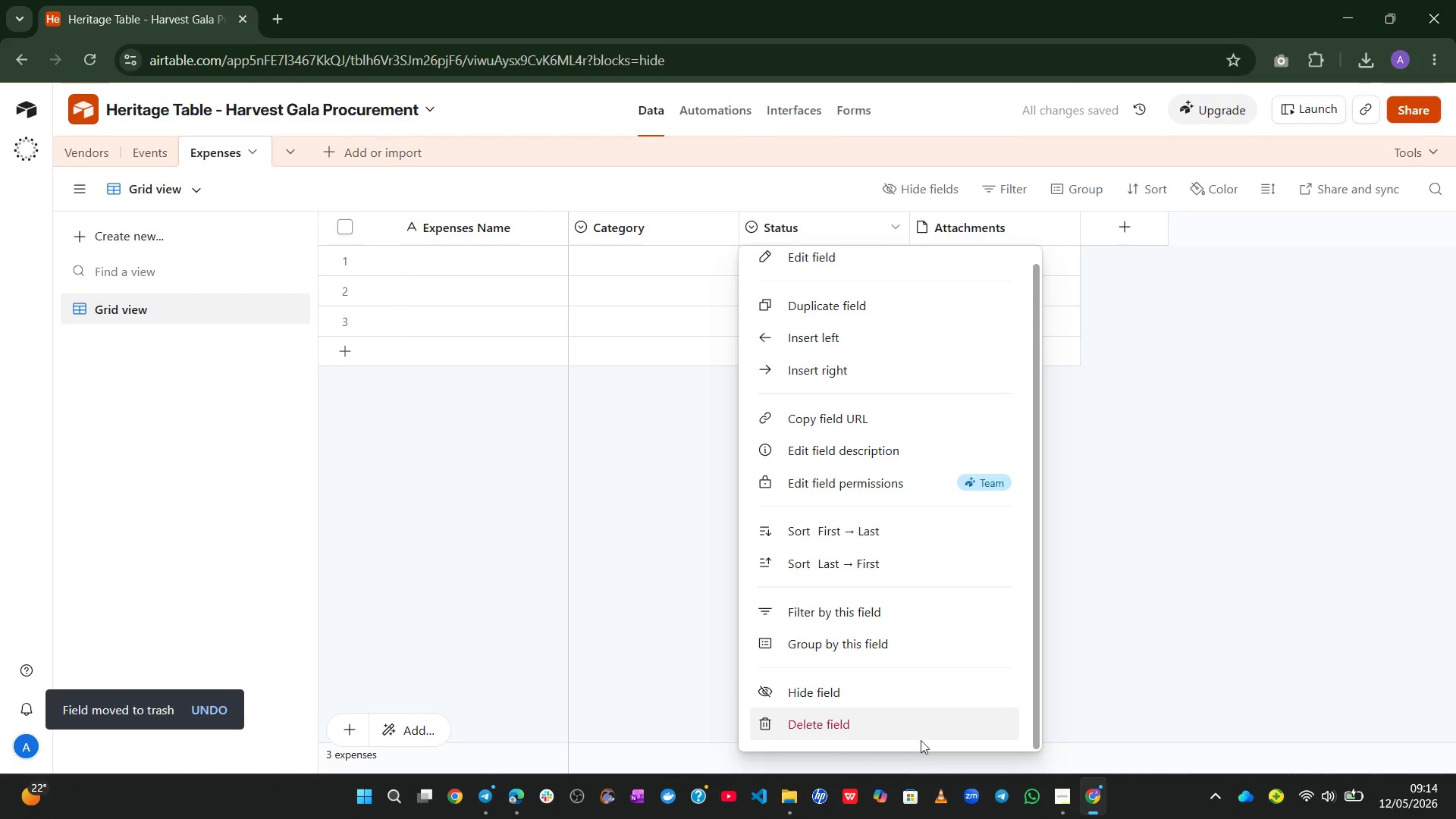 
left_click([908, 726])
 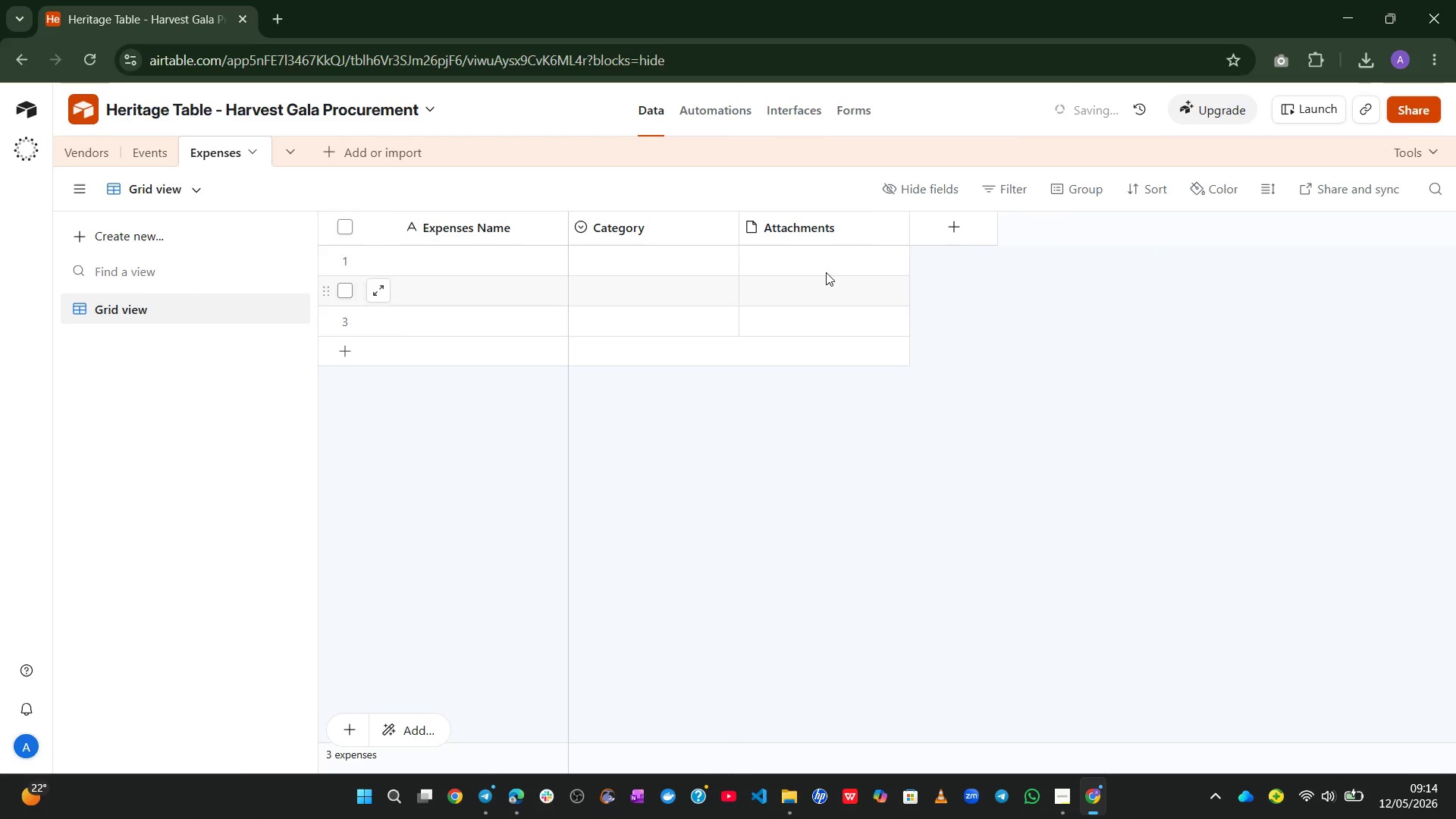 
right_click([808, 235])
 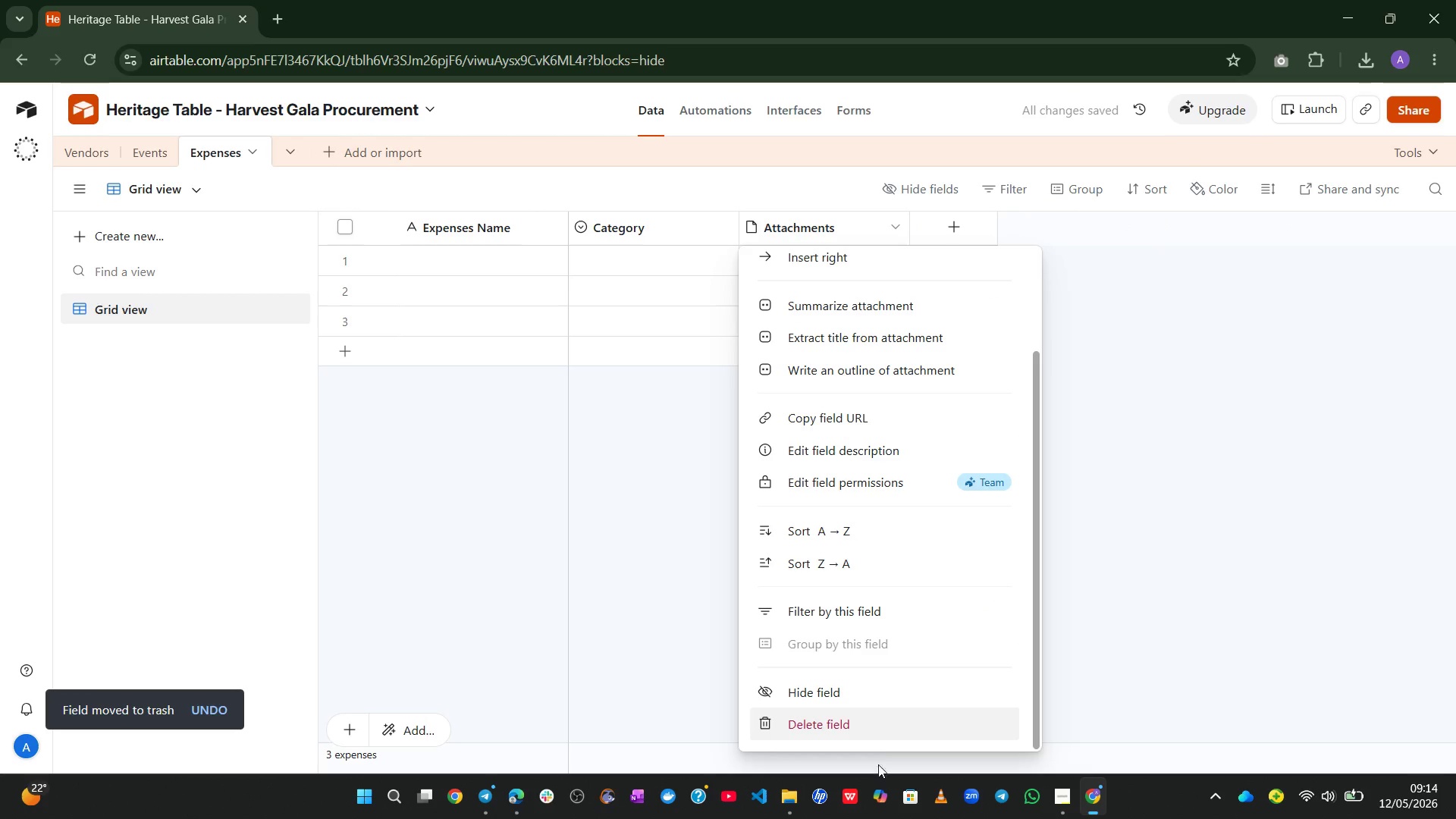 
left_click([871, 733])
 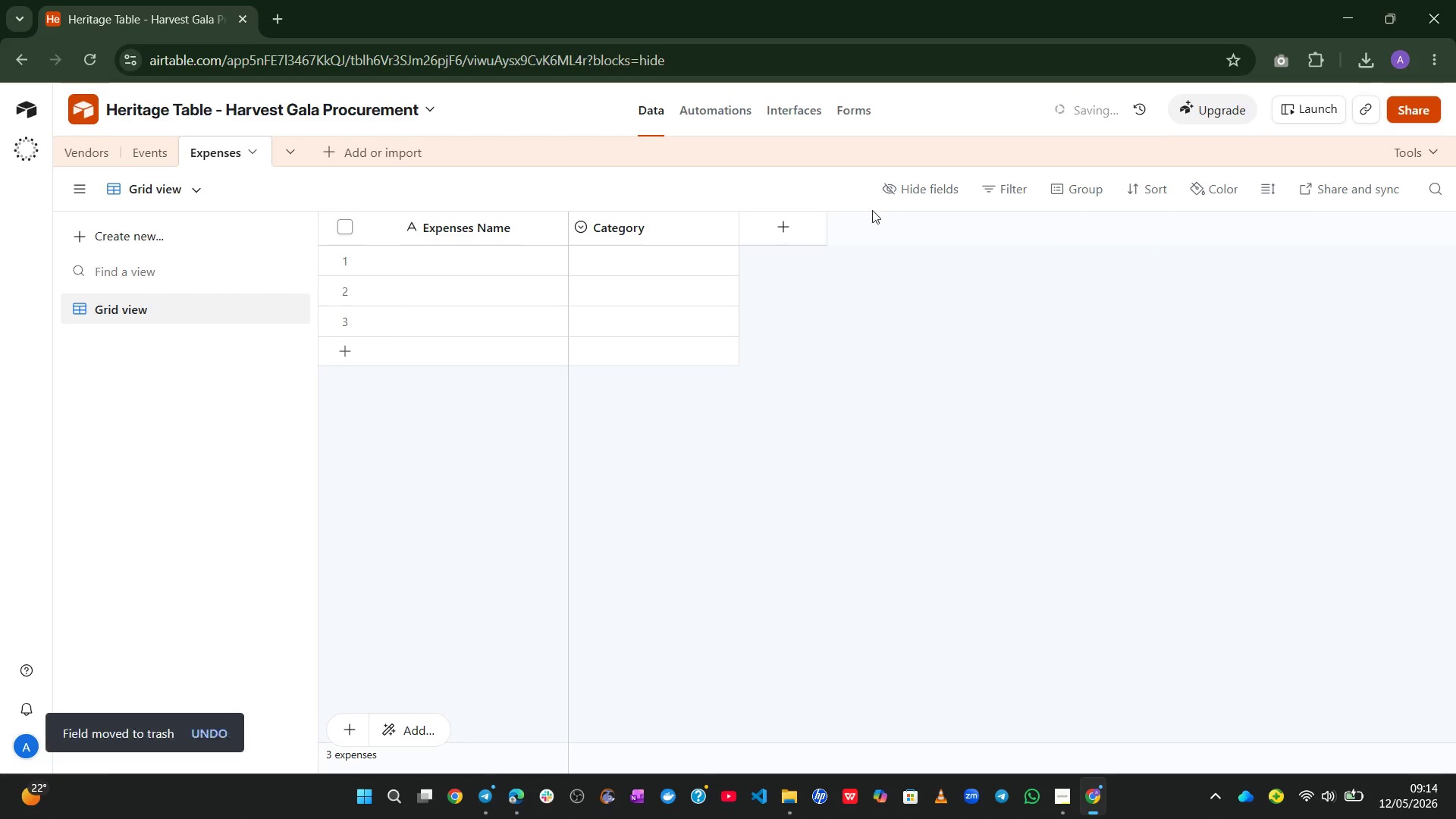 
left_click([808, 234])
 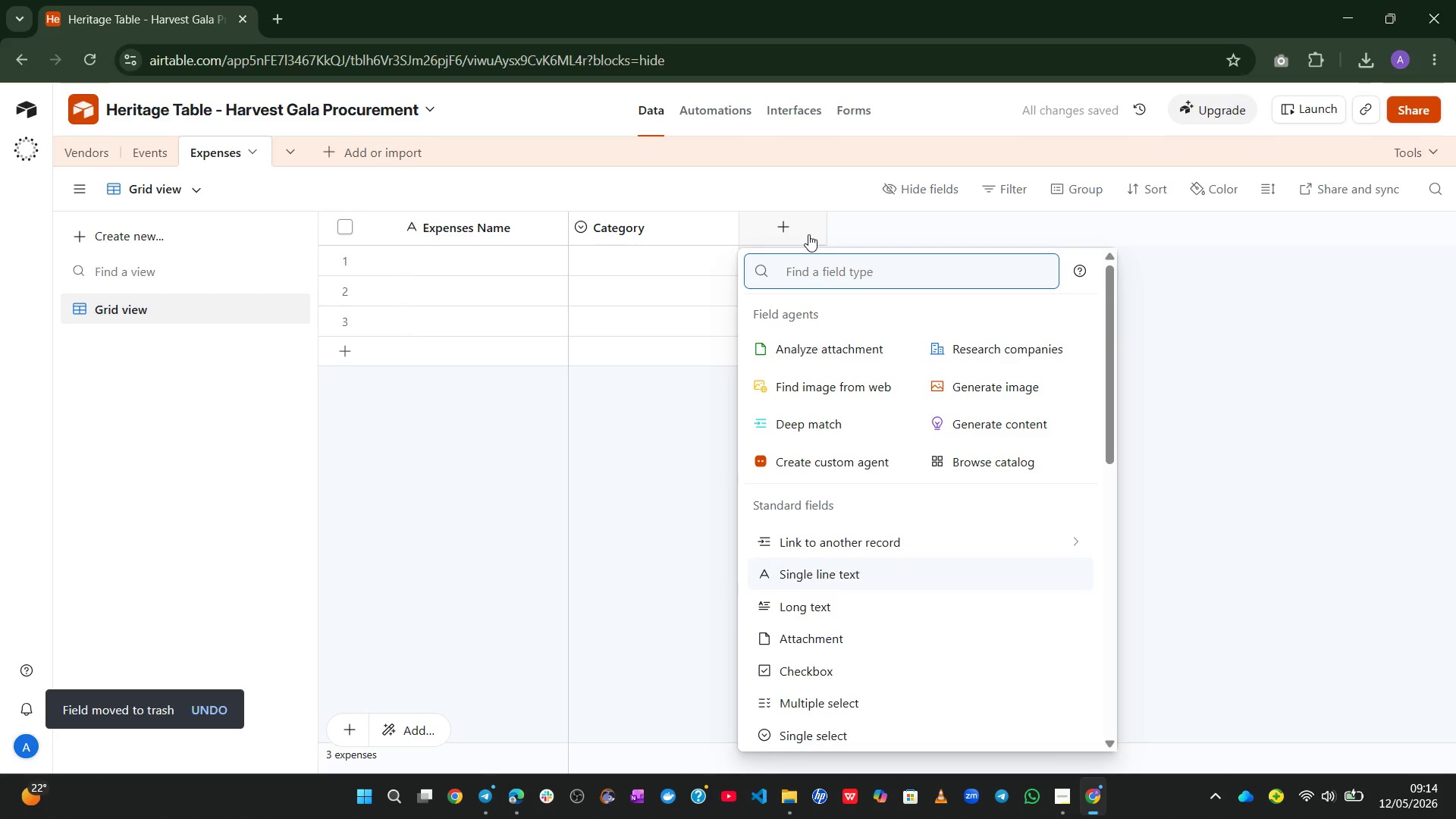 
wait(5.67)
 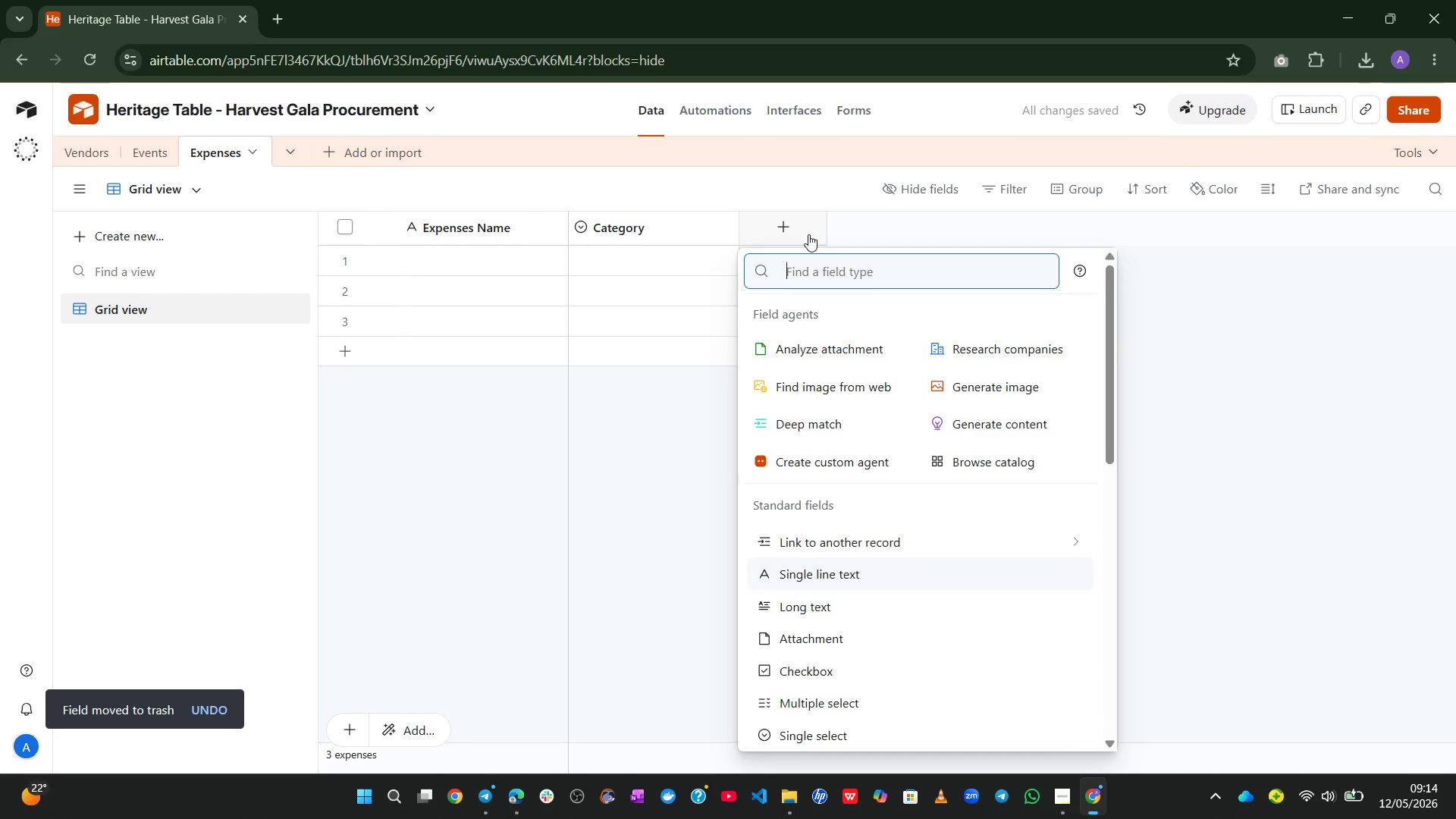 
type(cu)
 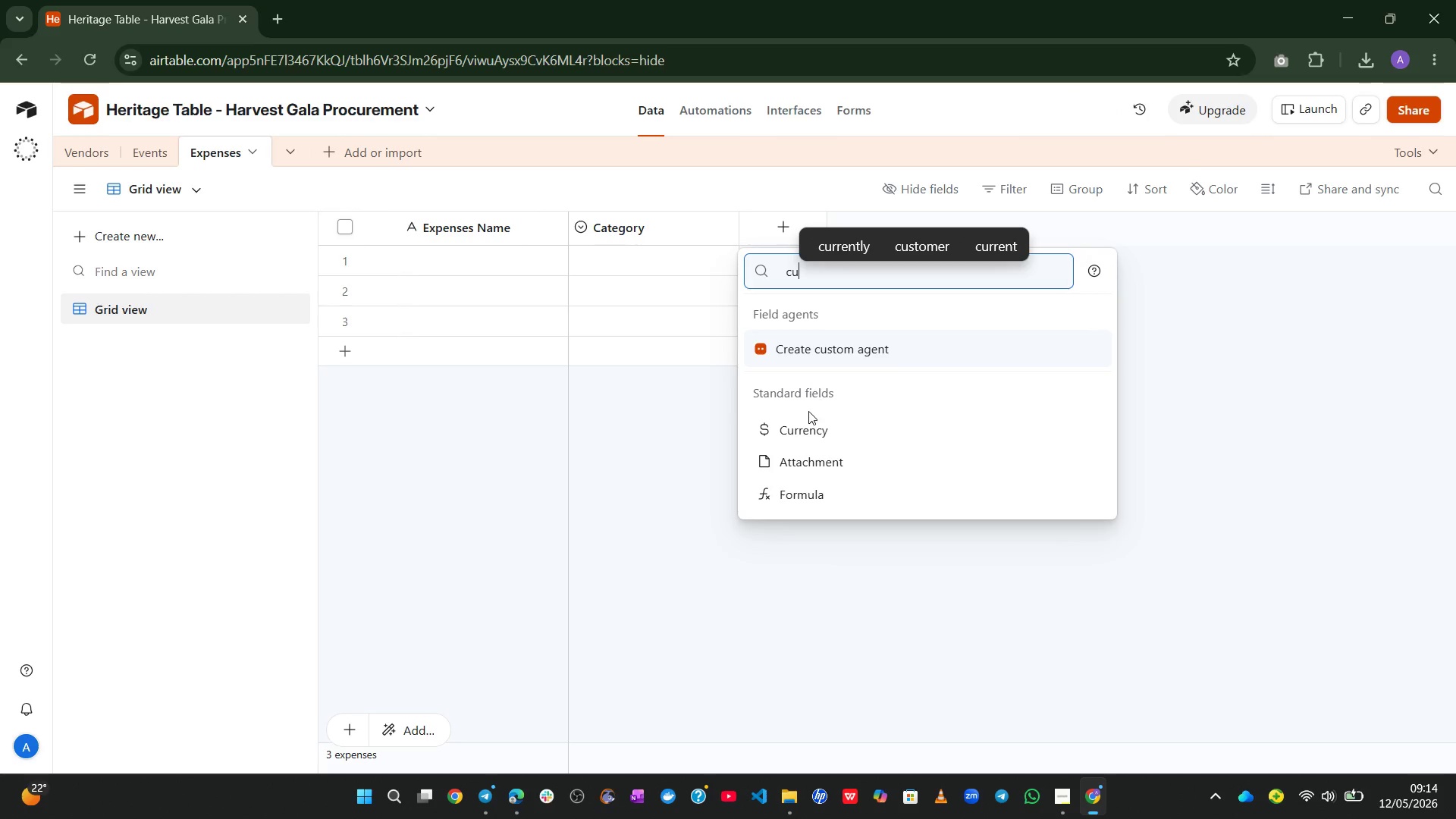 
left_click([799, 423])
 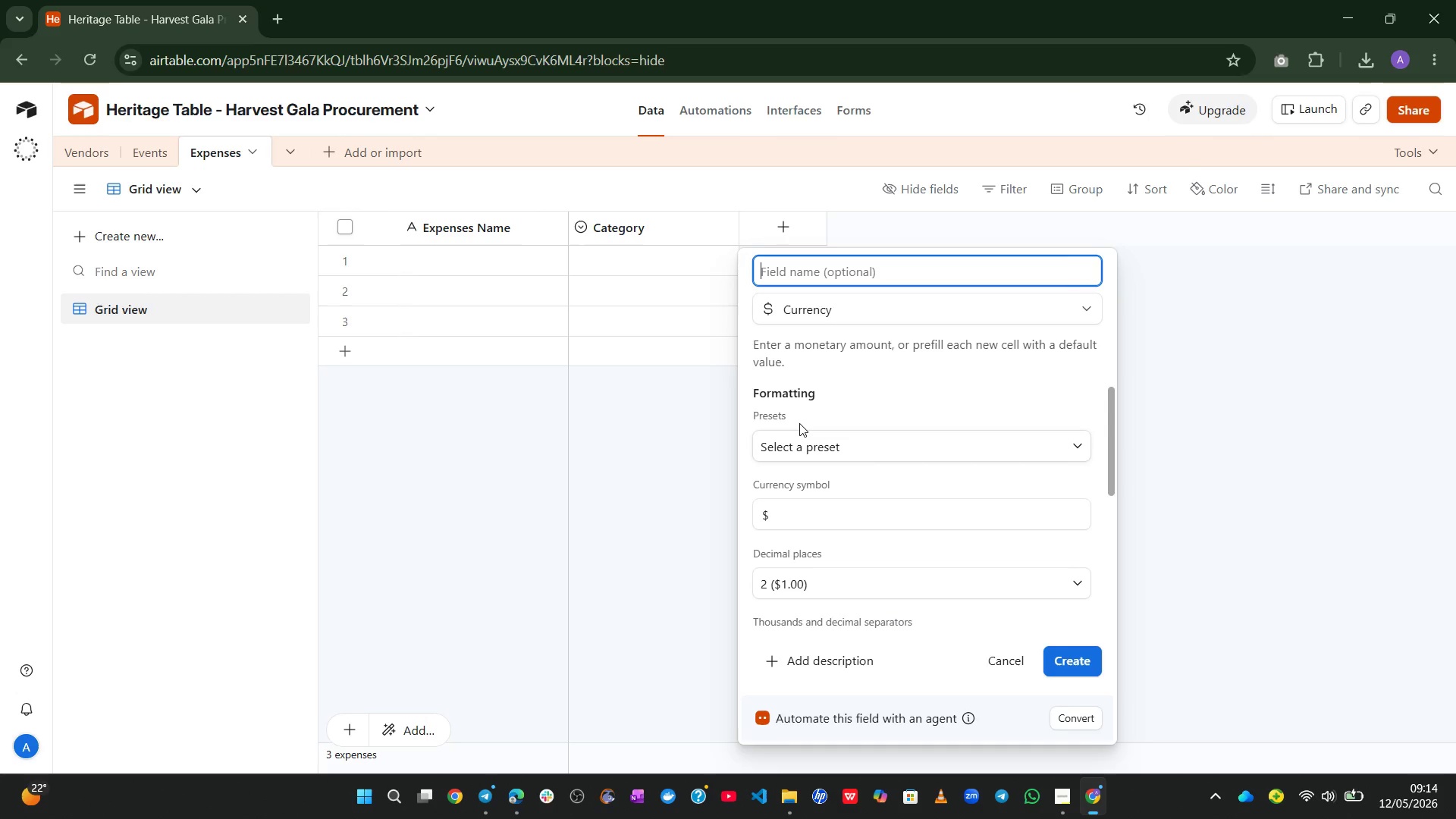 
type(Planned Amount)
 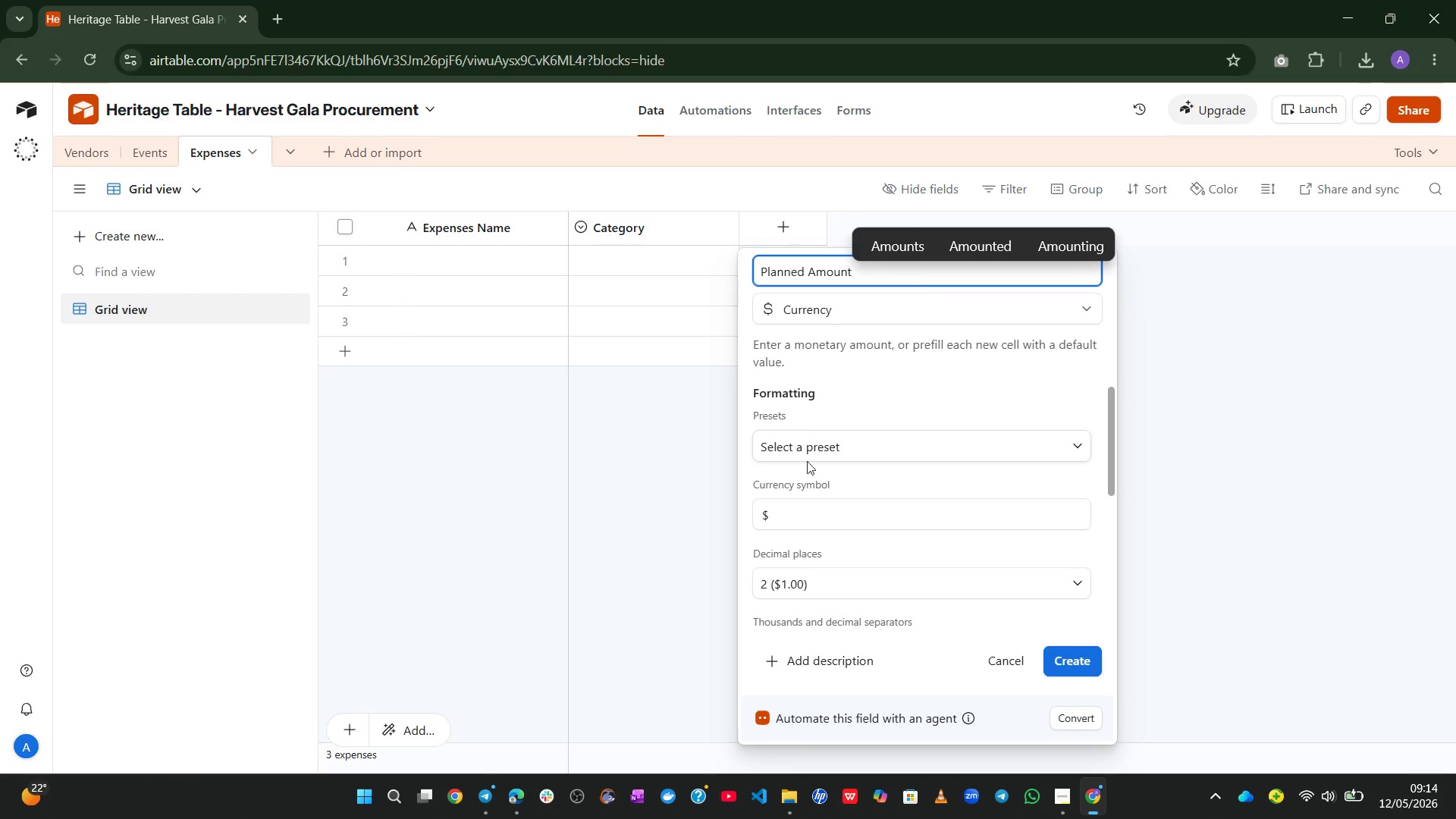 
wait(6.08)
 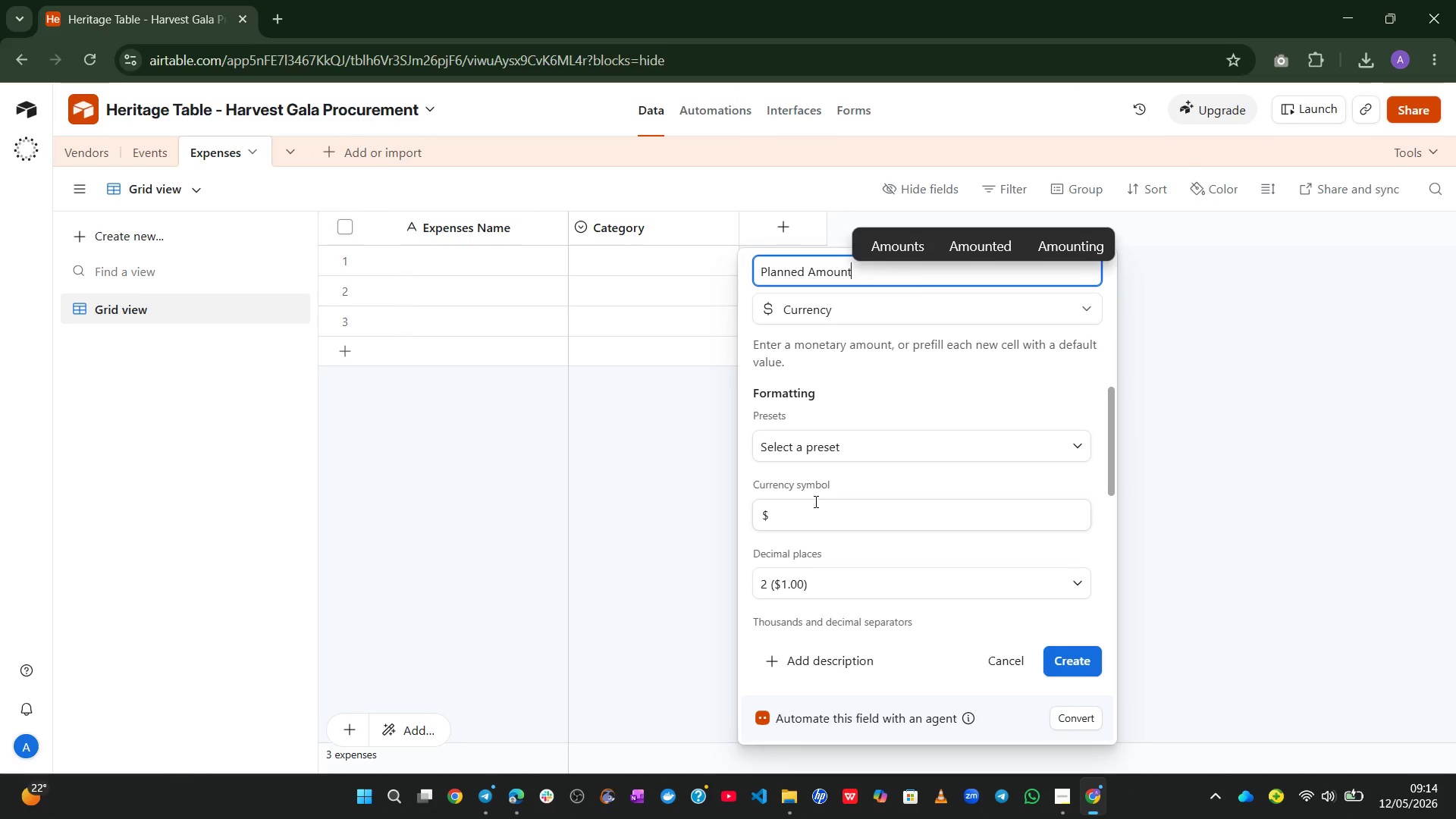 
left_click([1049, 660])
 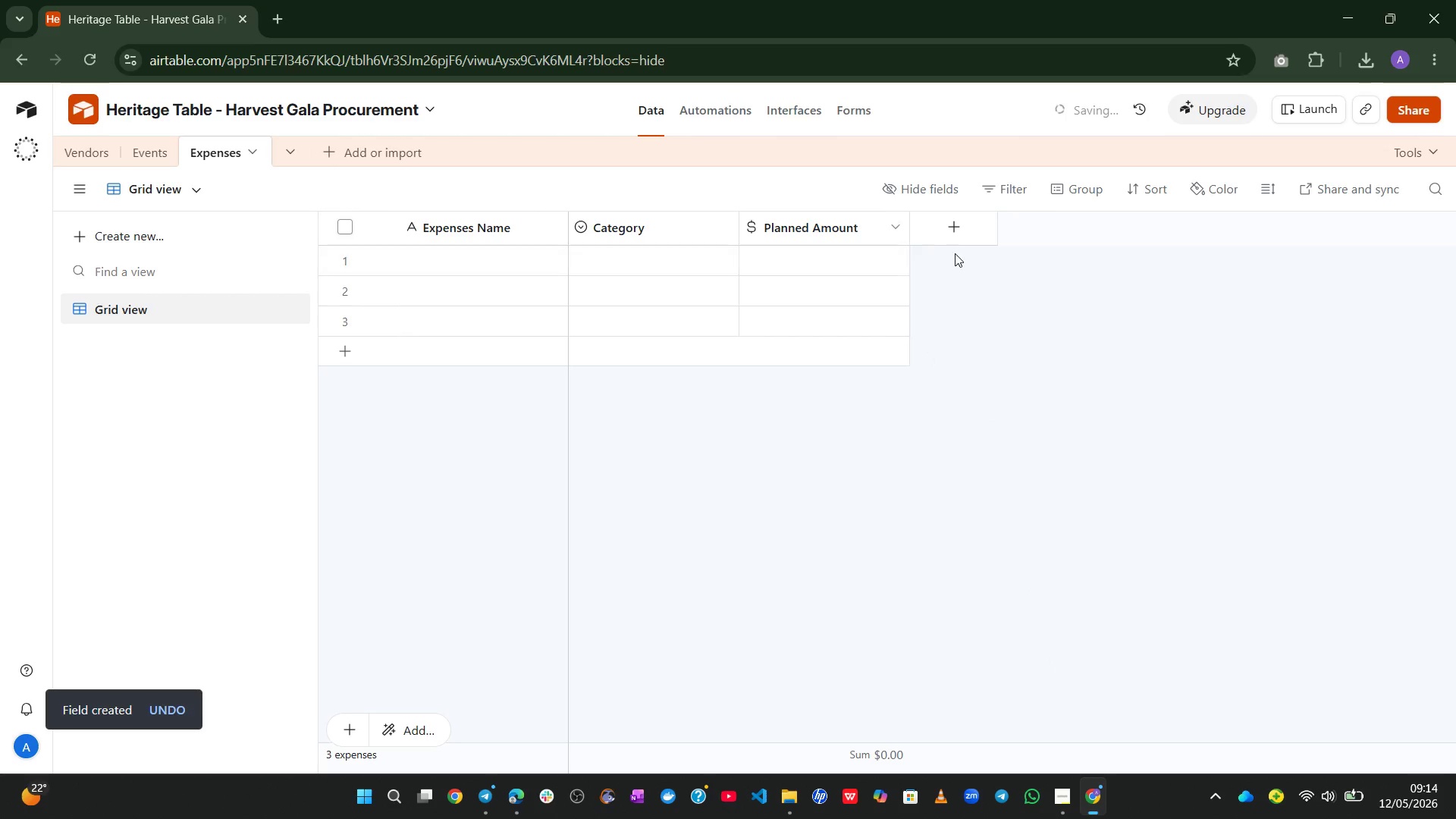 
left_click_drag(start_coordinate=[959, 253], to_coordinate=[956, 240])
 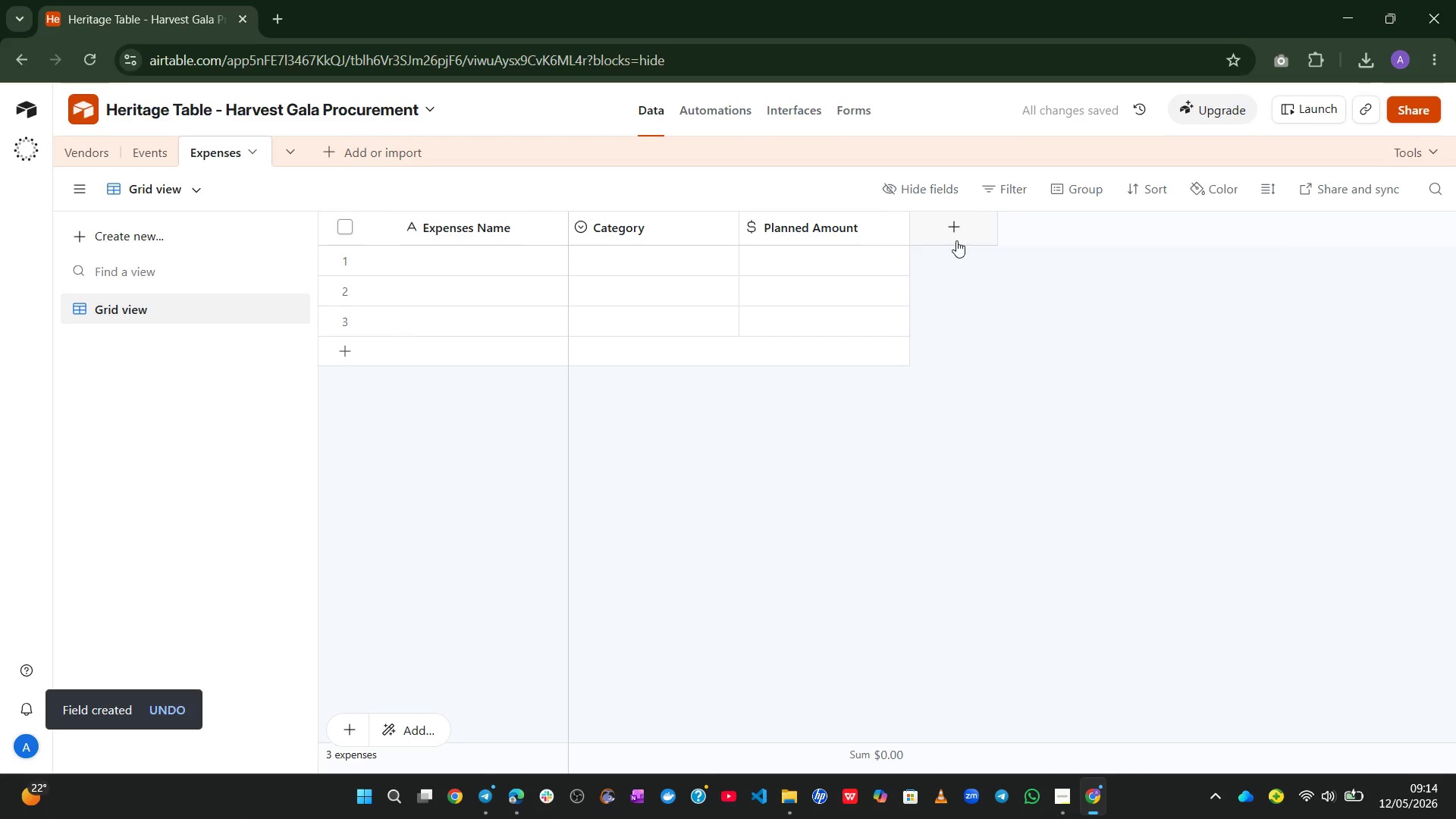 
left_click([956, 240])
 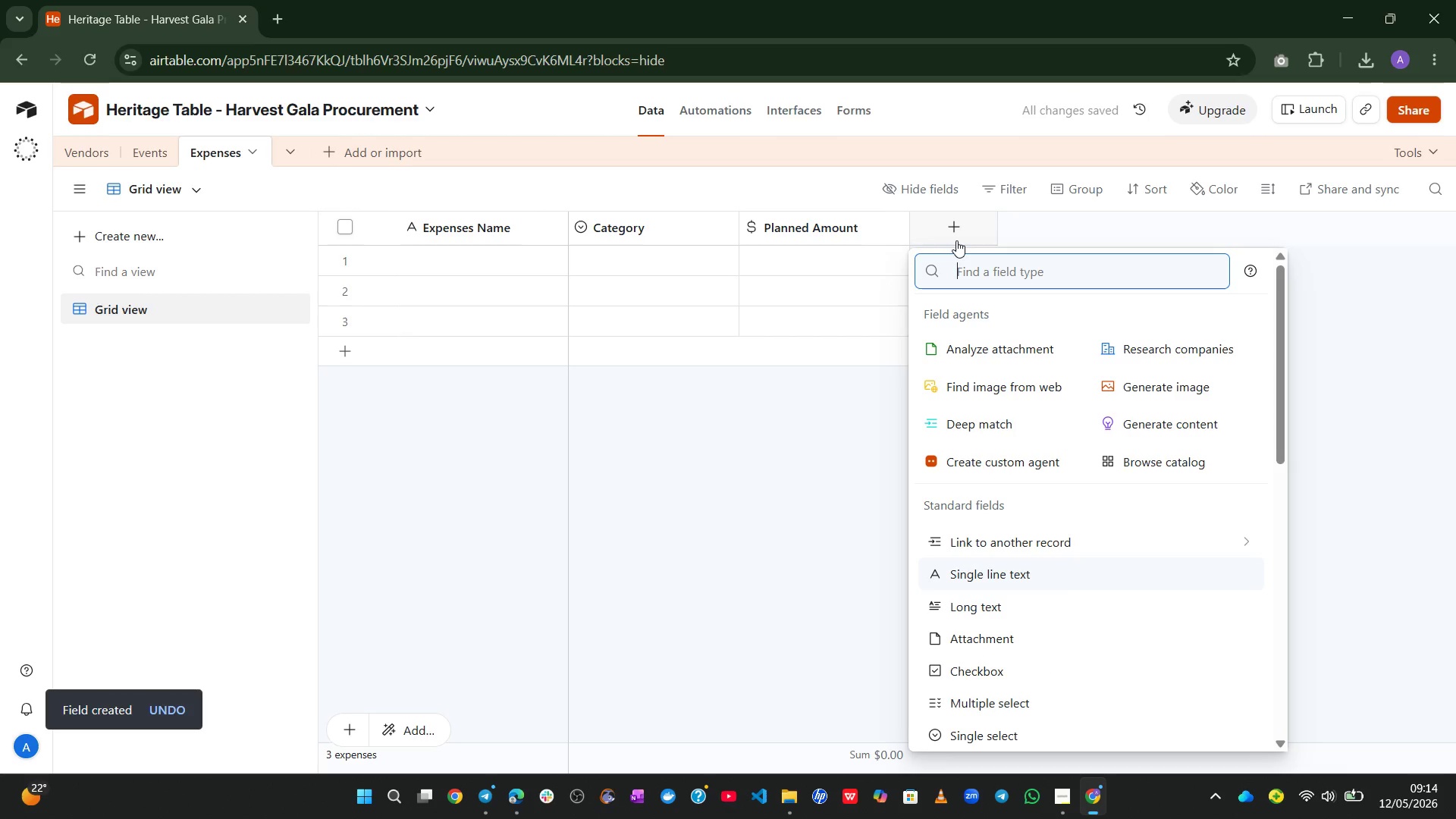 
key(C)
 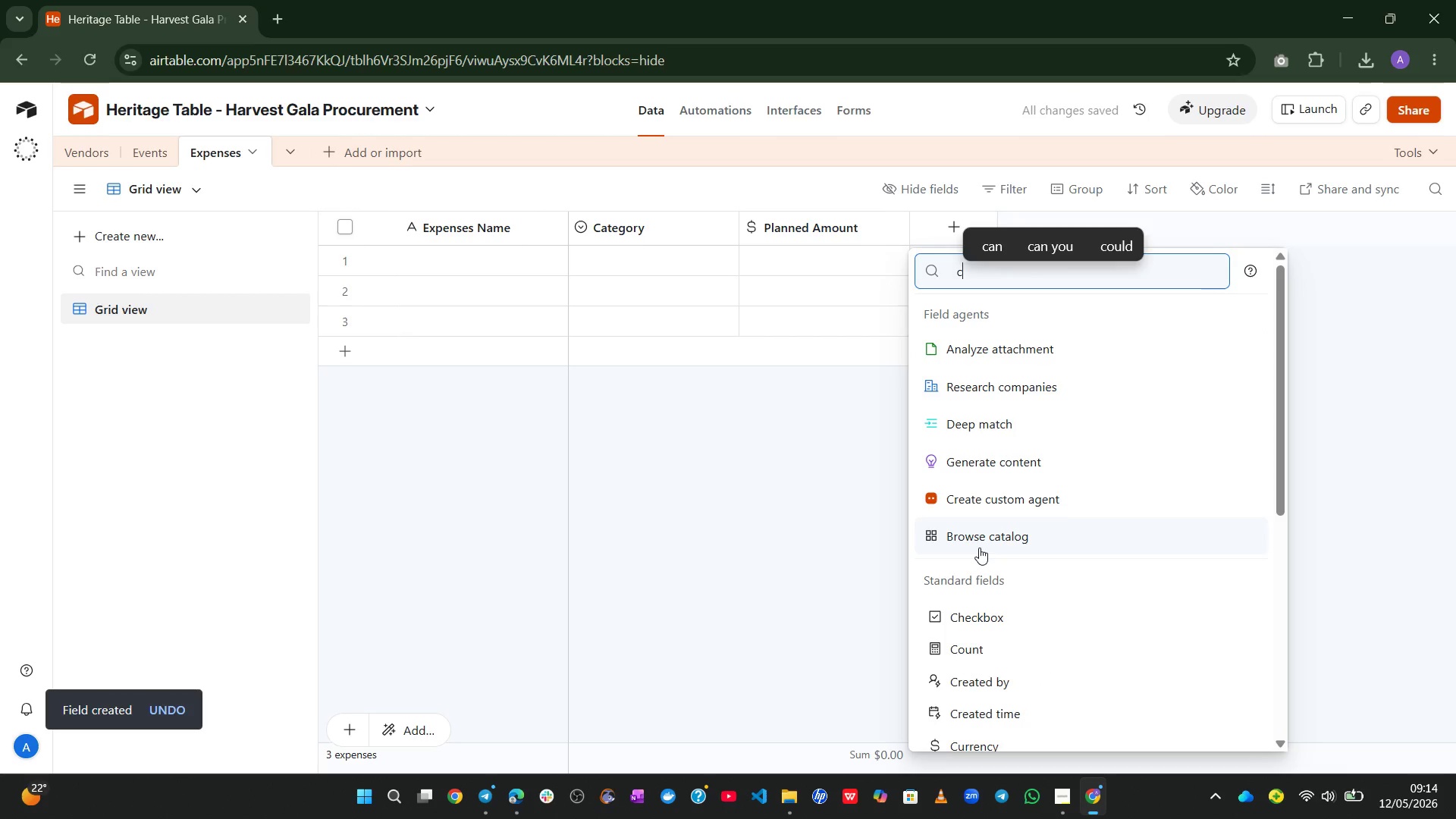 
key(U)
 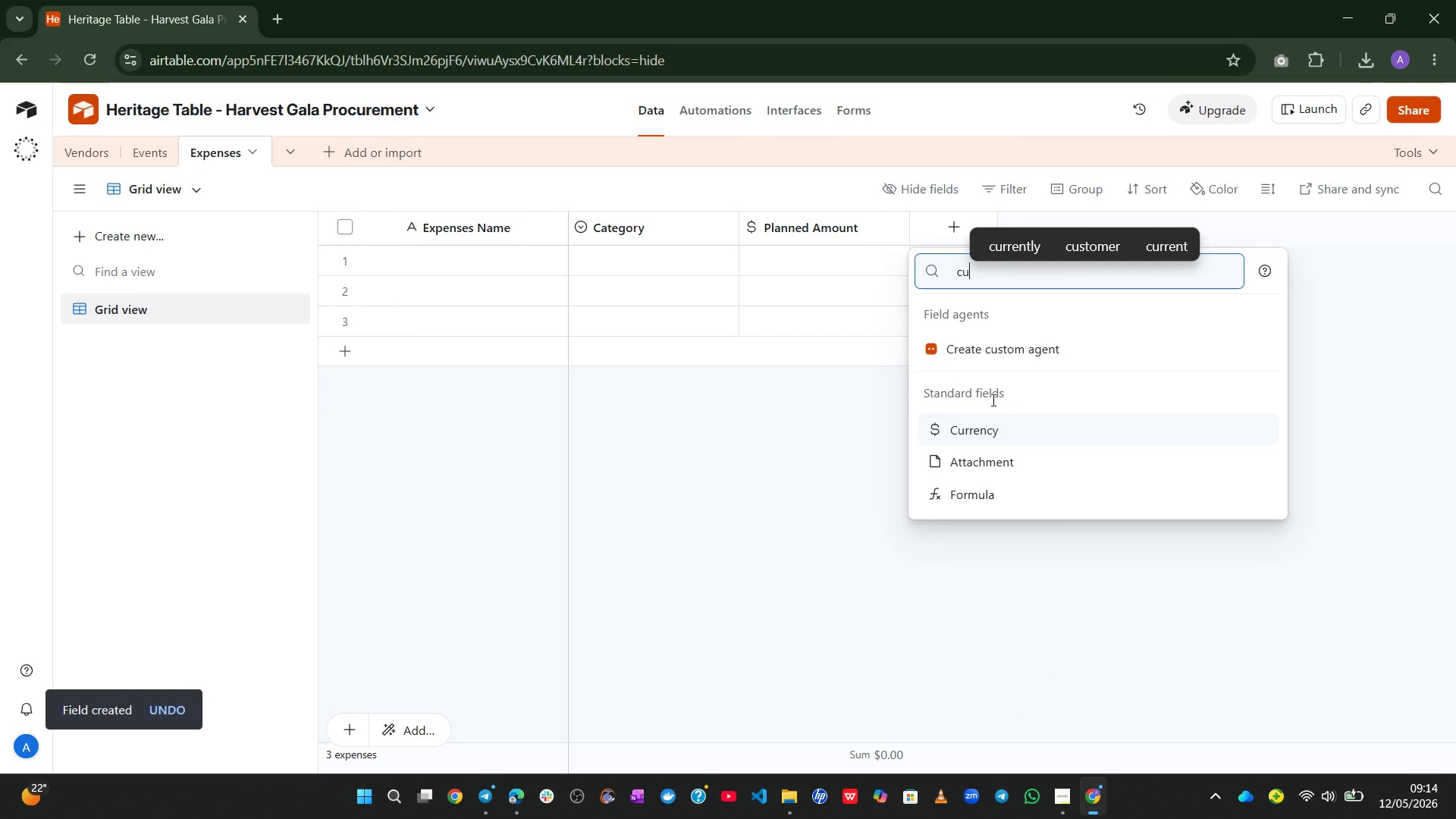 
left_click([985, 424])
 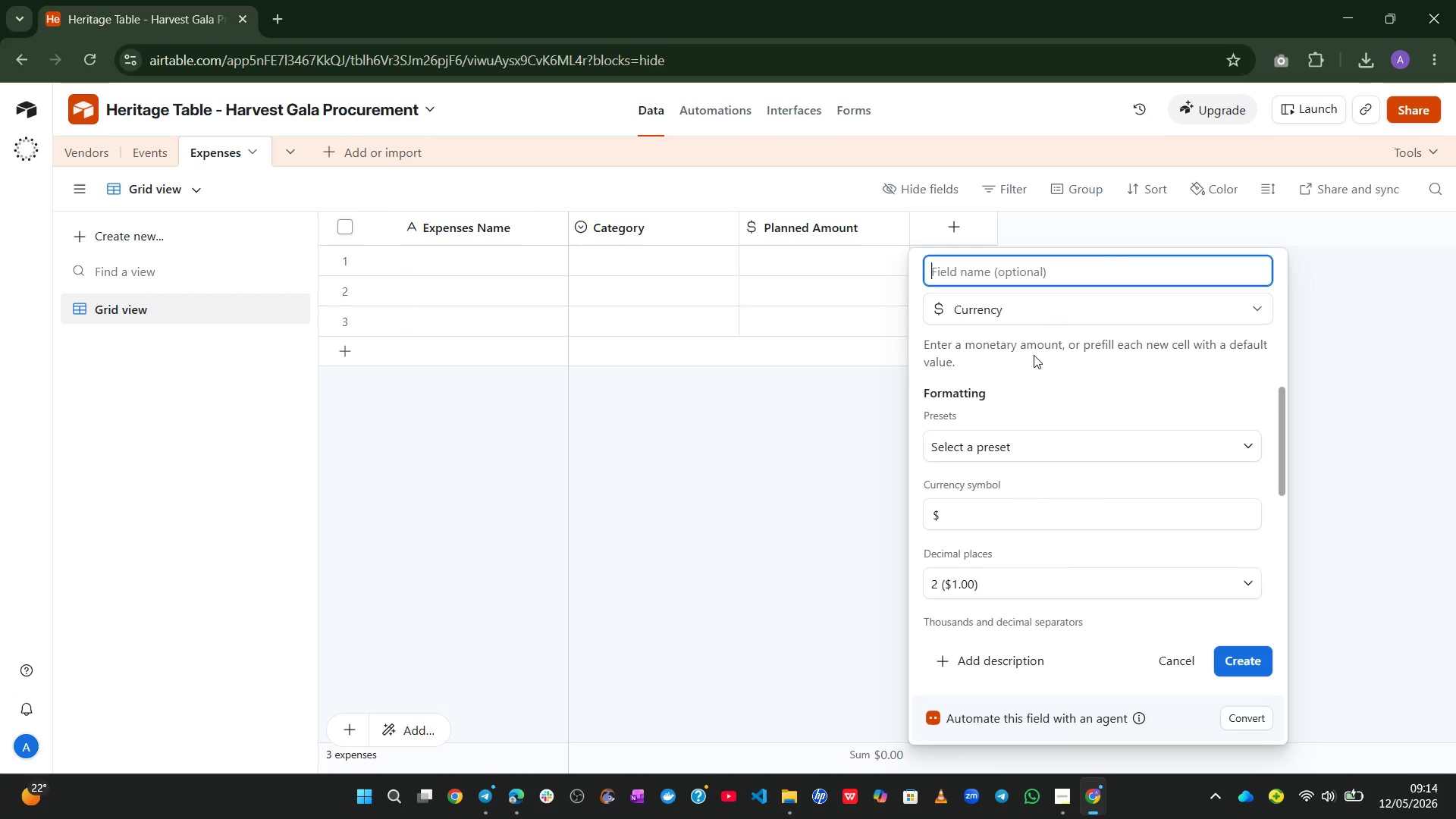 
type(Actual Amoutn)
 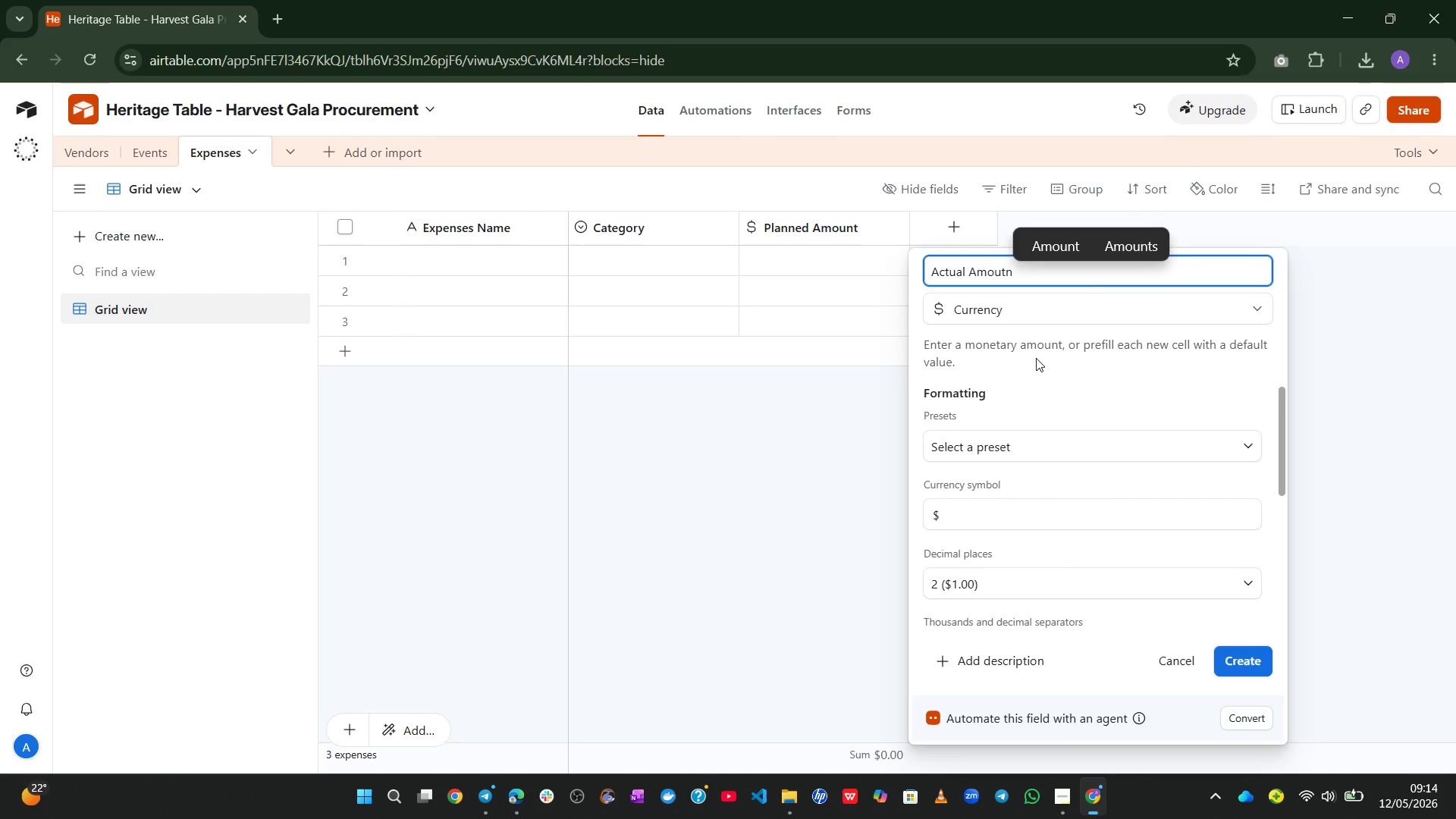 
left_click([1086, 232])
 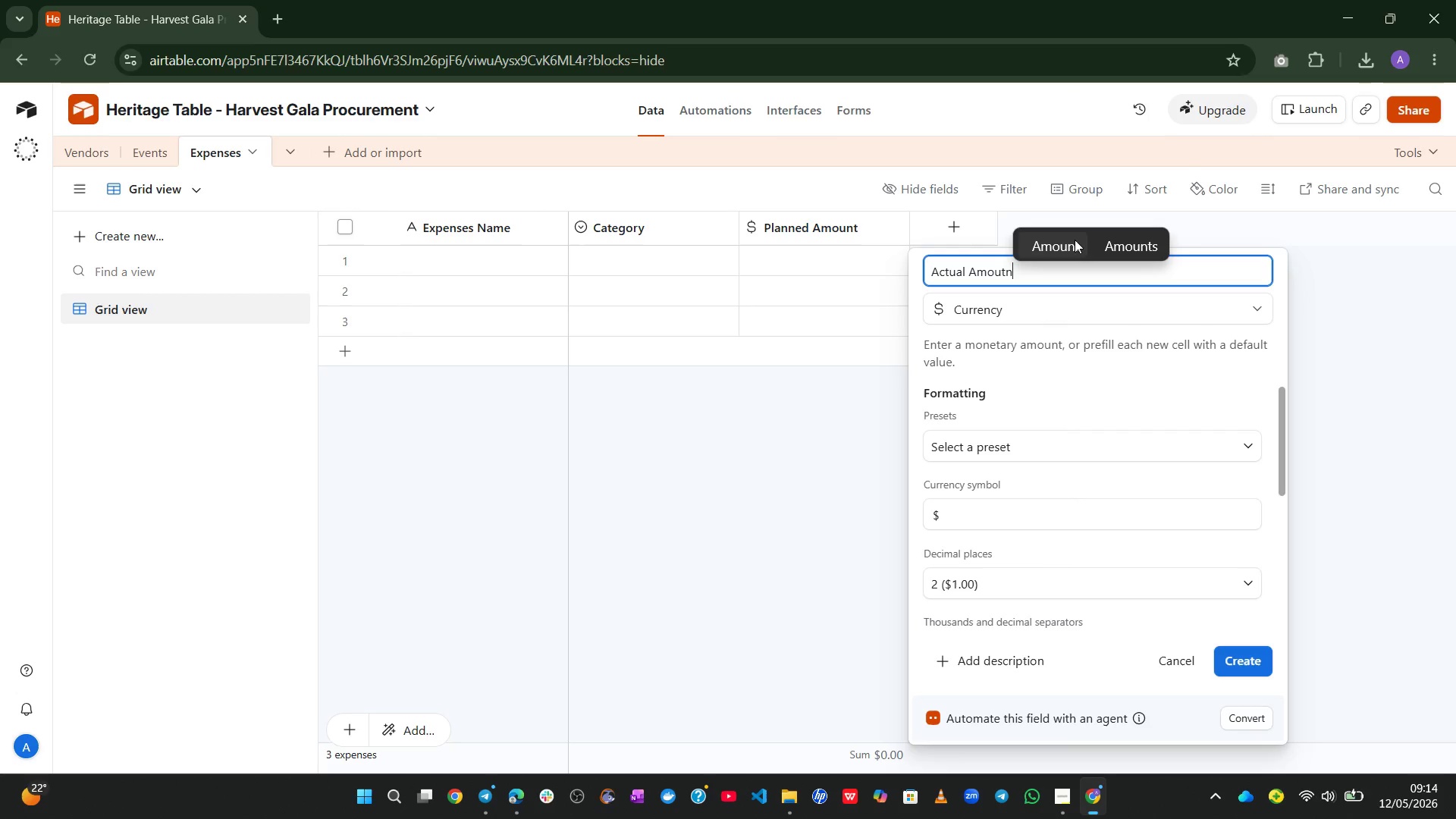 
left_click([1075, 240])
 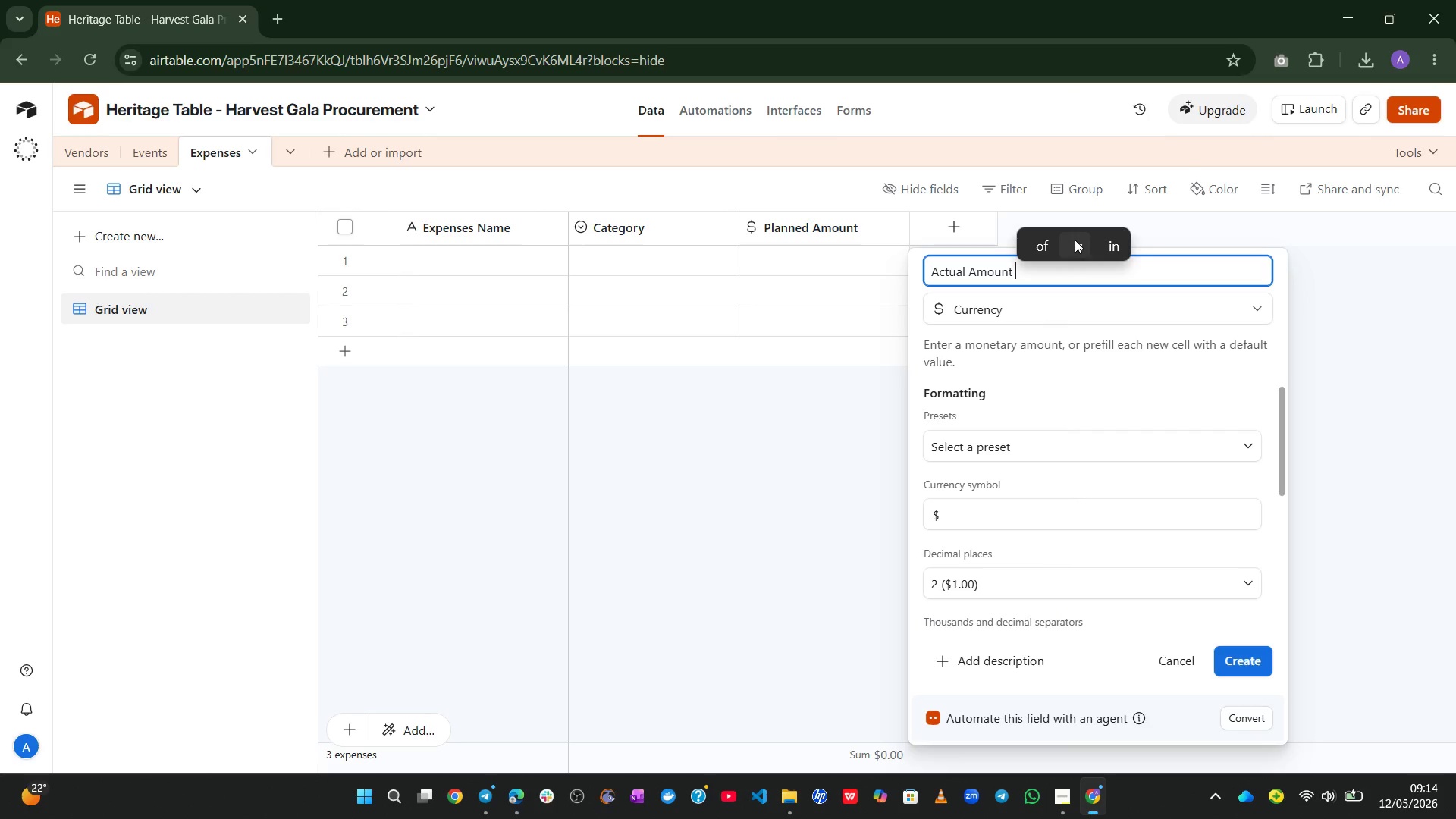 
key(Backspace)
 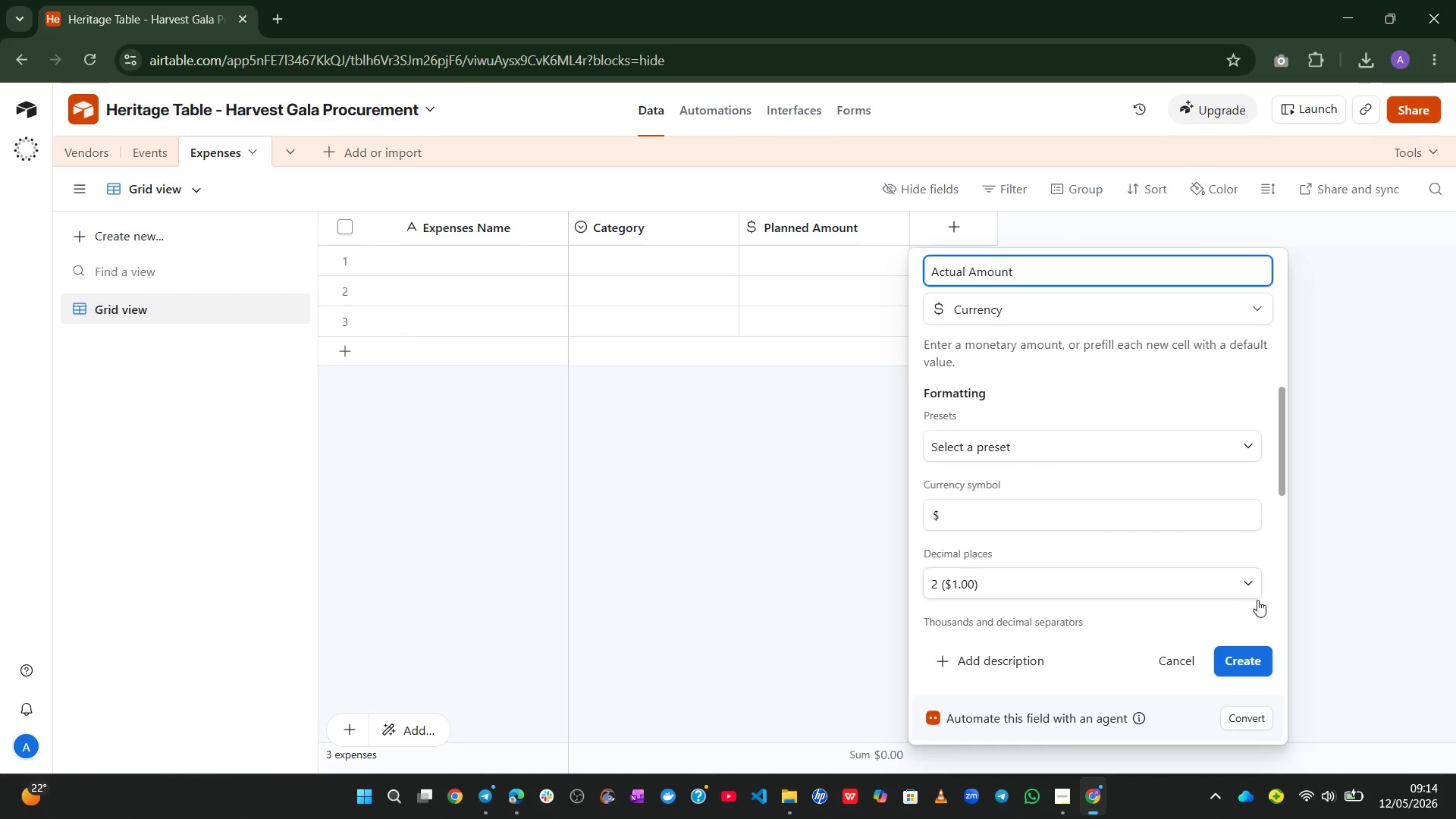 
left_click([1255, 656])
 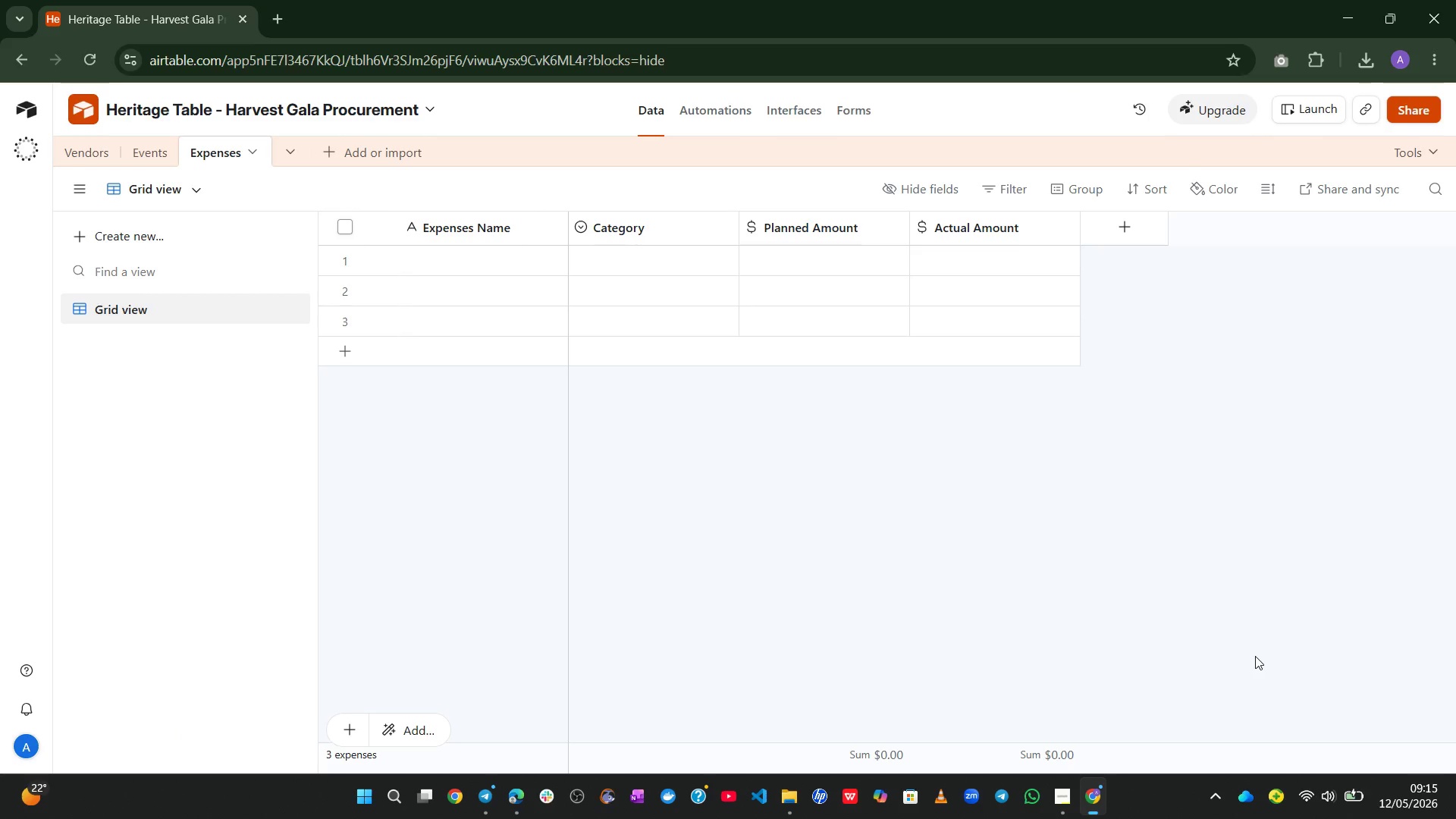 
wait(40.41)
 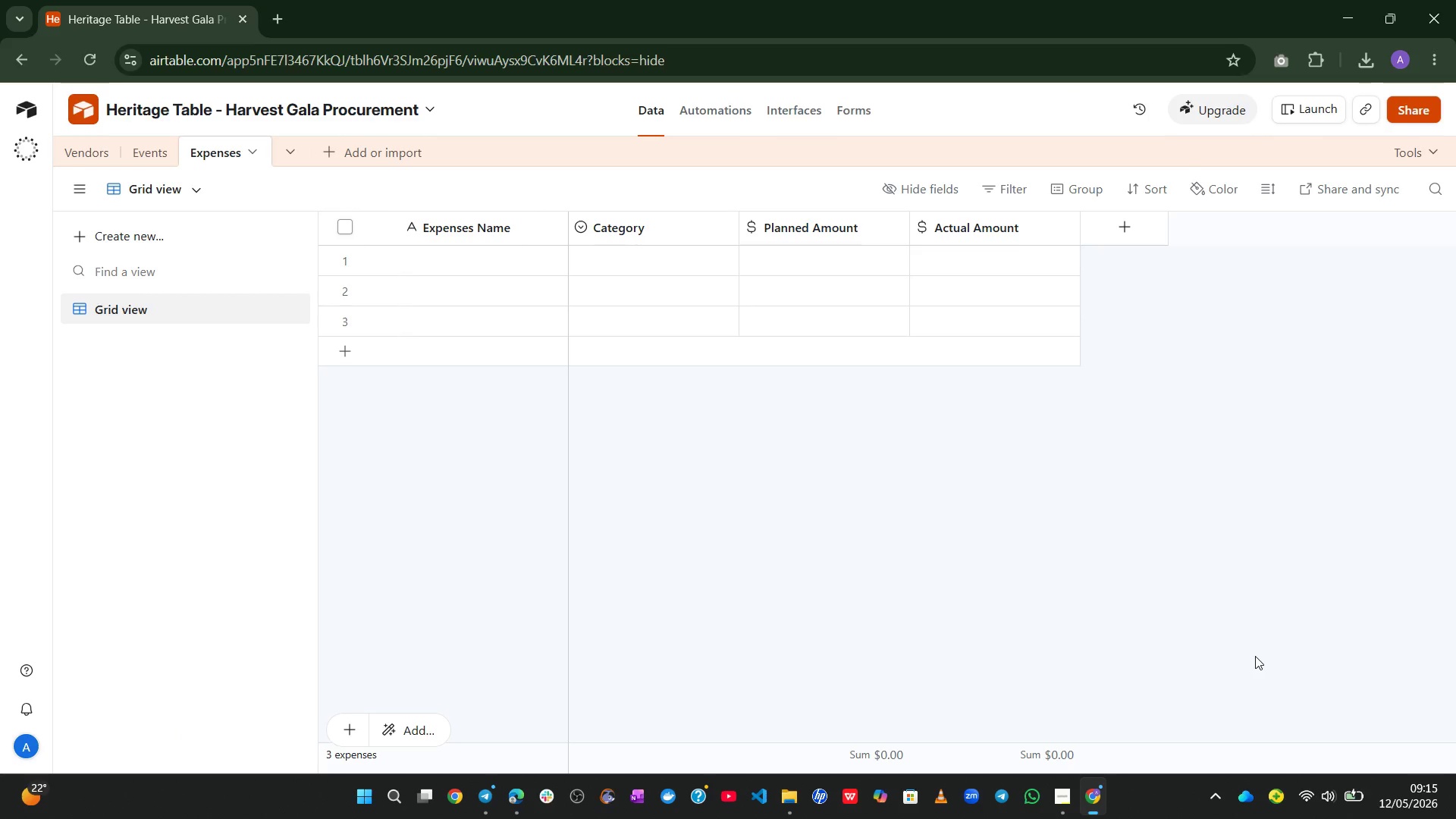 
left_click([332, 144])
 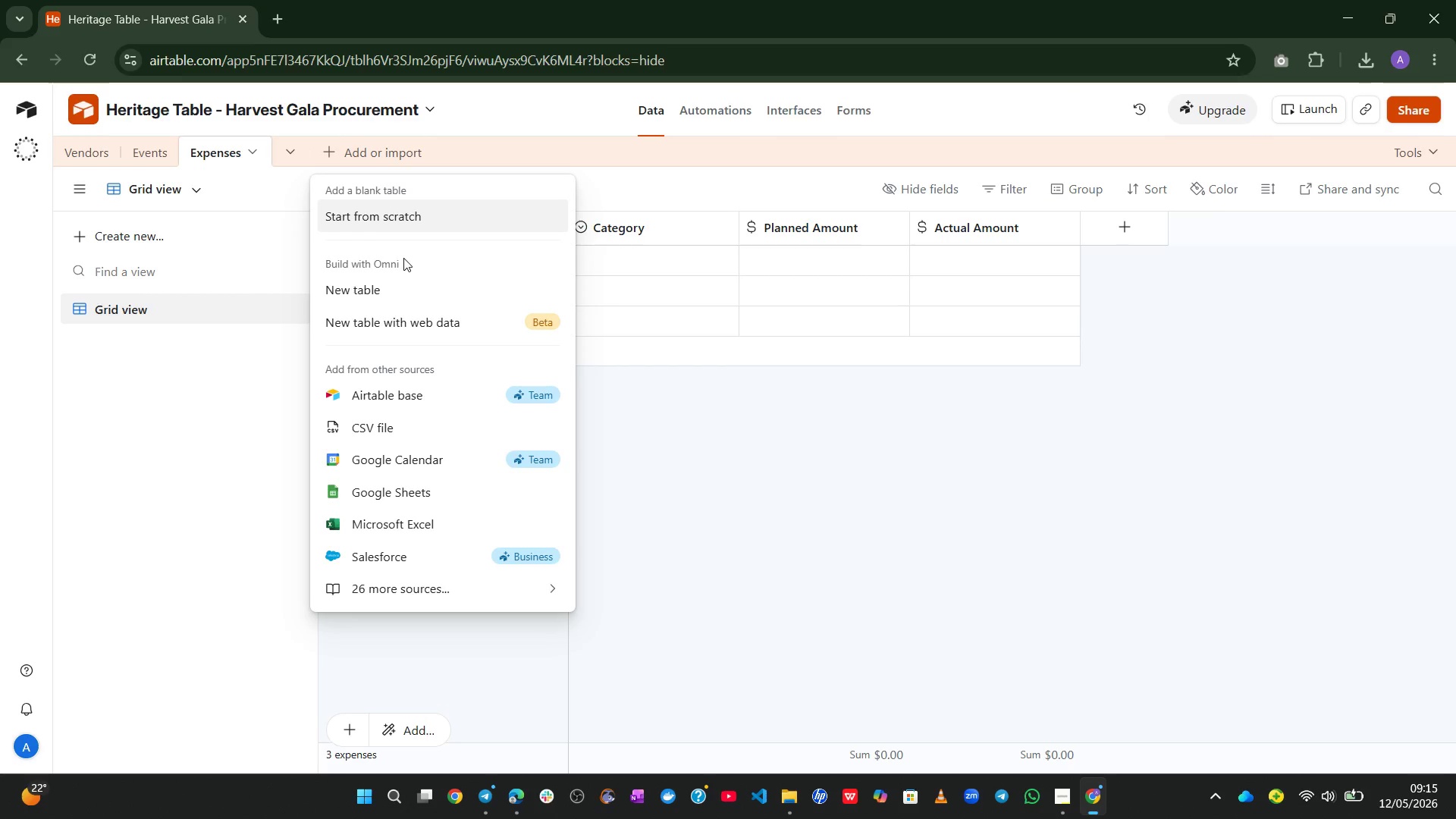 
left_click([414, 211])
 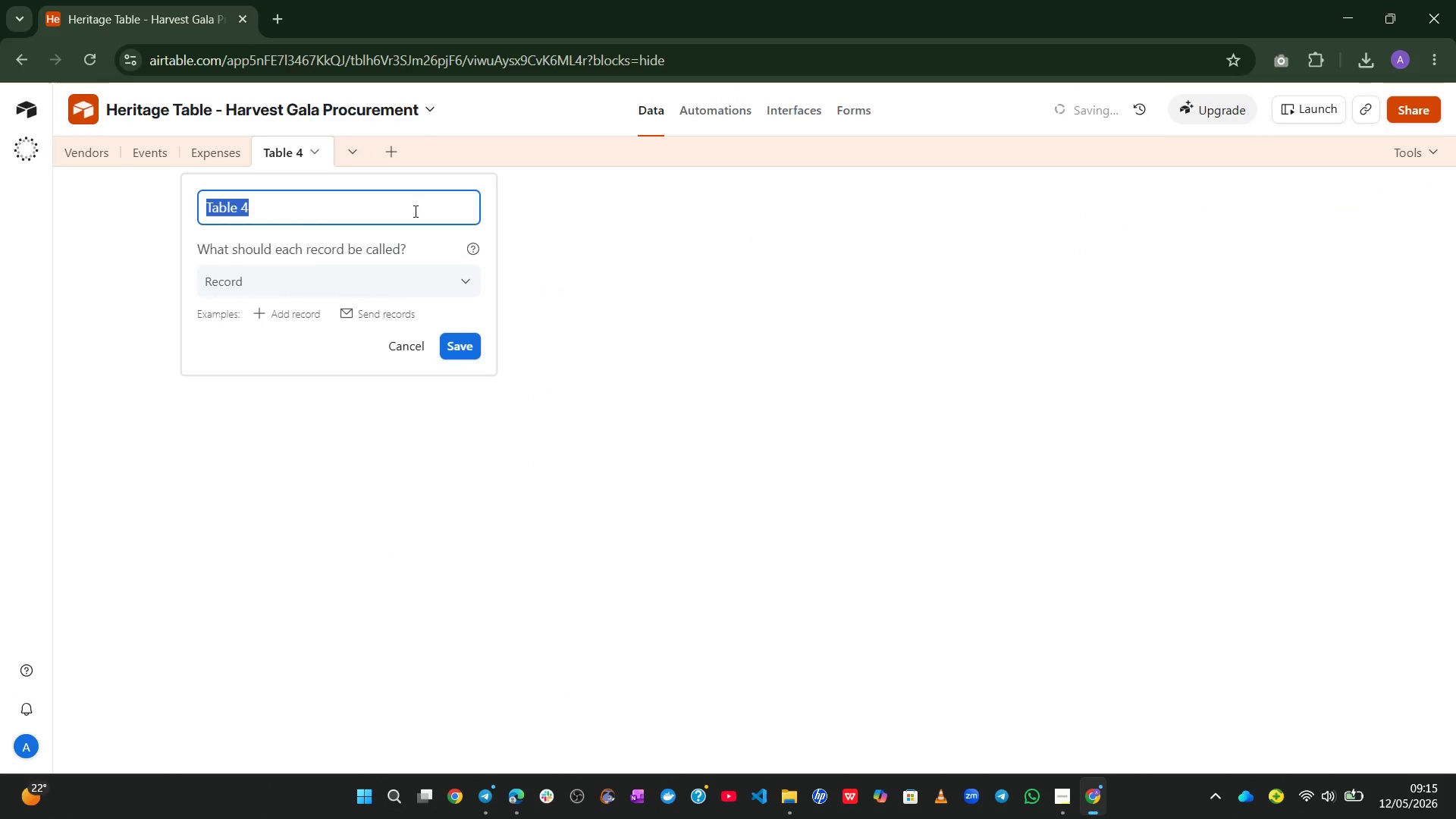 
type(p)
key(Backspace)
type(Payment Milest)
 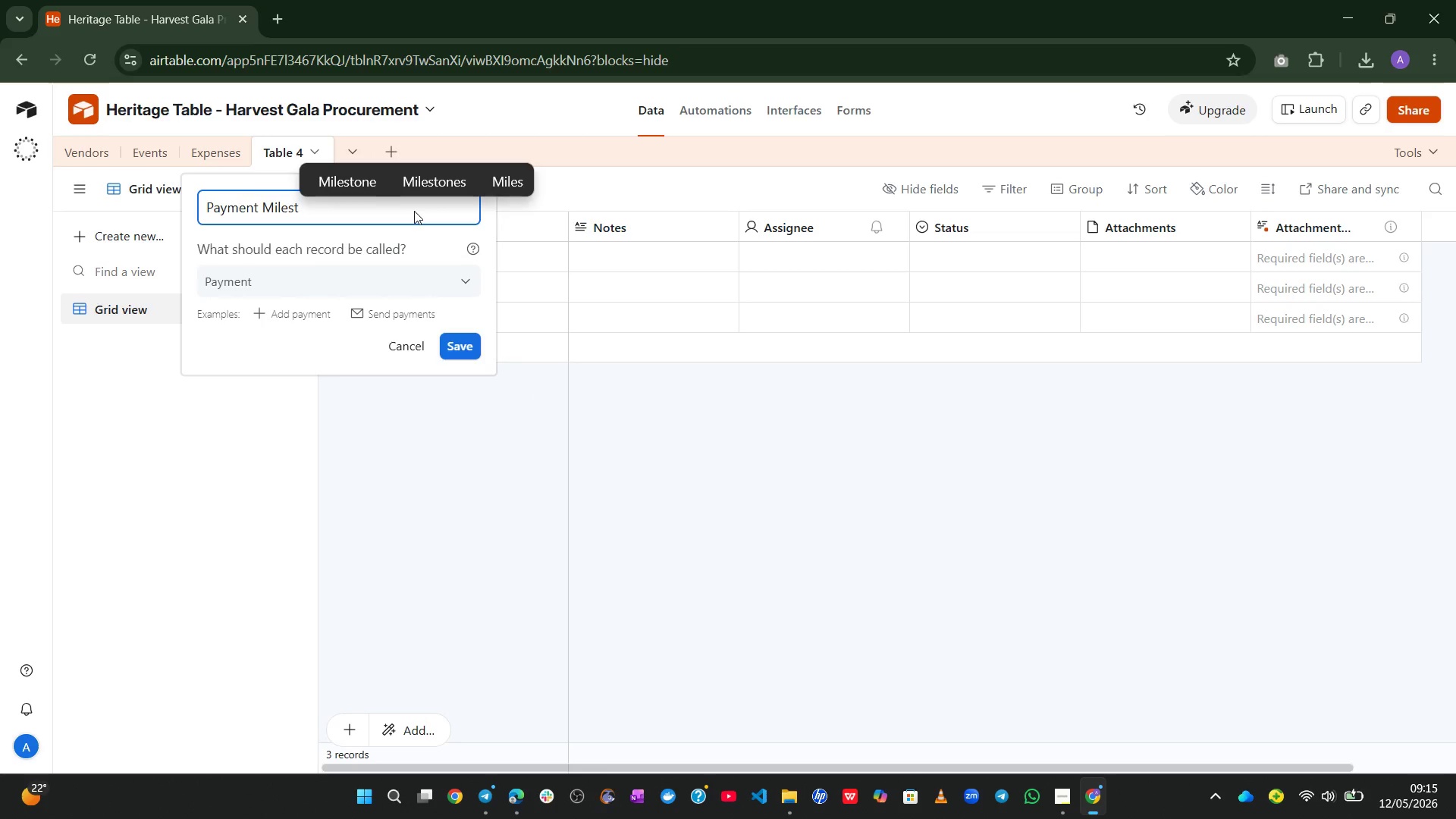 
left_click([447, 174])
 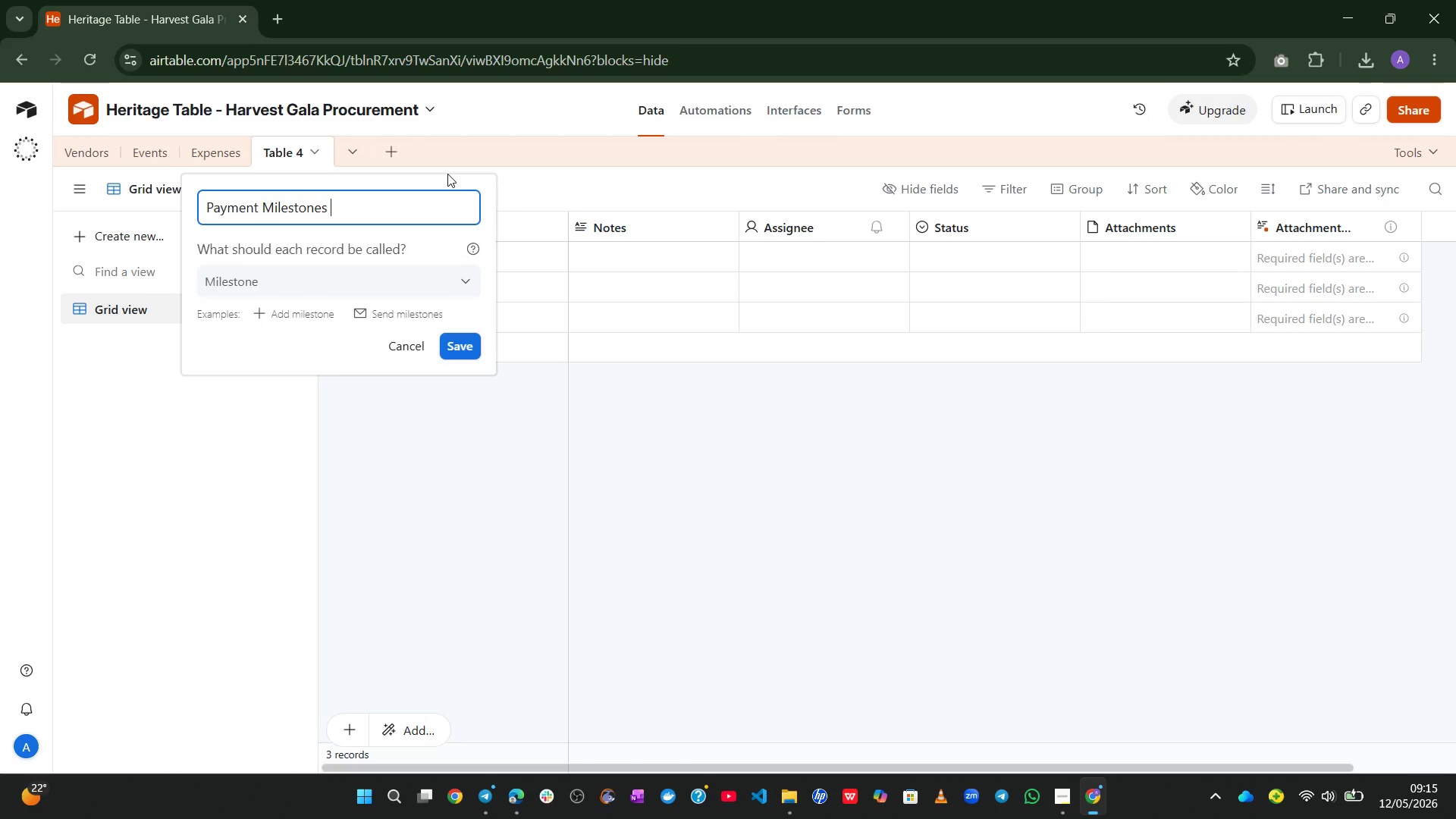 
key(Backspace)
 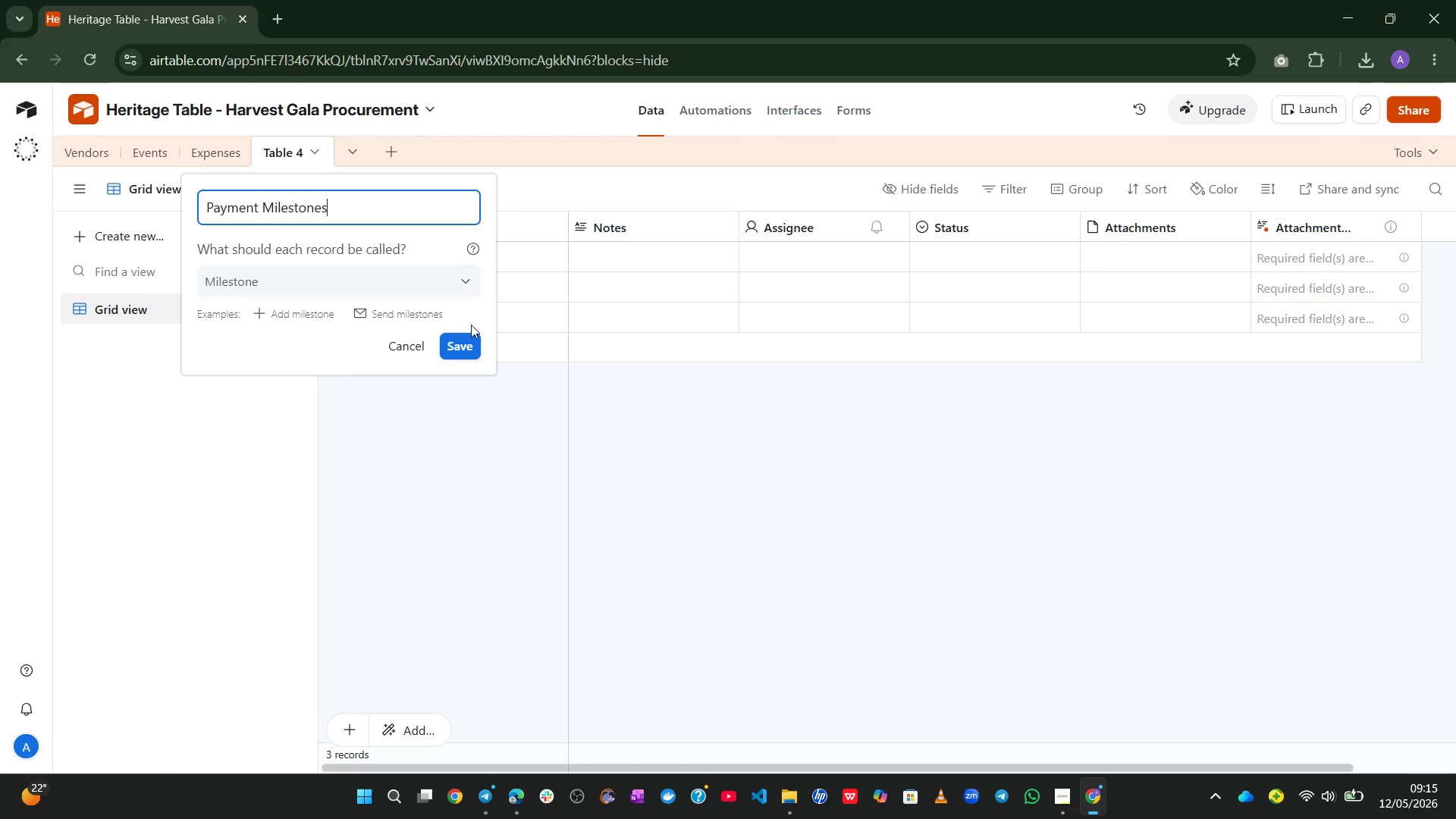 
left_click([450, 347])
 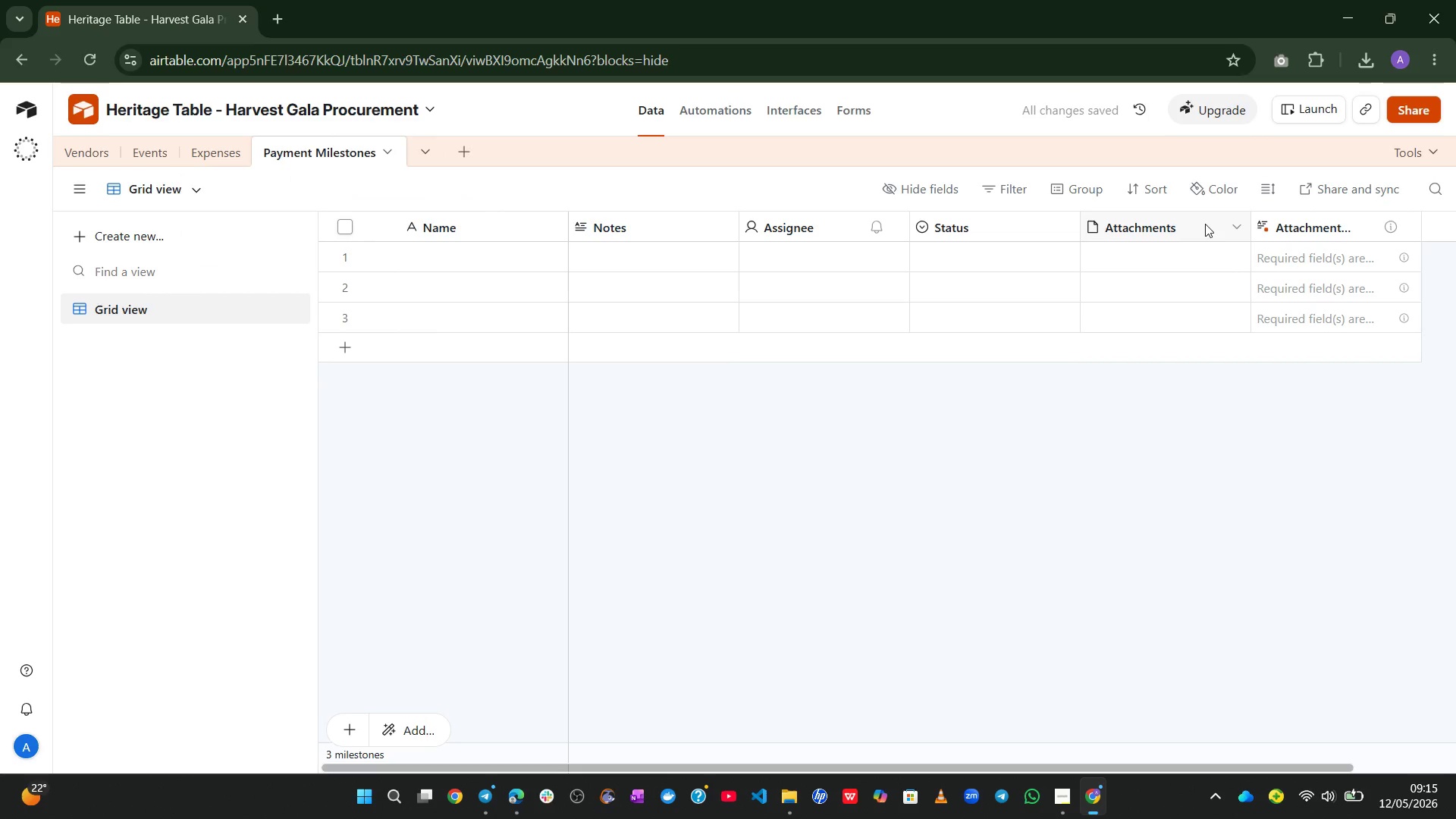 
right_click([1271, 237])
 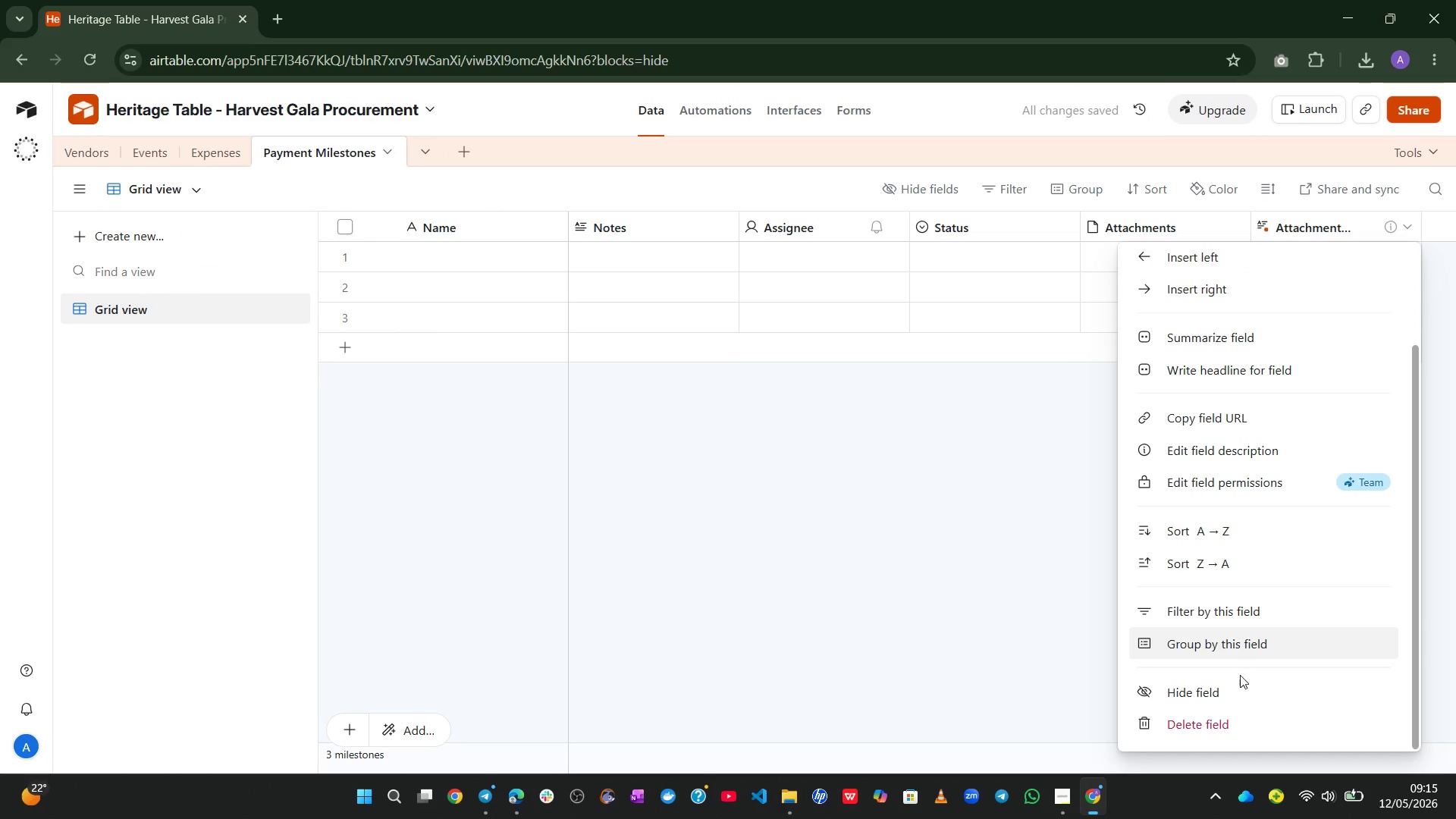 
left_click([1216, 725])
 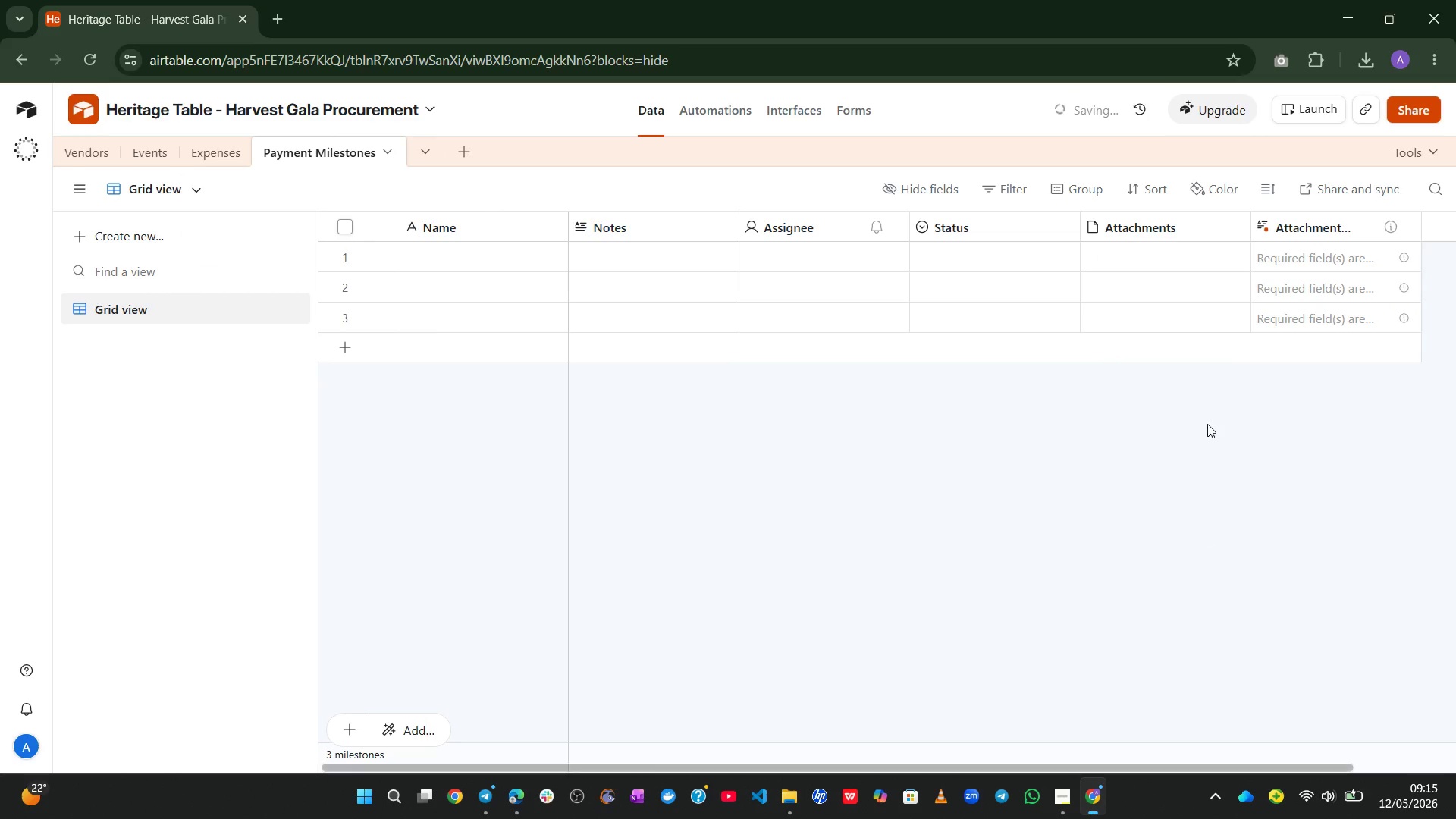 
left_click_drag(start_coordinate=[1207, 424], to_coordinate=[1192, 312])
 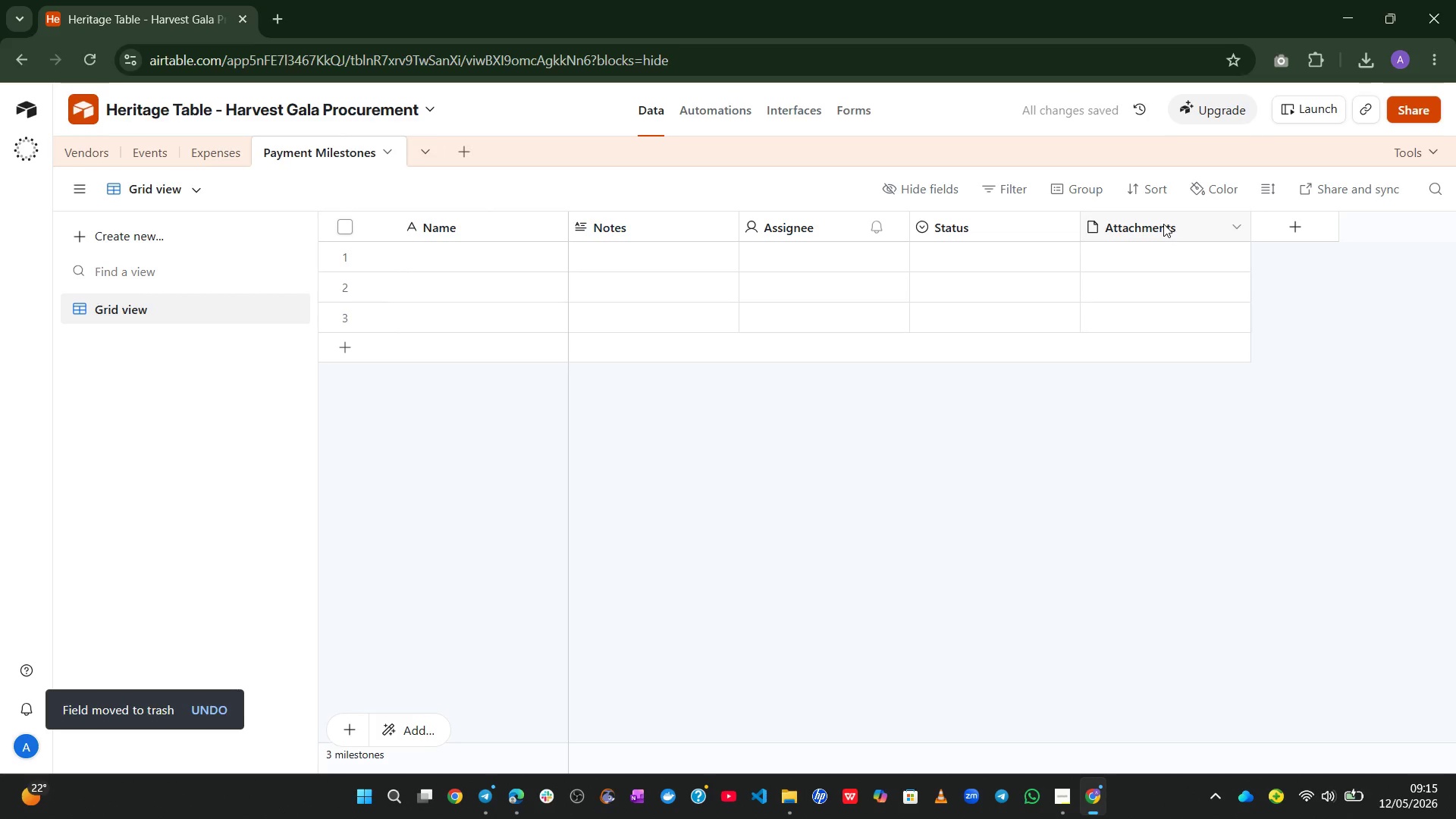 
right_click([1163, 224])
 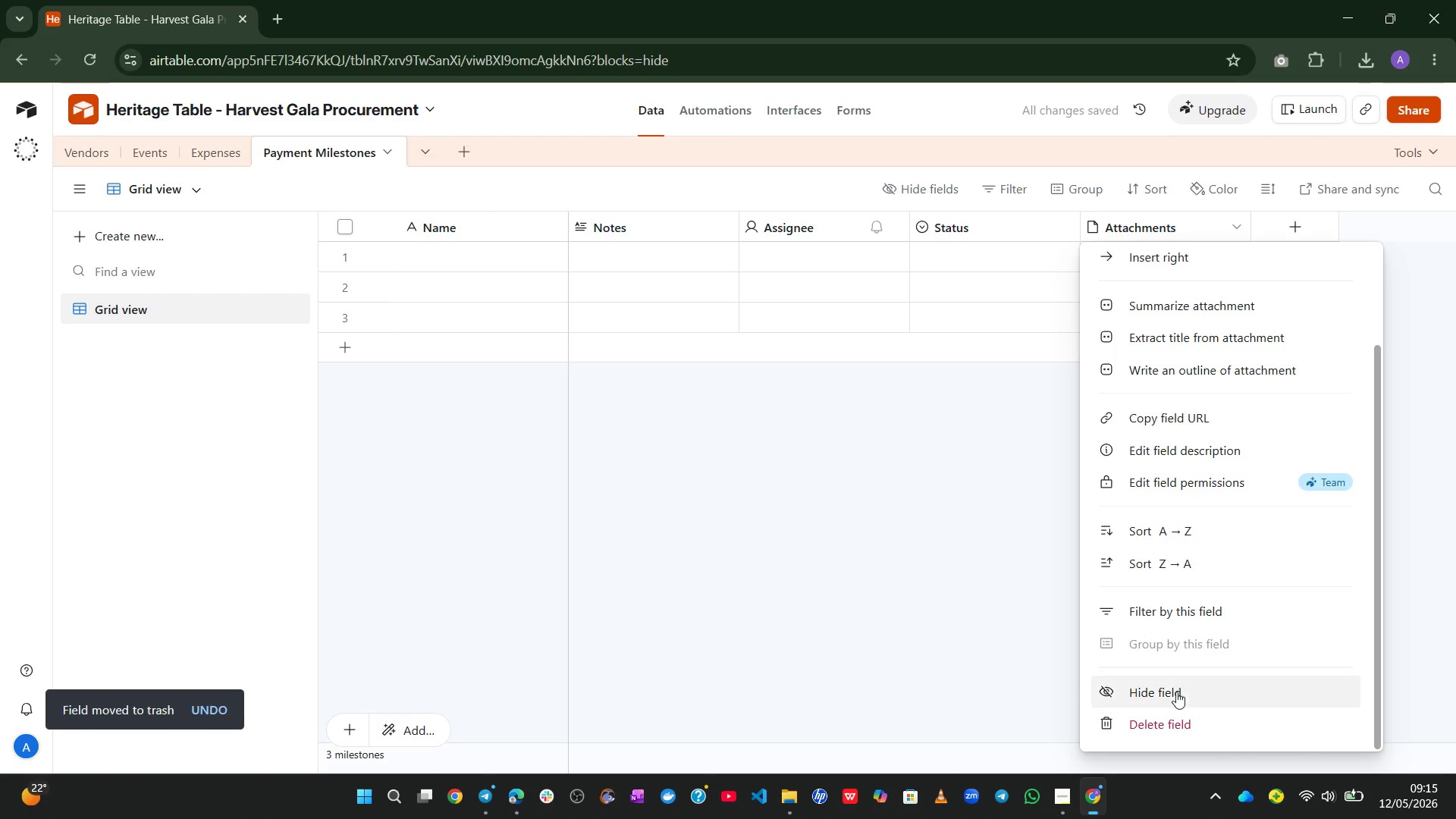 
left_click([1174, 706])
 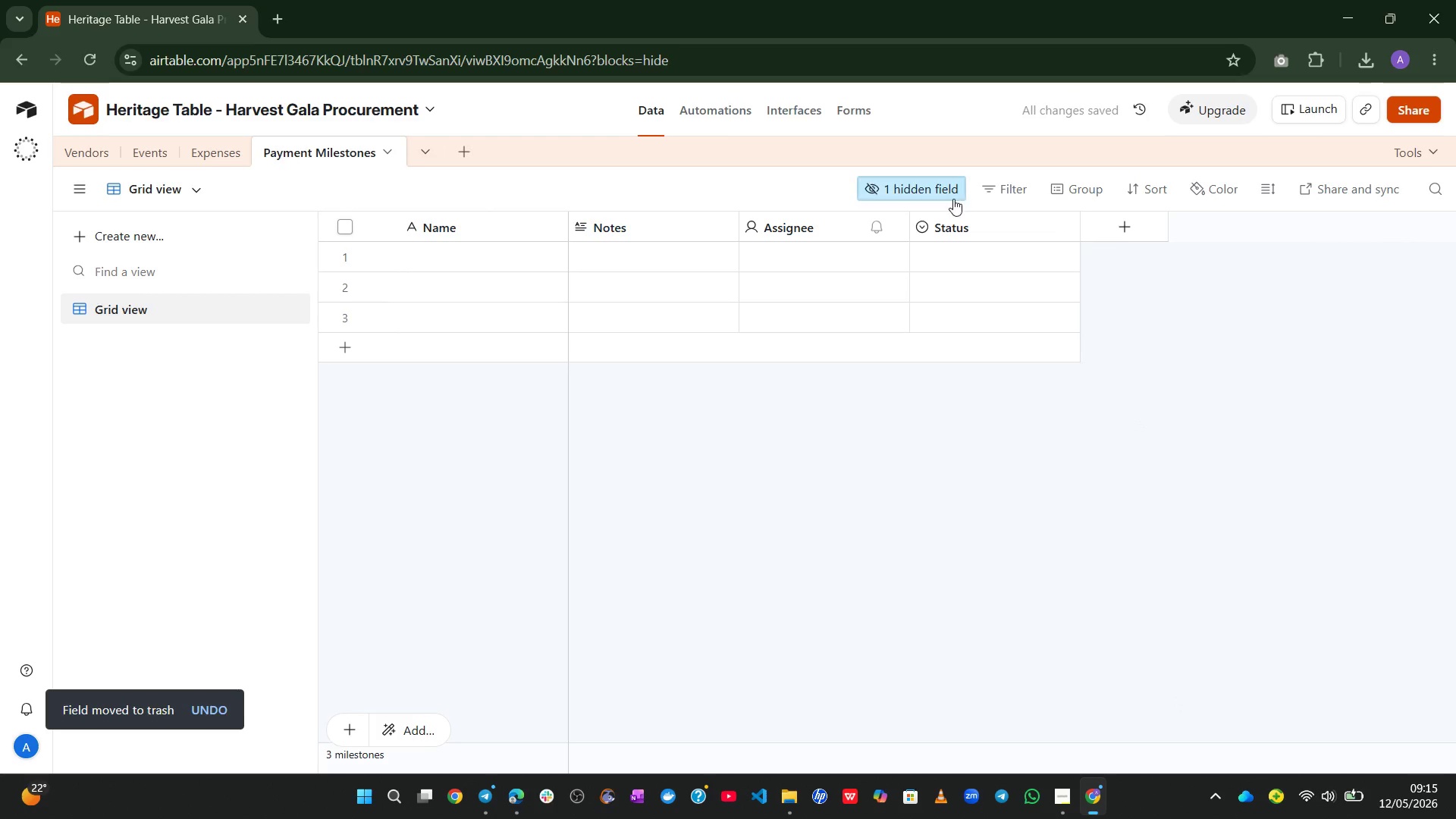 
left_click([946, 185])
 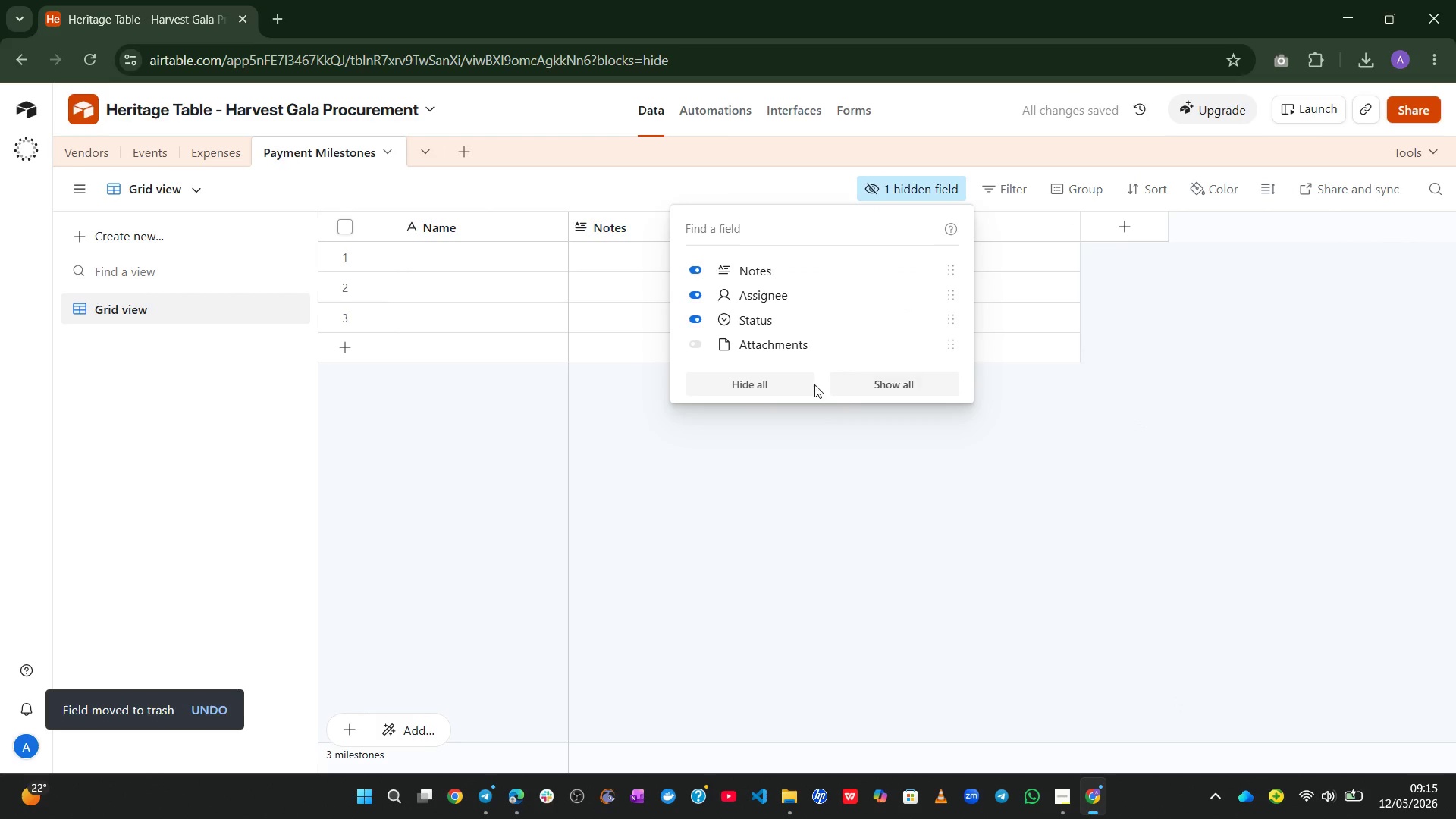 
left_click([880, 388])
 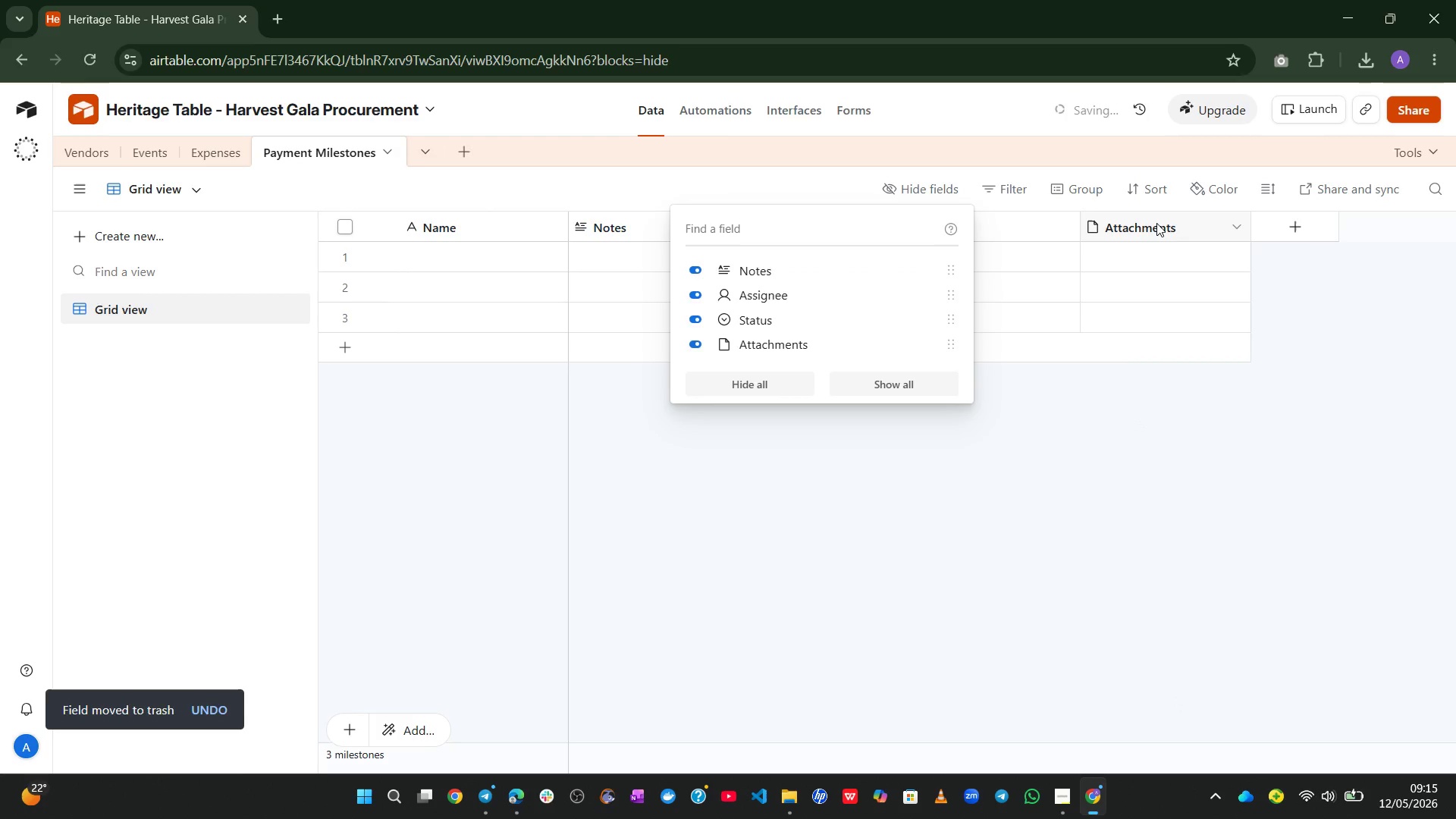 
right_click([1156, 223])
 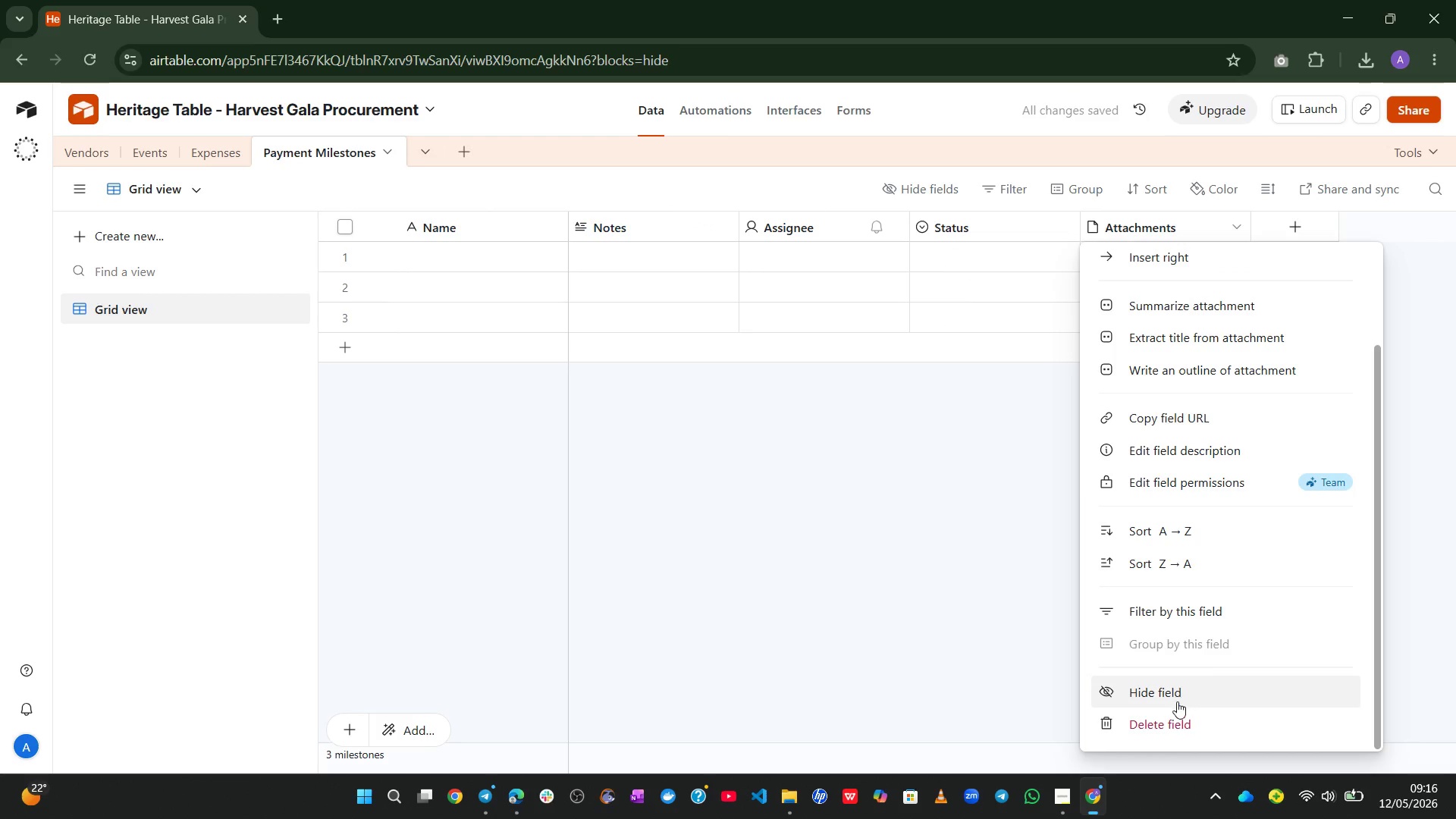 
left_click([1167, 723])
 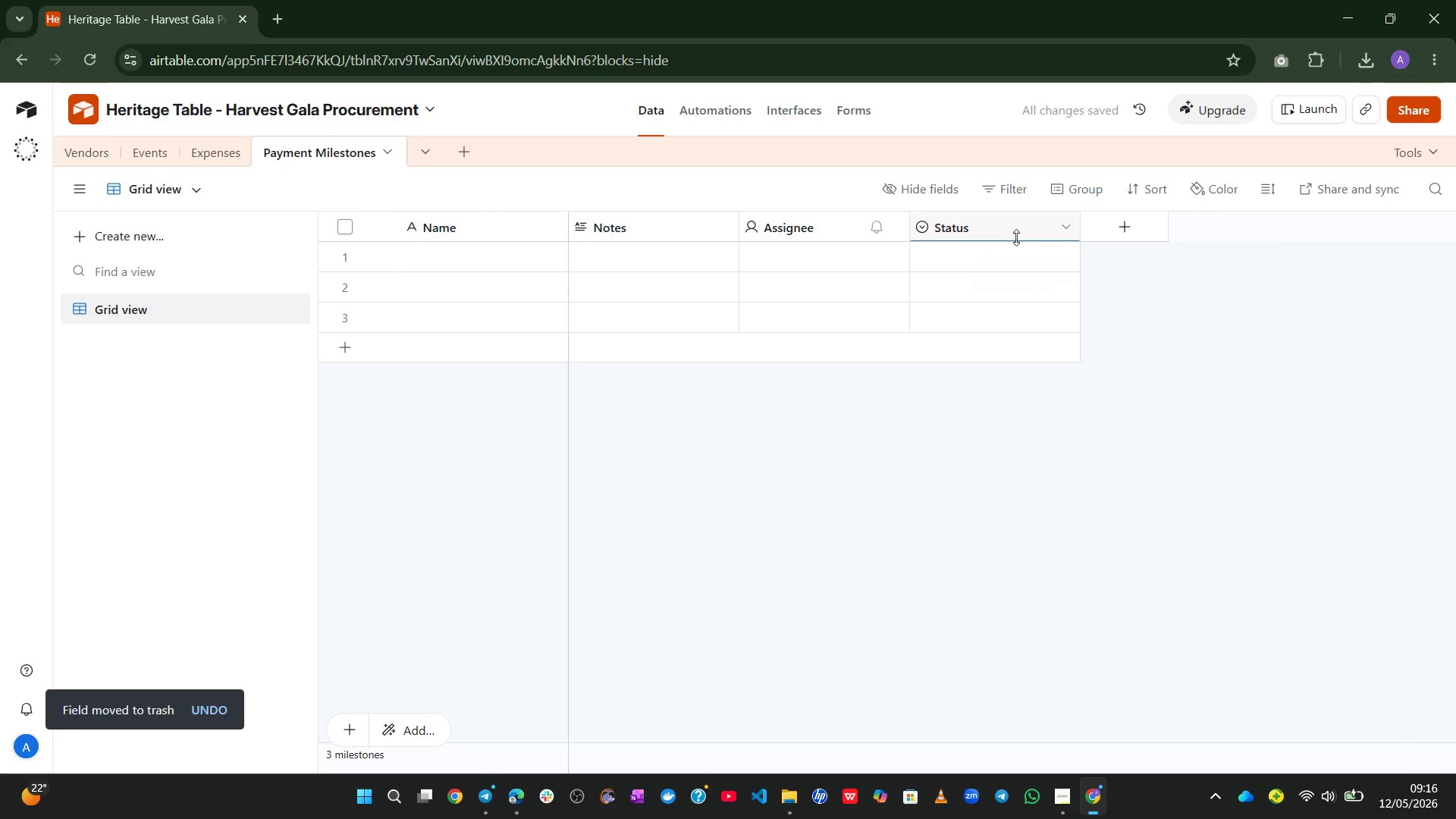 
right_click([1010, 231])
 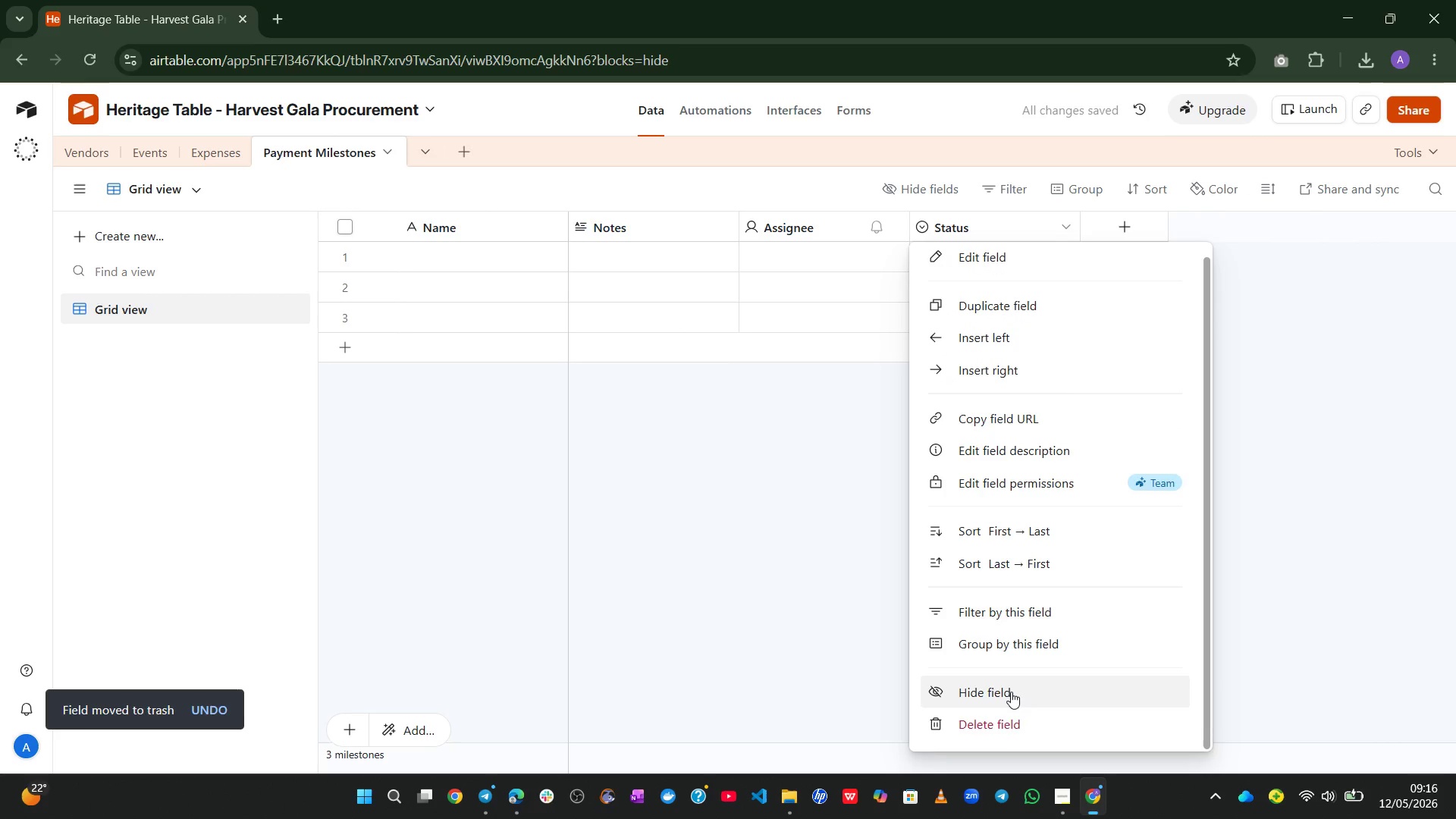 
left_click([1007, 726])
 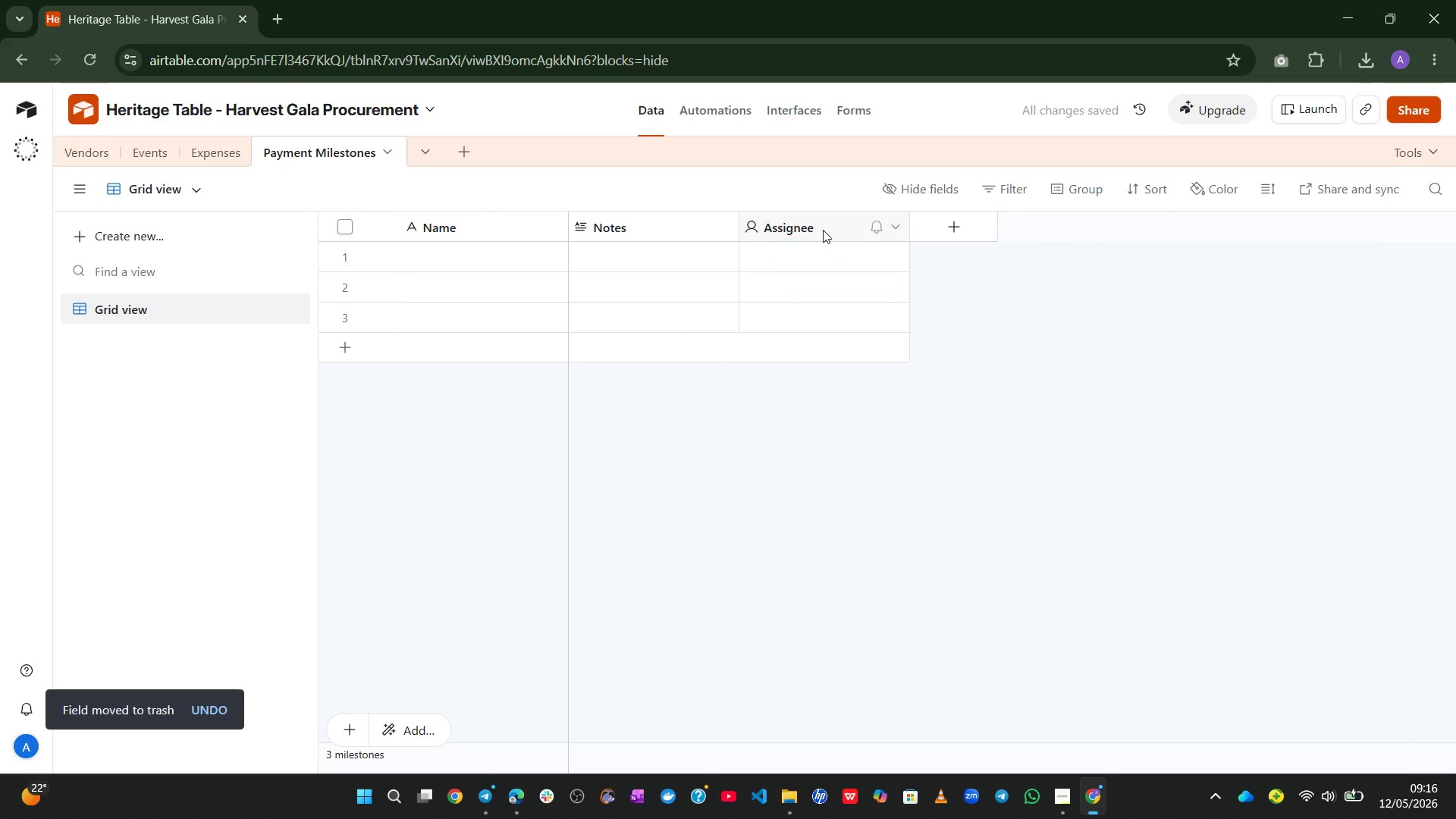 
right_click([825, 228])
 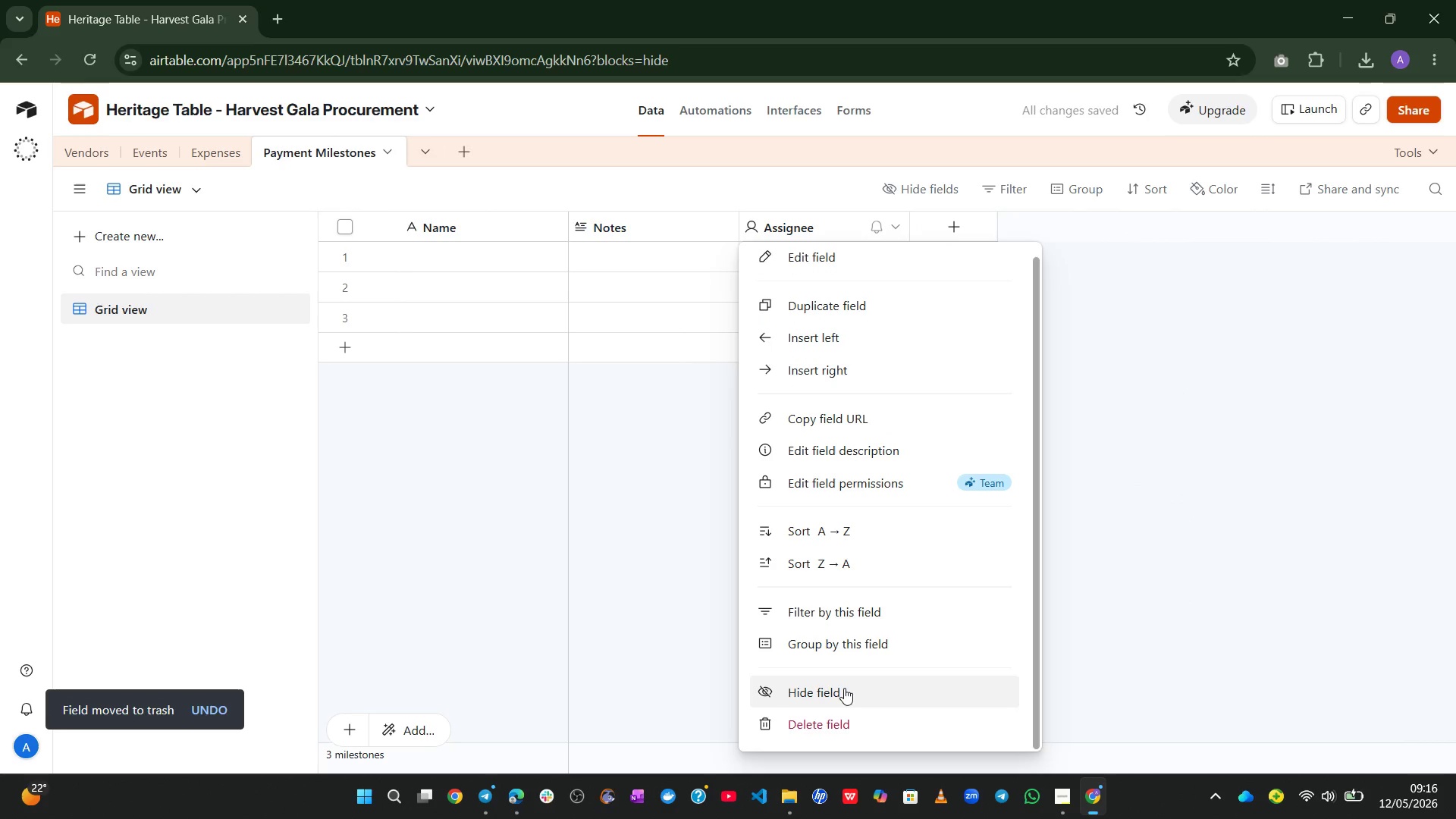 
left_click([836, 724])
 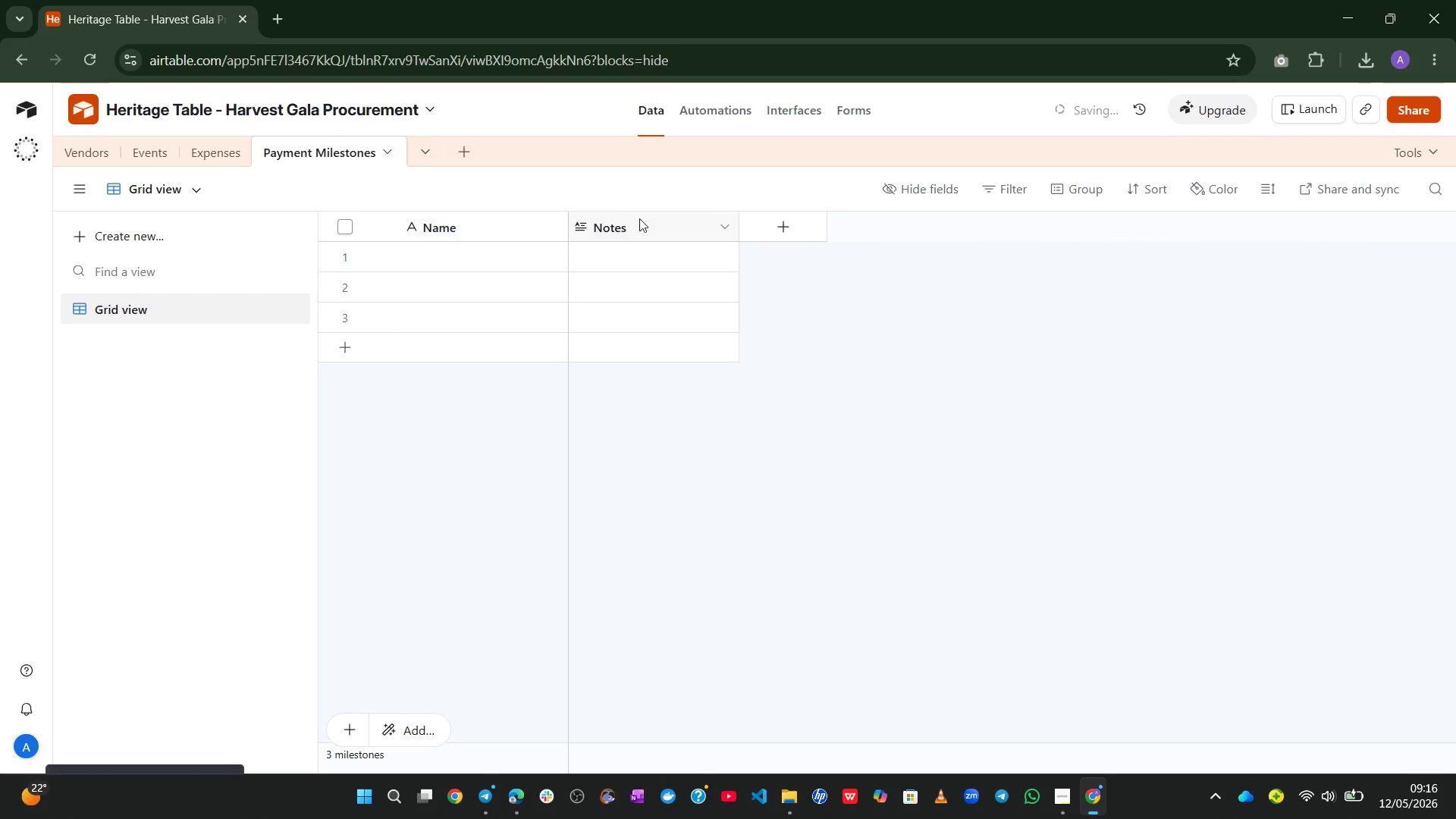 
right_click([642, 223])
 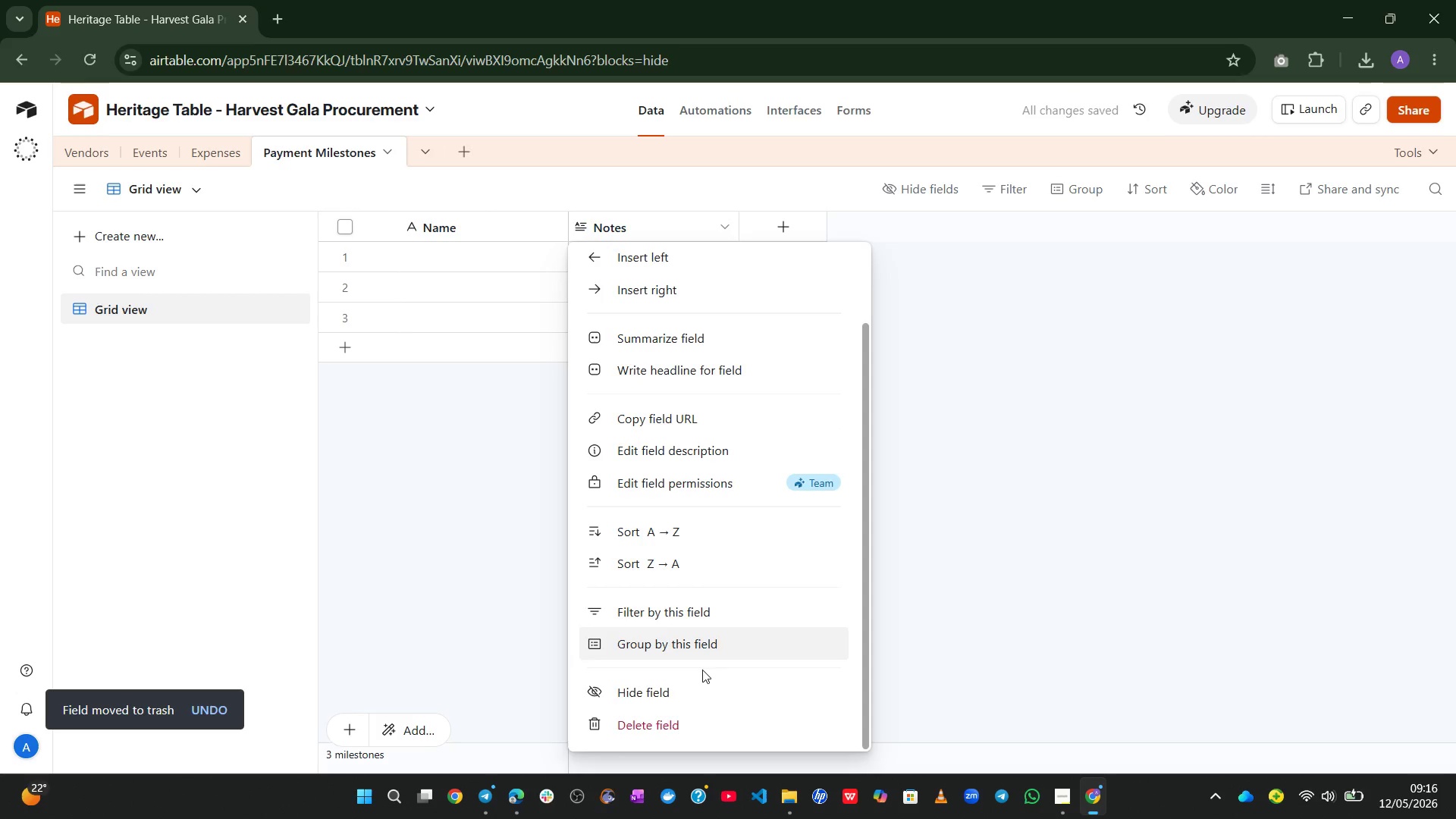 
left_click([655, 728])
 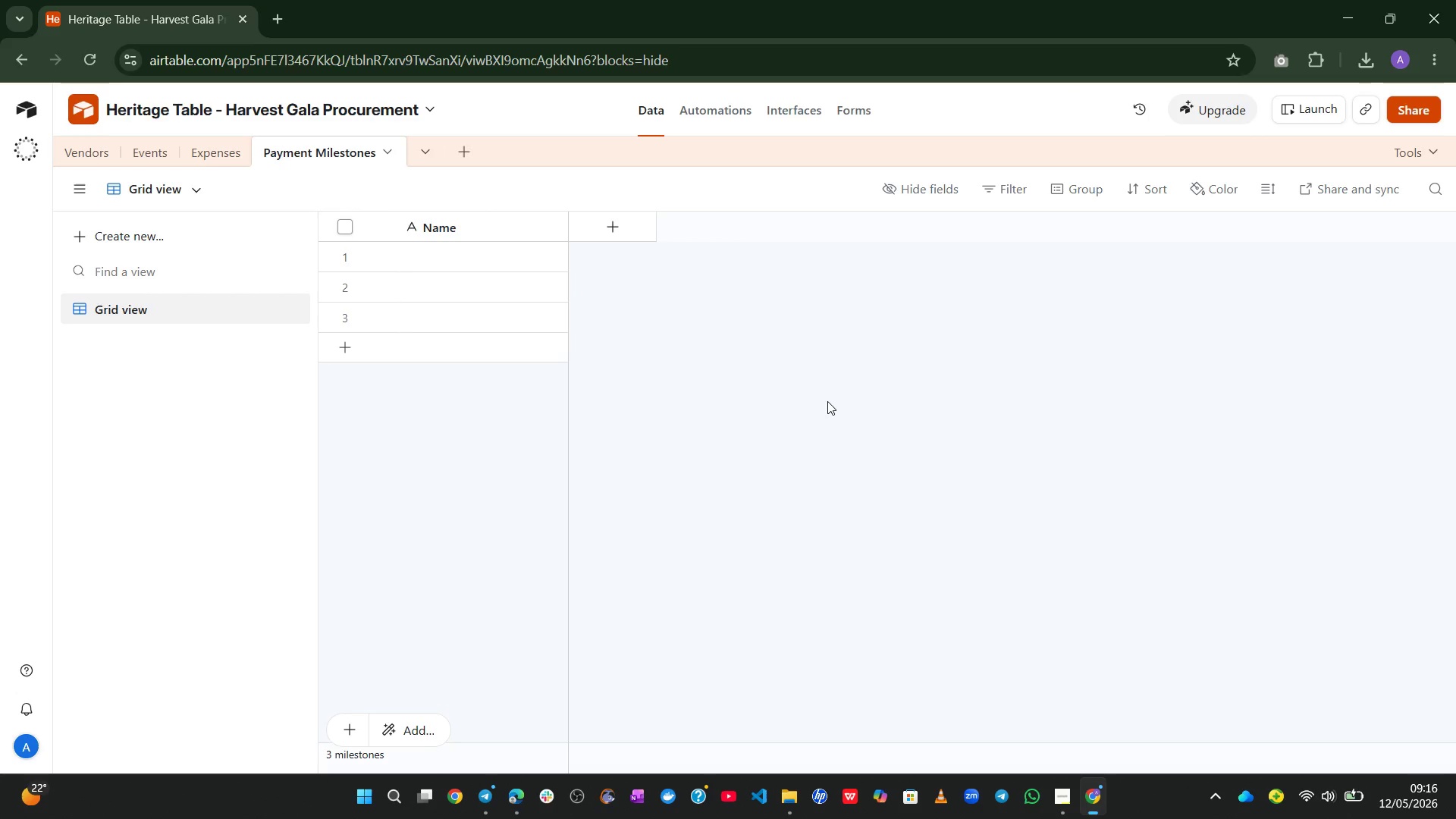 
wait(15.69)
 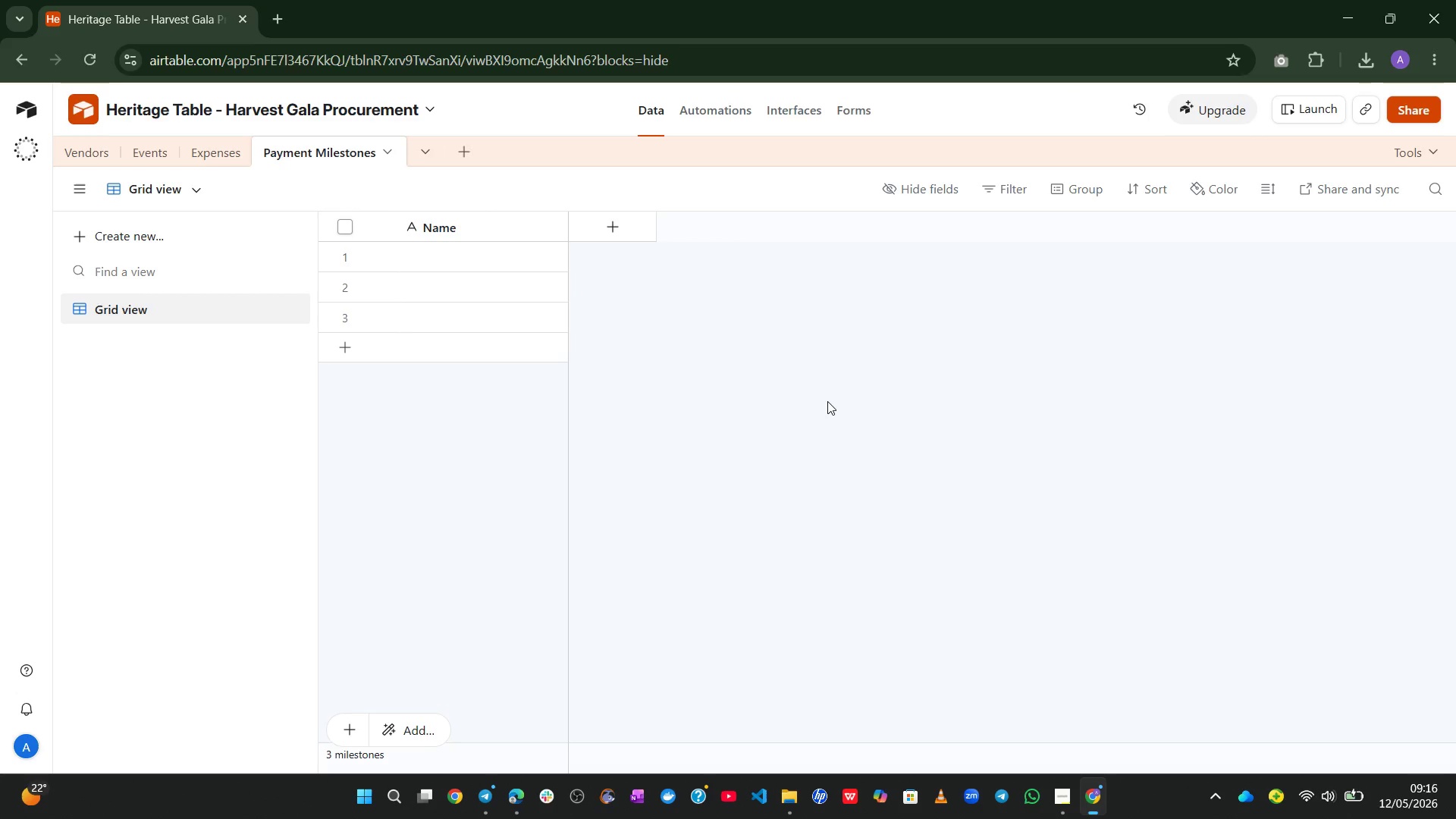 
double_click([530, 215])
 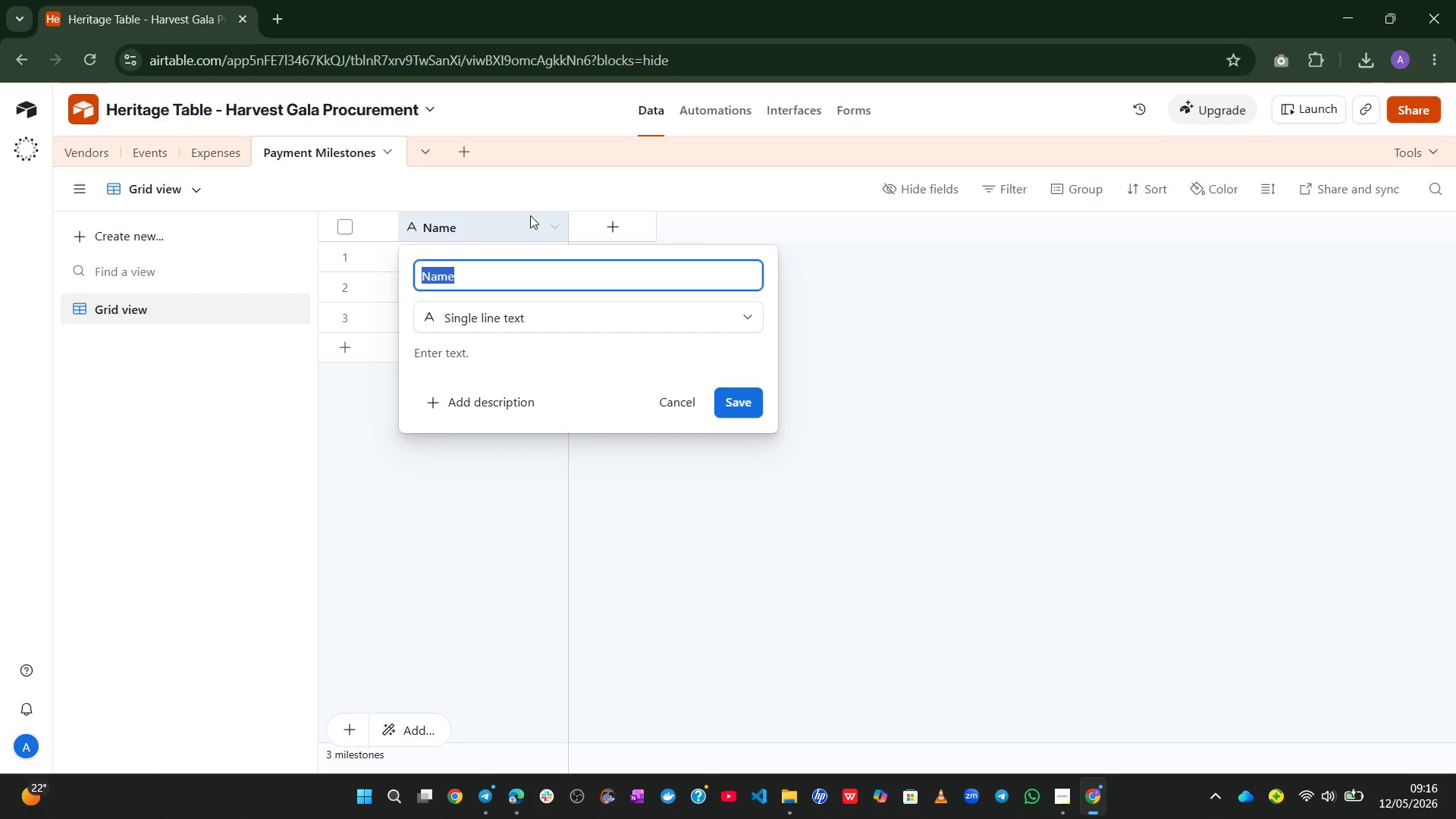 
type(Milestone Name)
 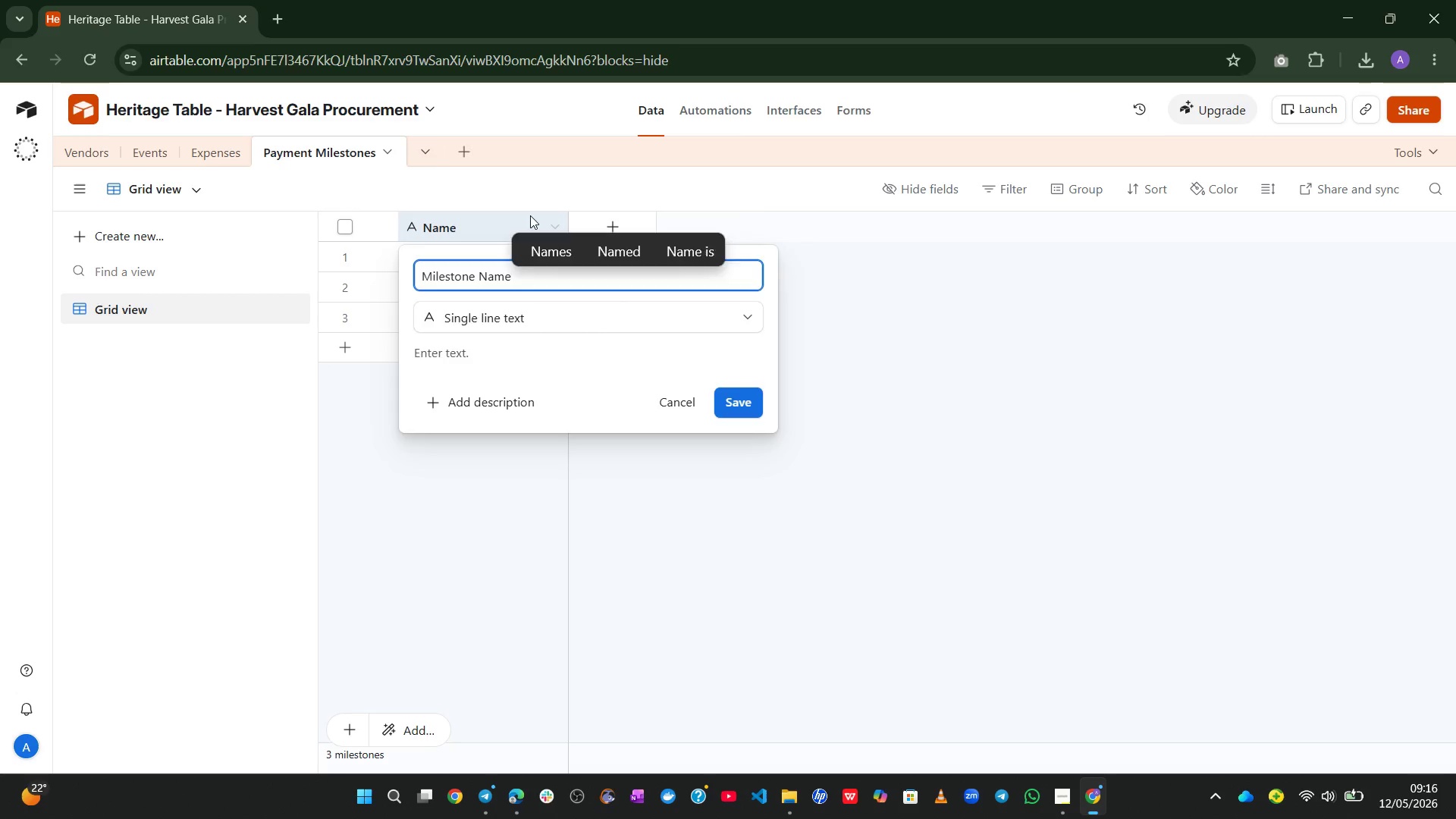 
key(Enter)
 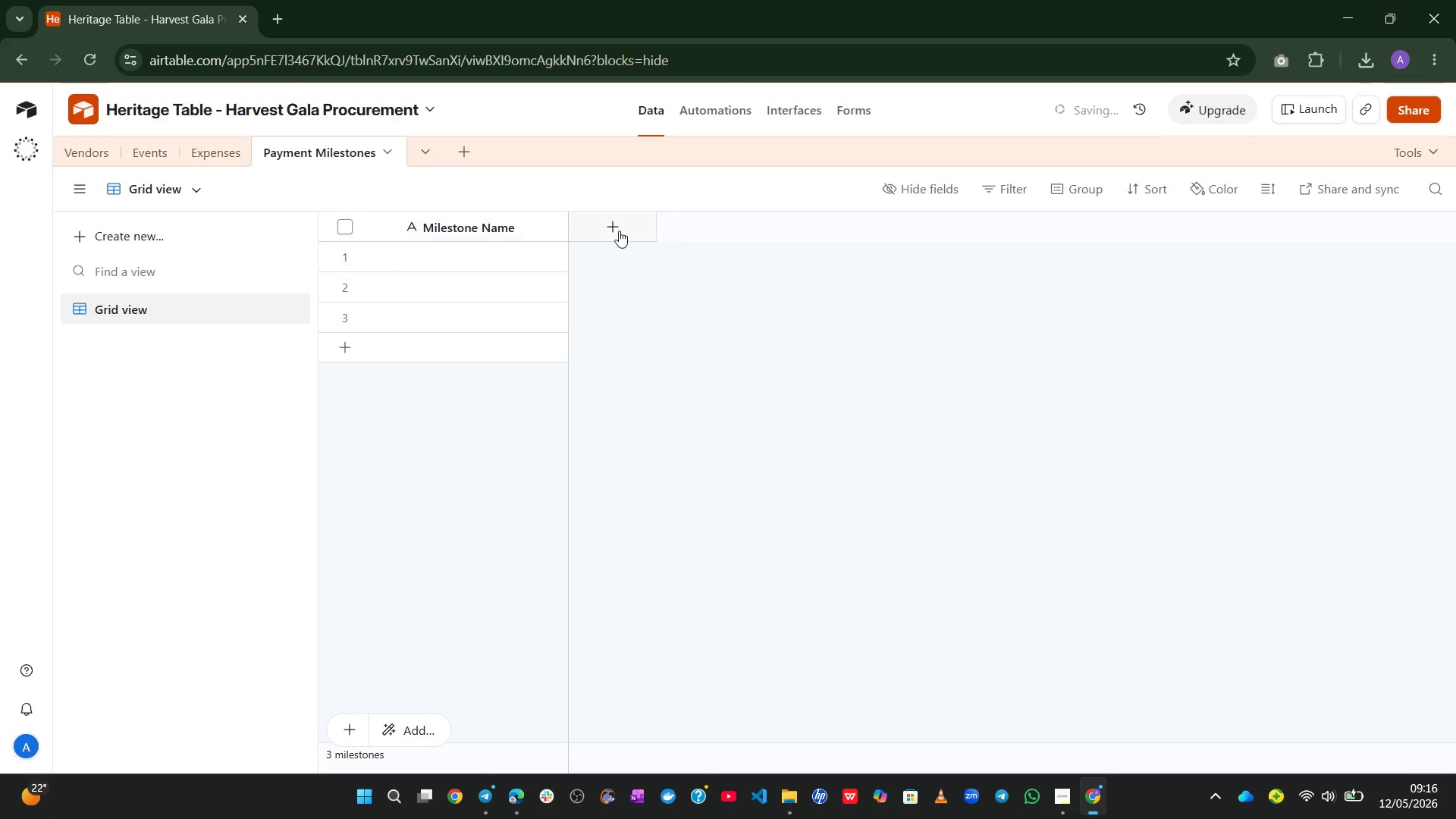 
left_click([642, 220])
 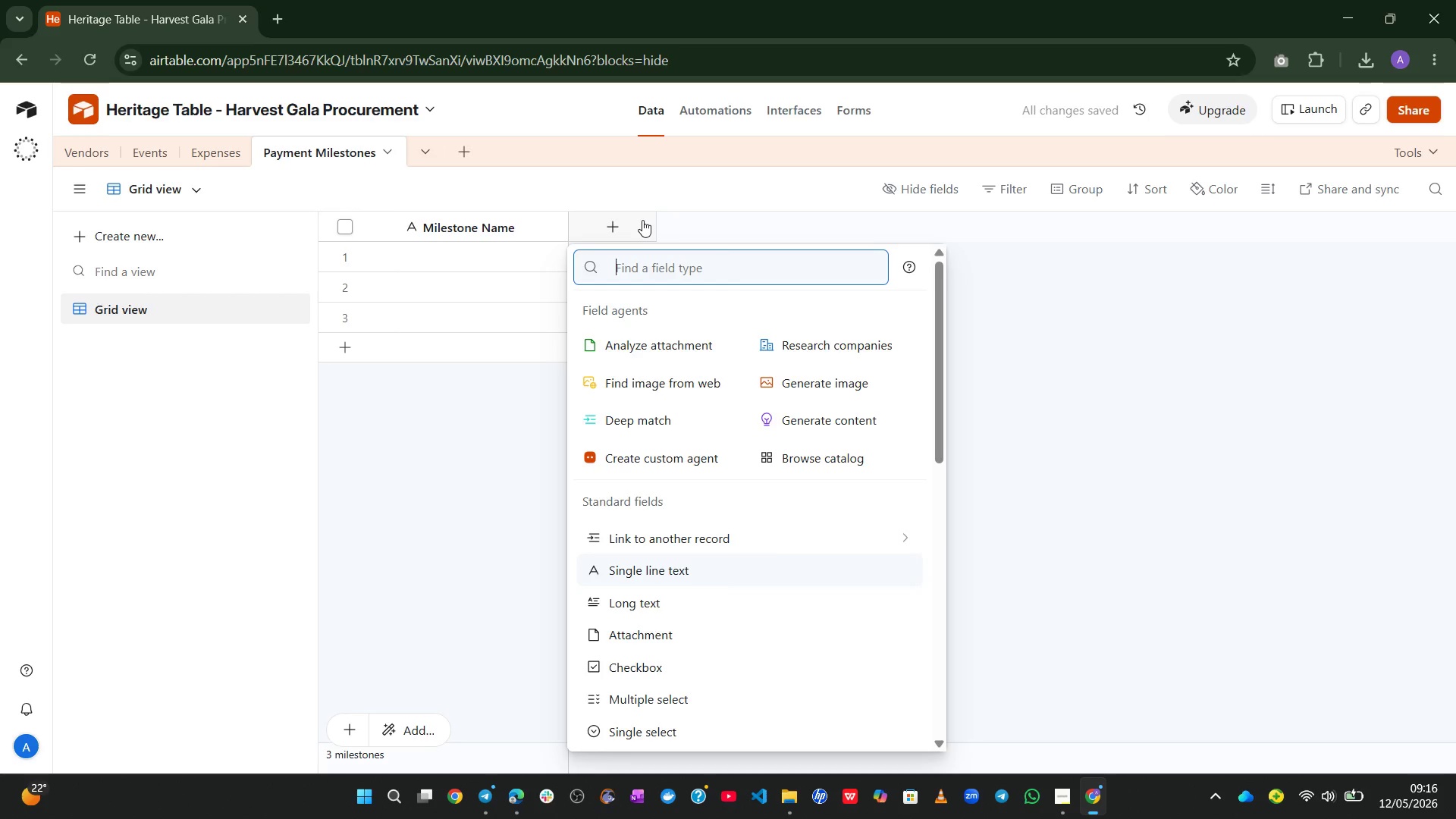 
type(dat)
 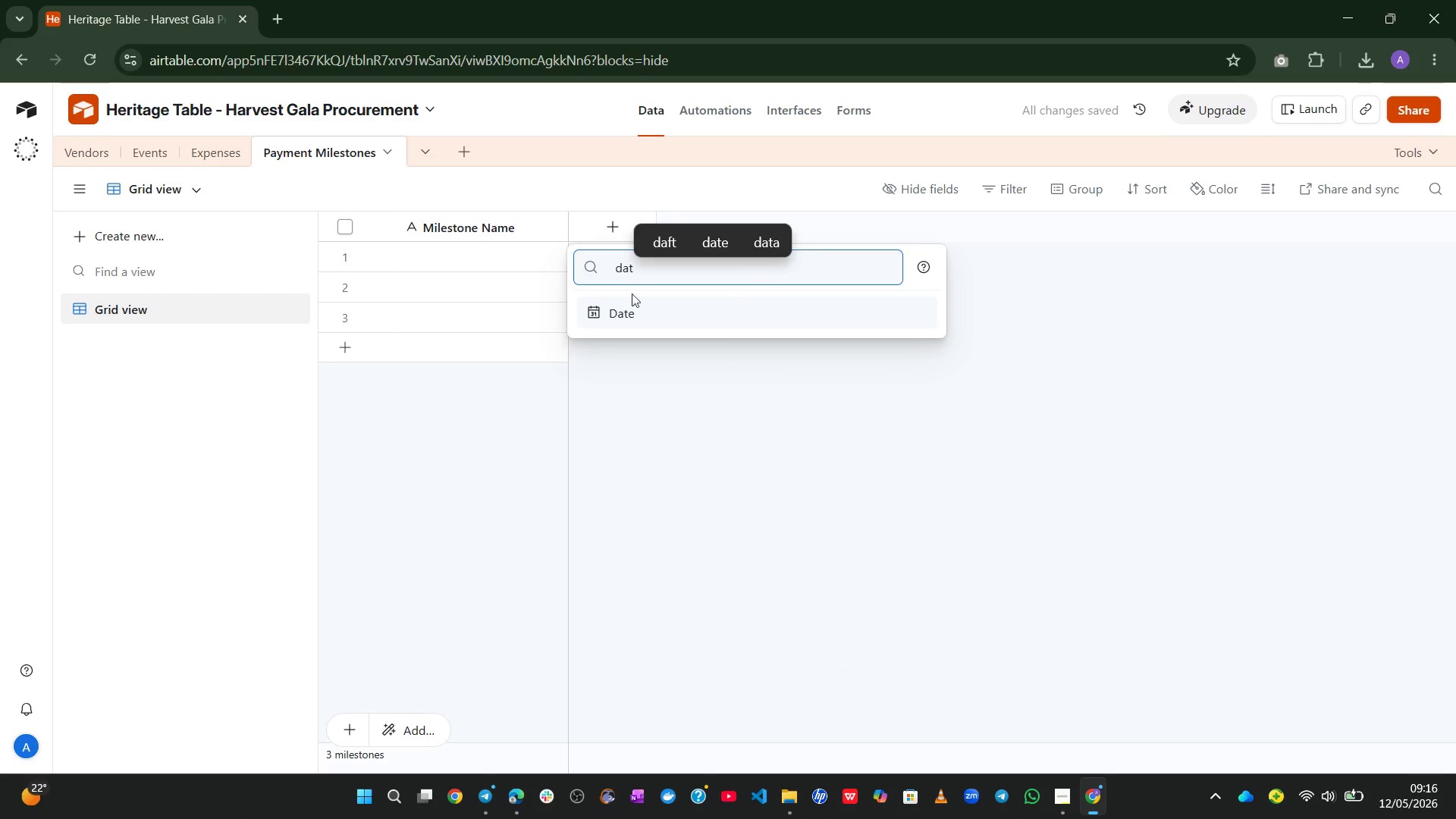 
left_click([627, 306])
 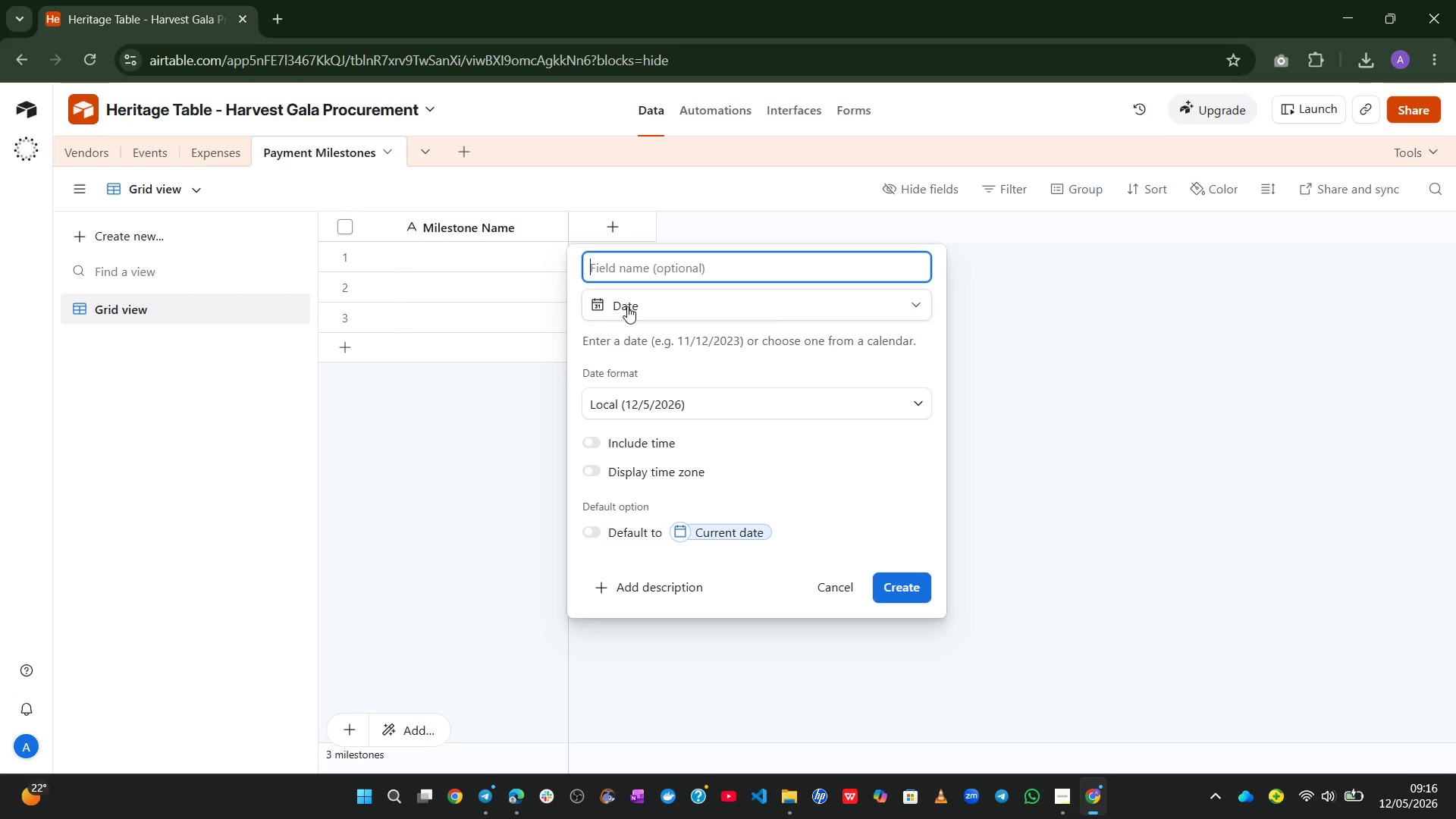 
wait(8.36)
 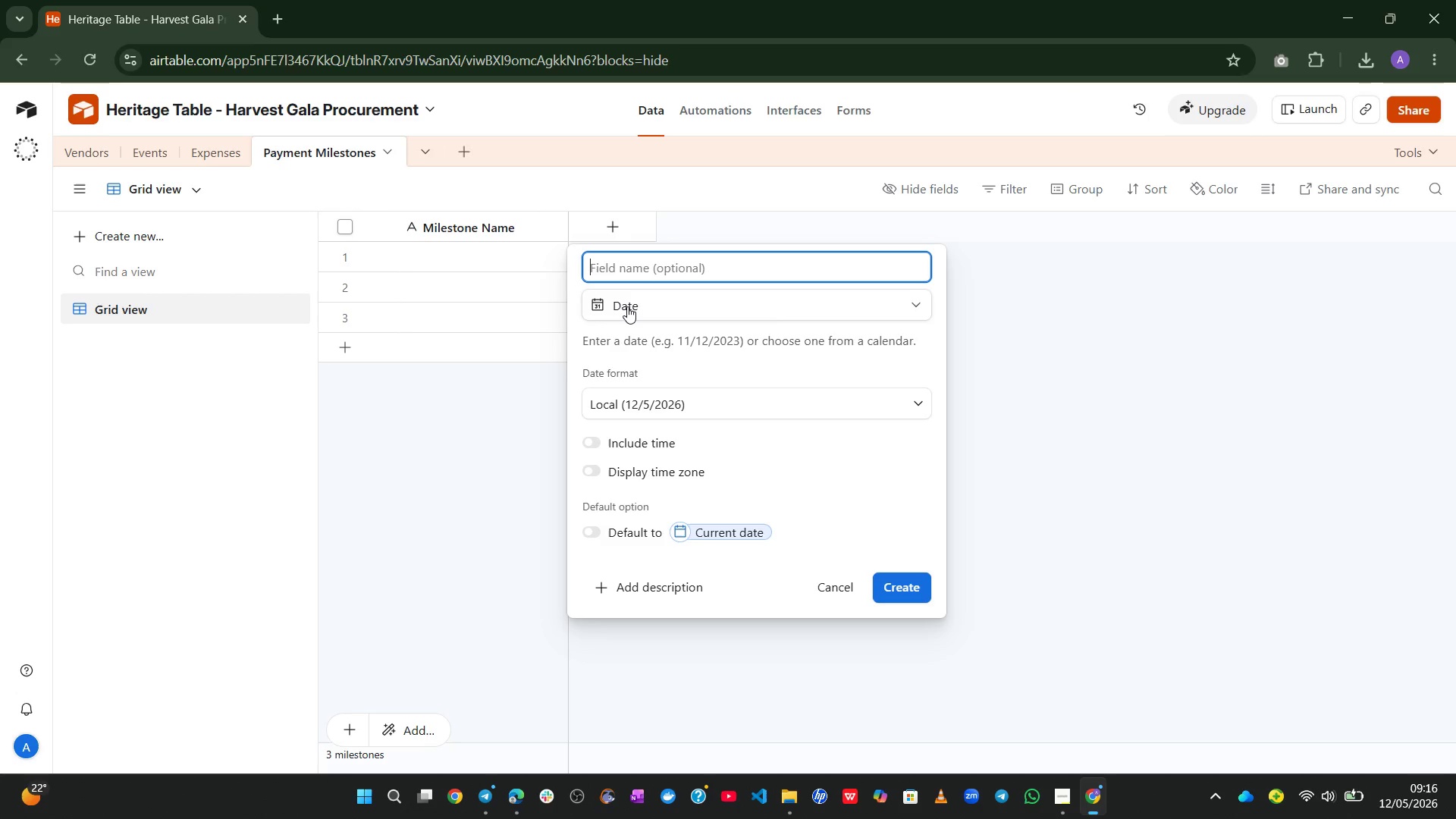 
type(Due Date)
 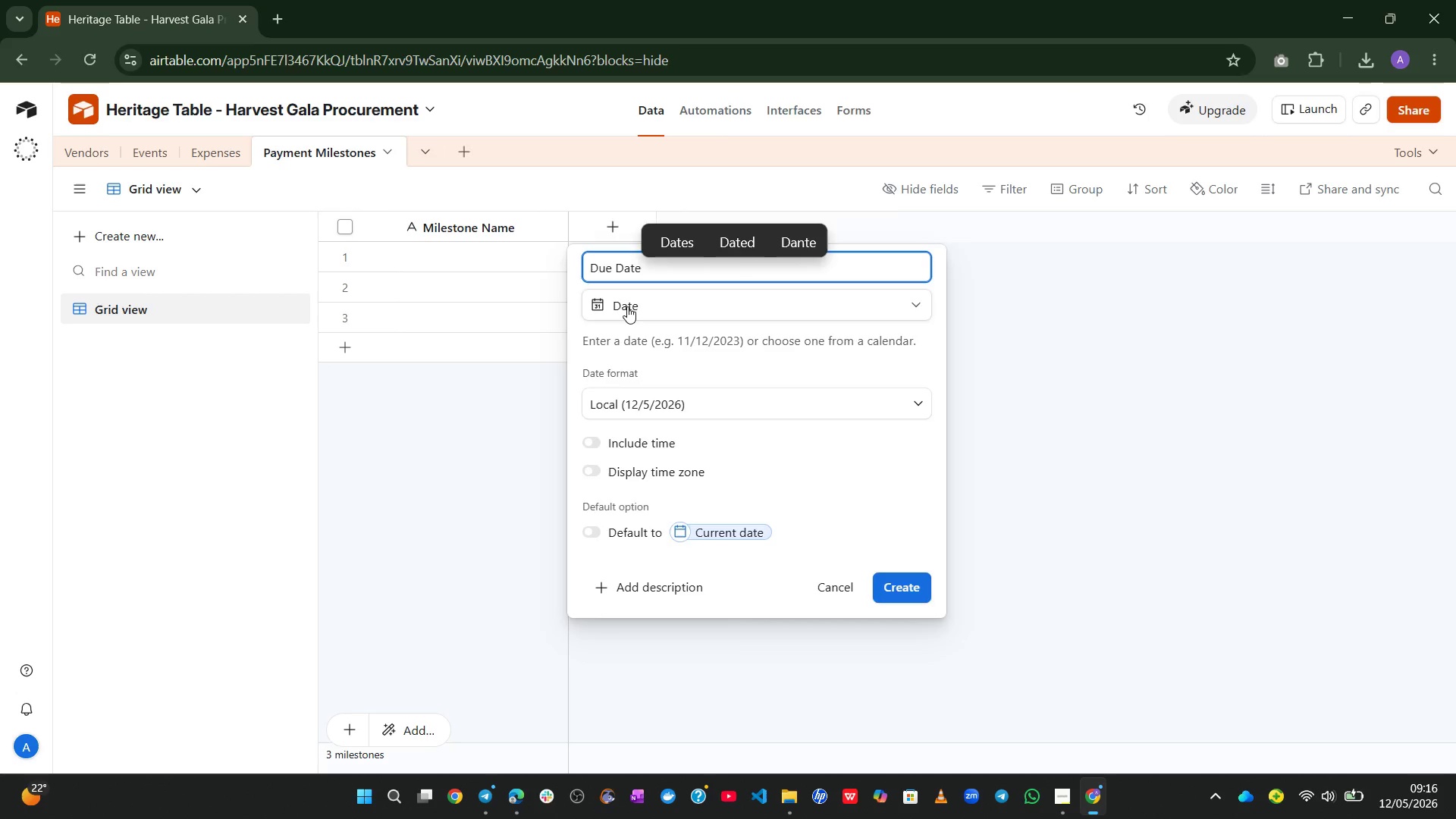 
key(Enter)
 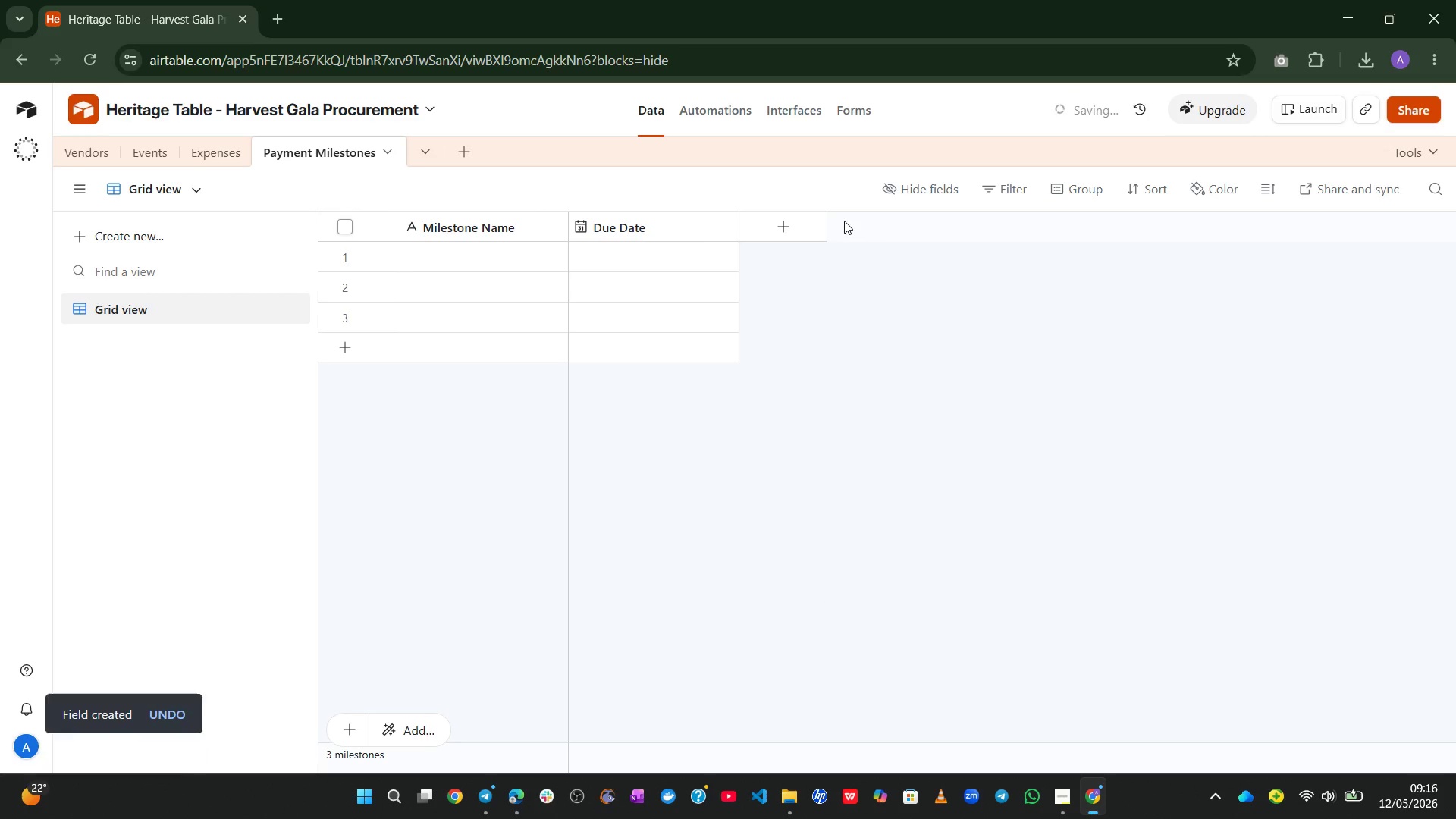 
left_click([786, 218])
 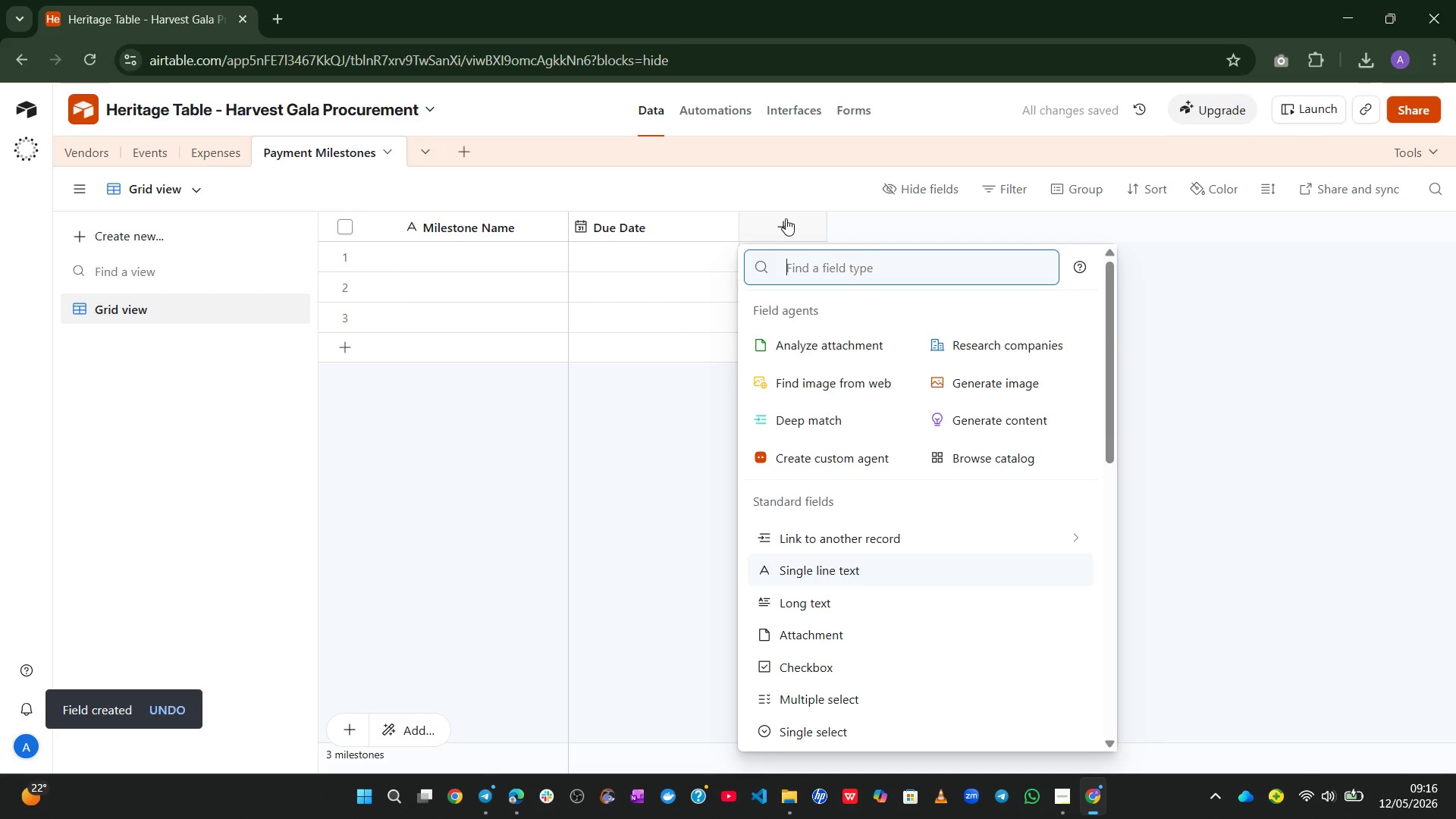 
type(cur)
 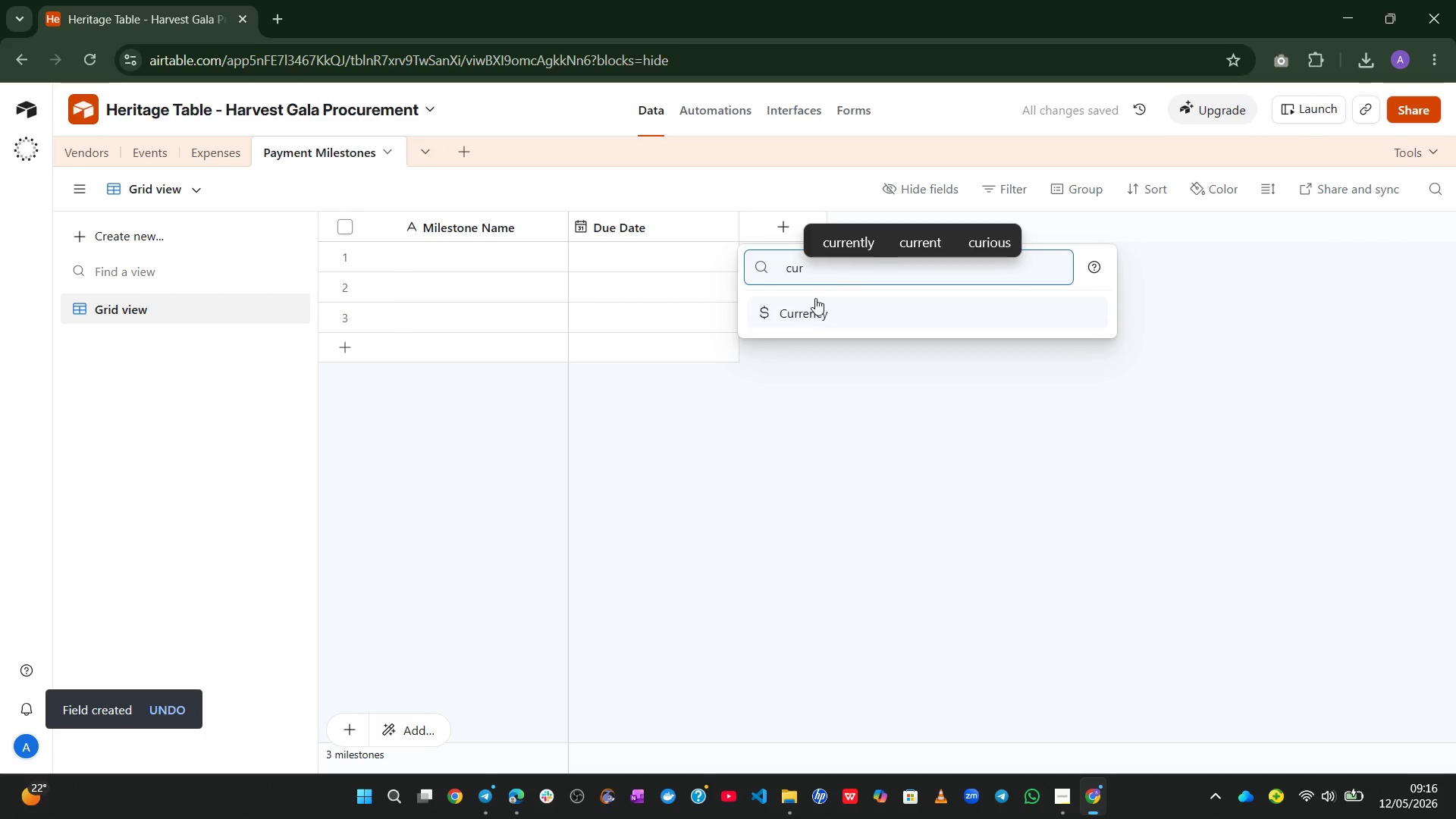 
left_click([816, 303])
 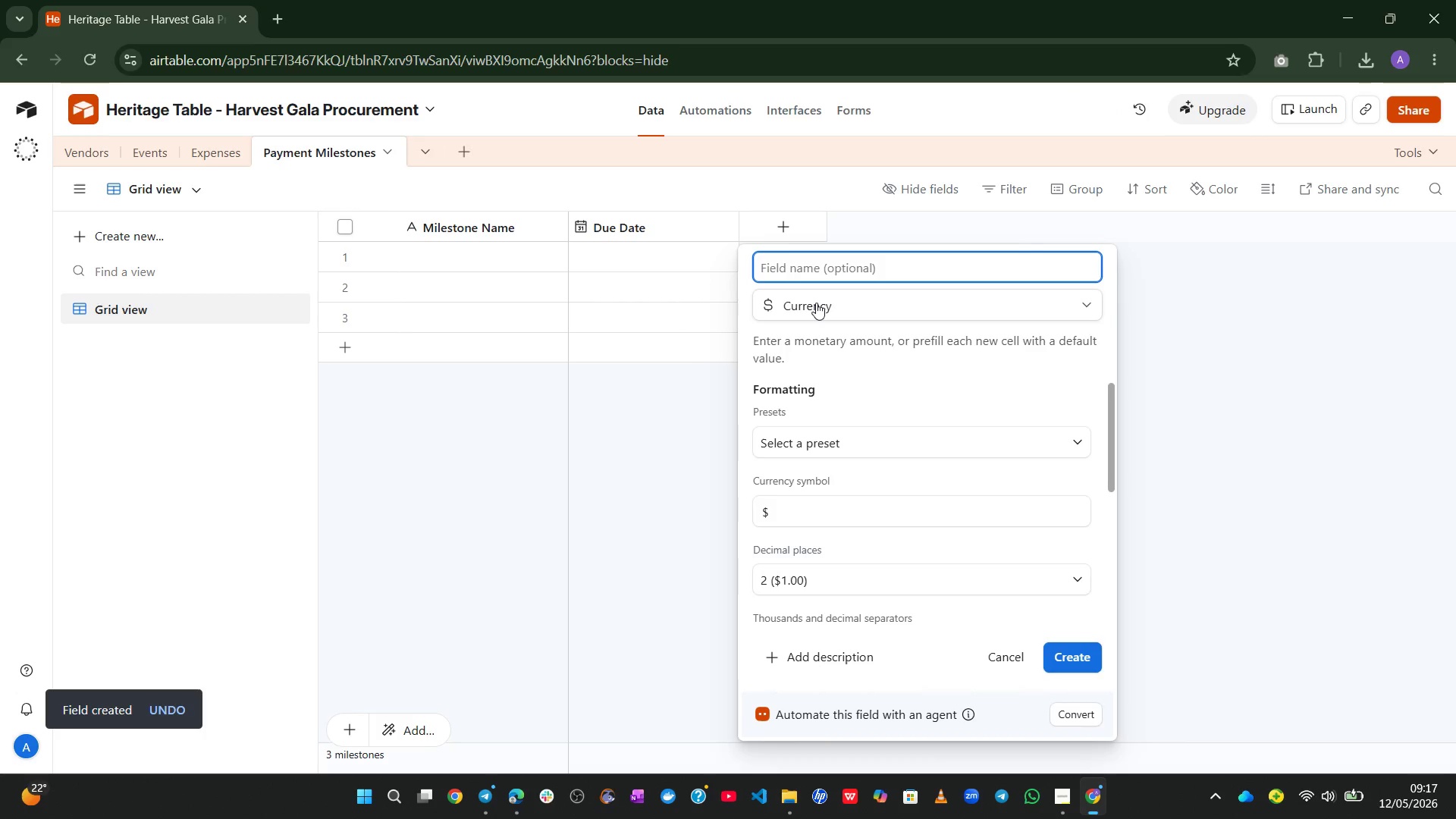 
type(Amount Due)
 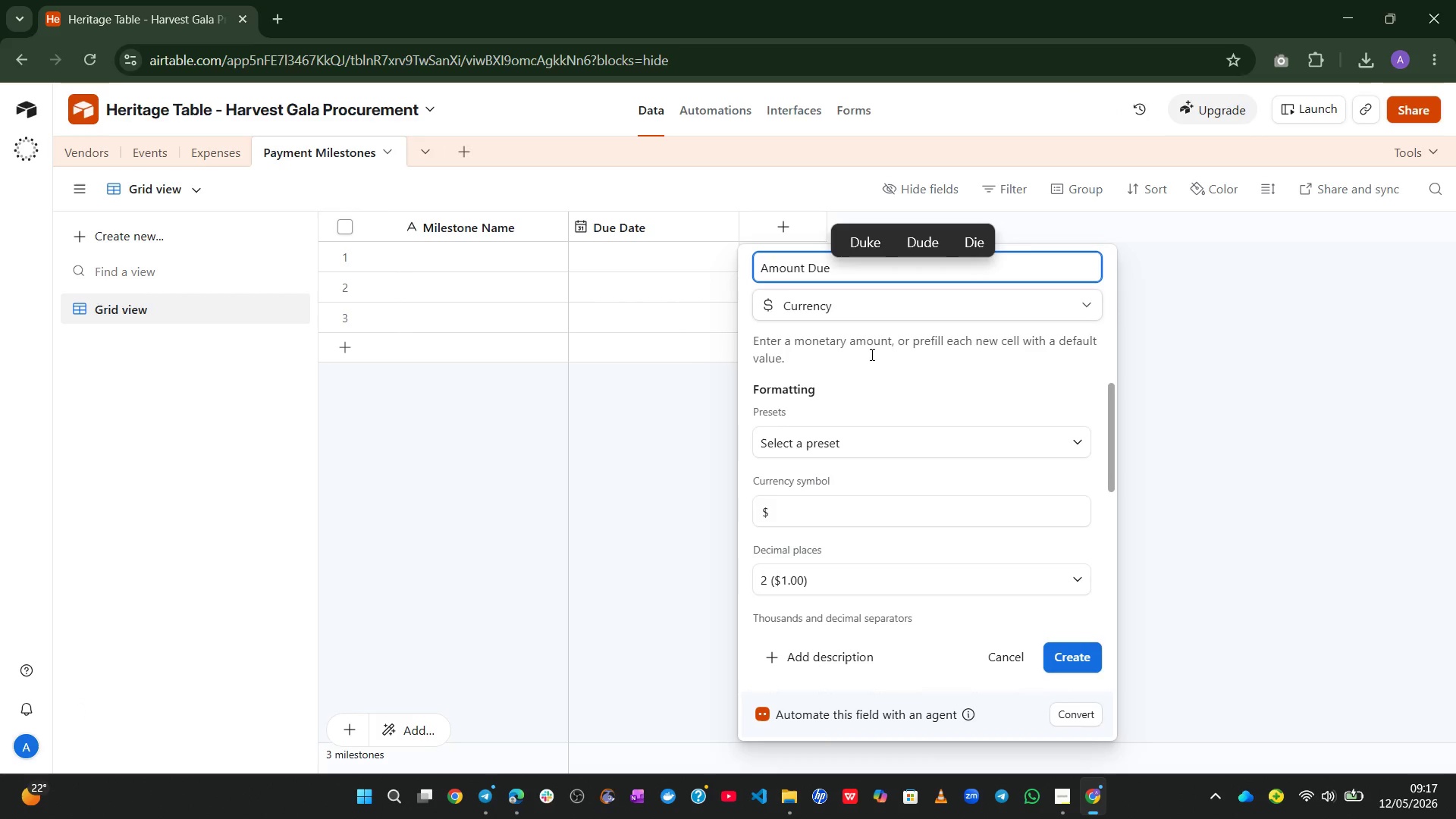 
left_click([1084, 662])
 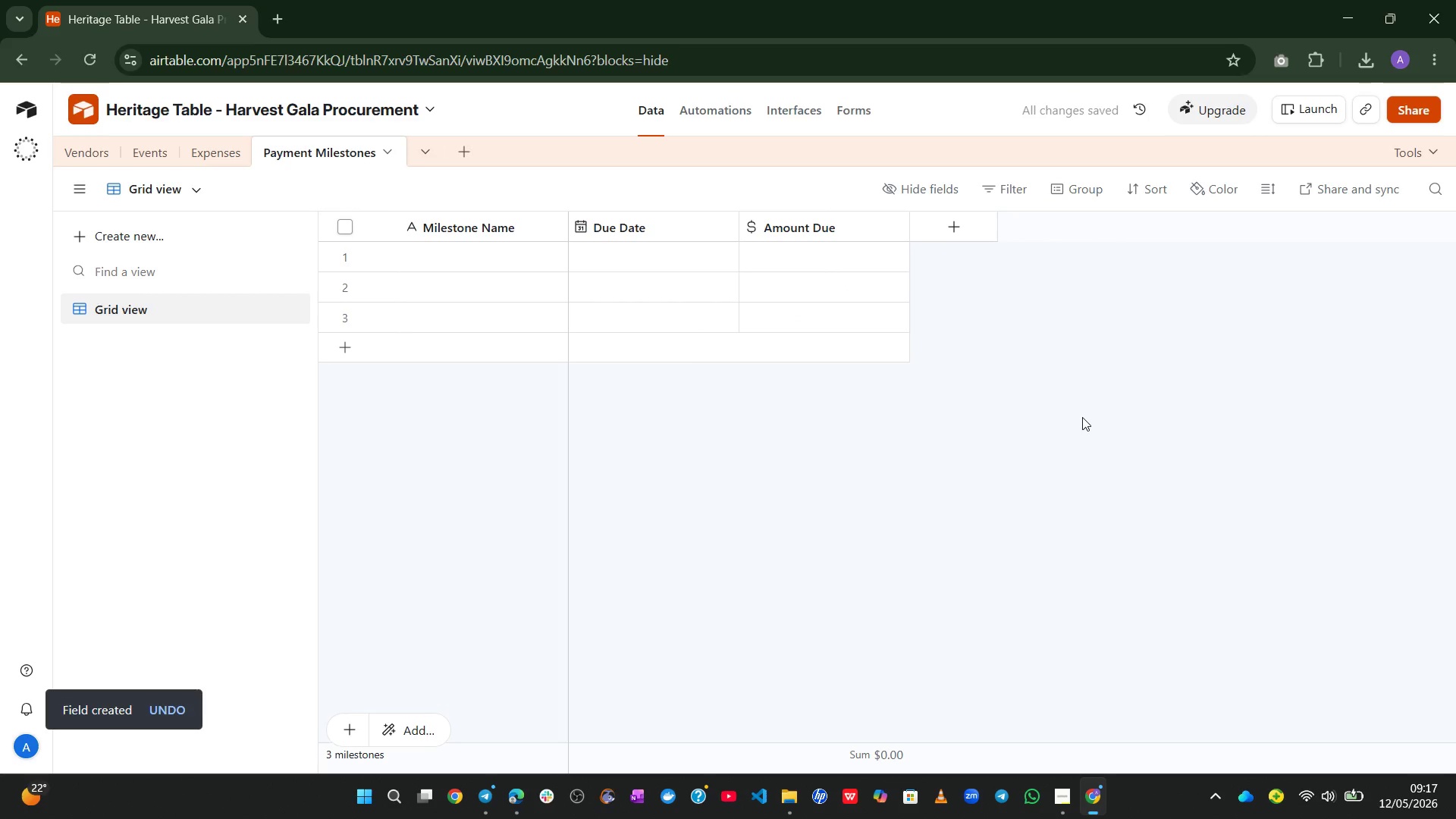 
left_click([948, 222])
 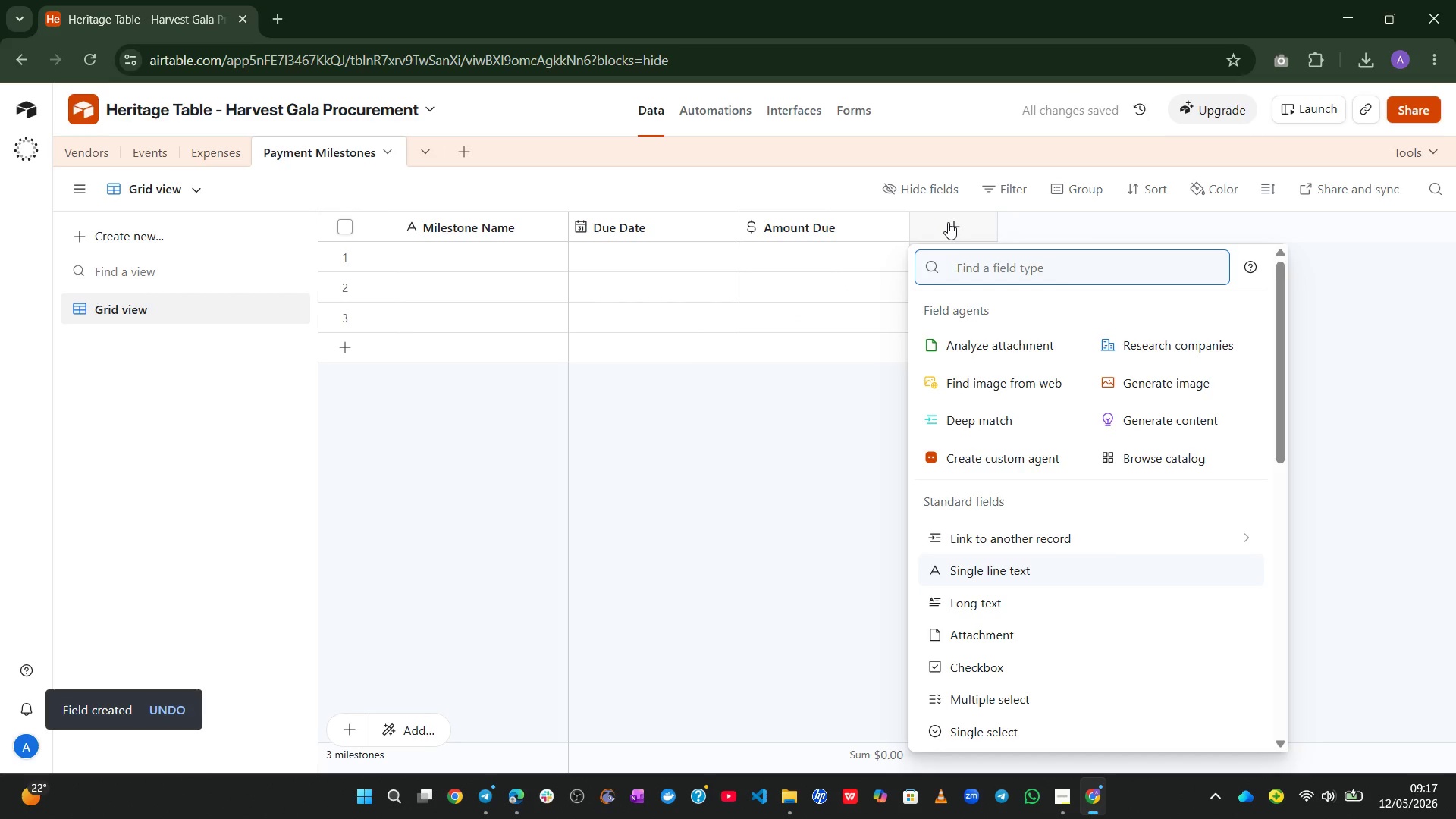 
type(ch)
 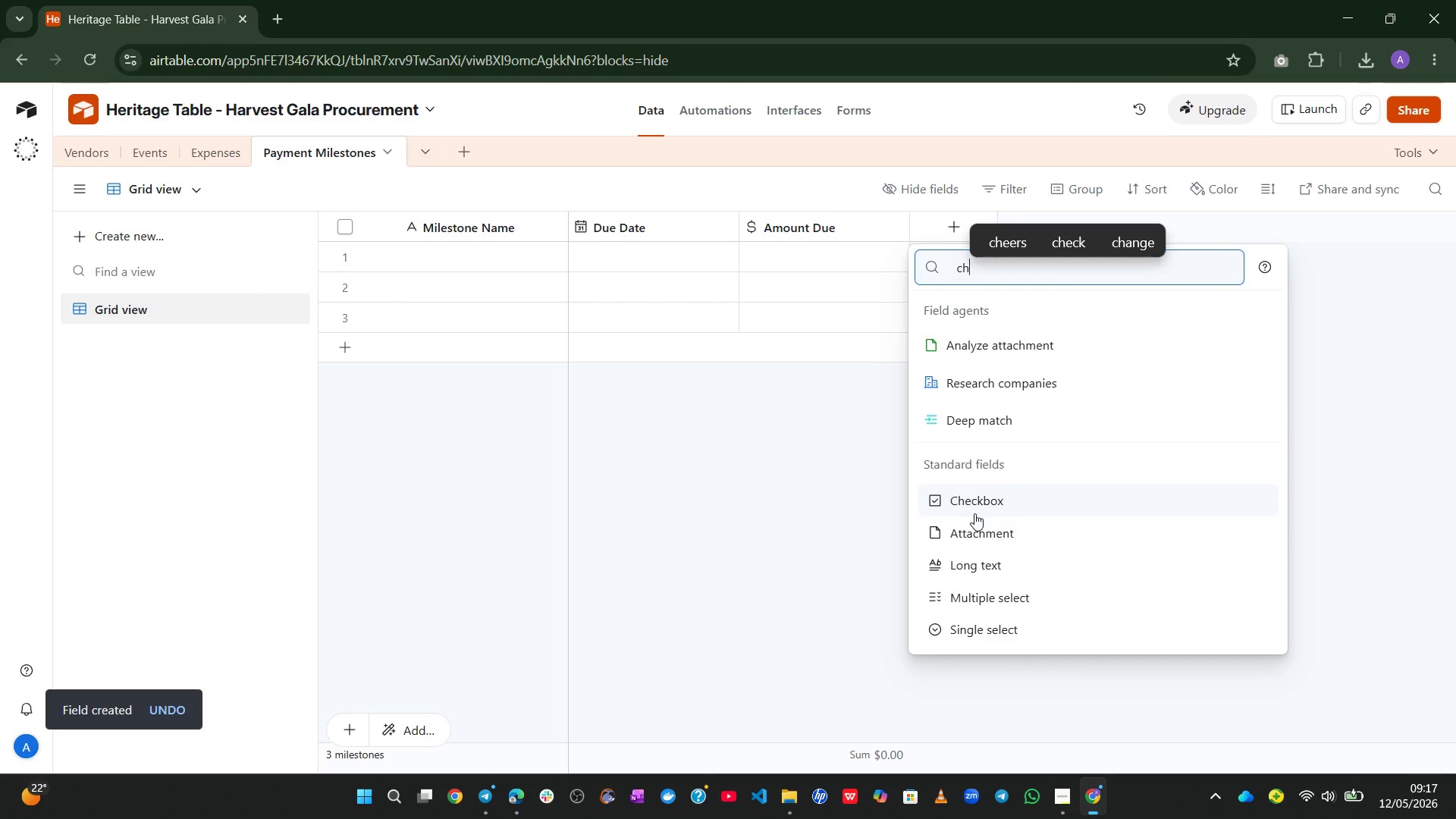 
left_click([975, 513])
 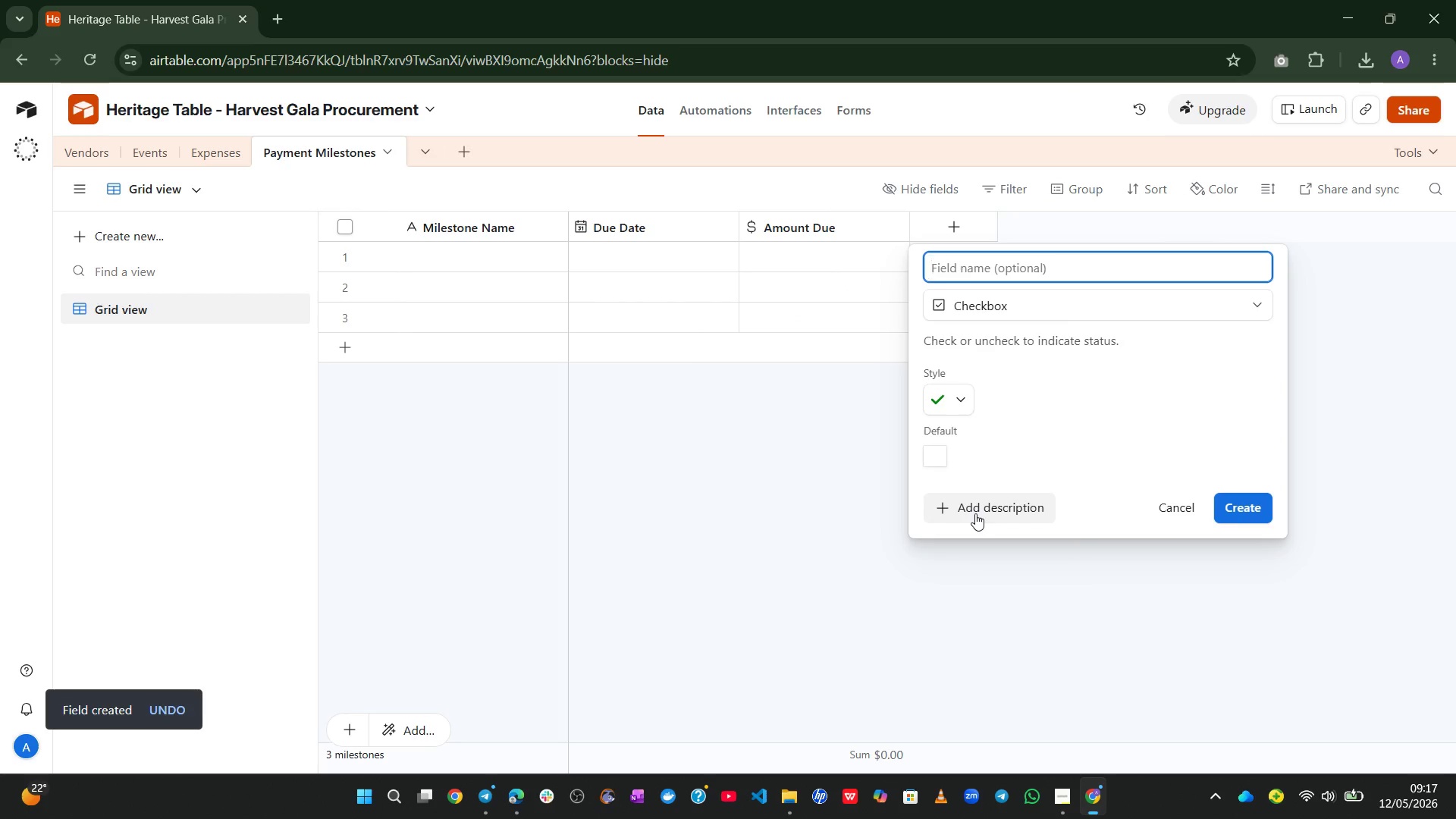 
type(Paid)
 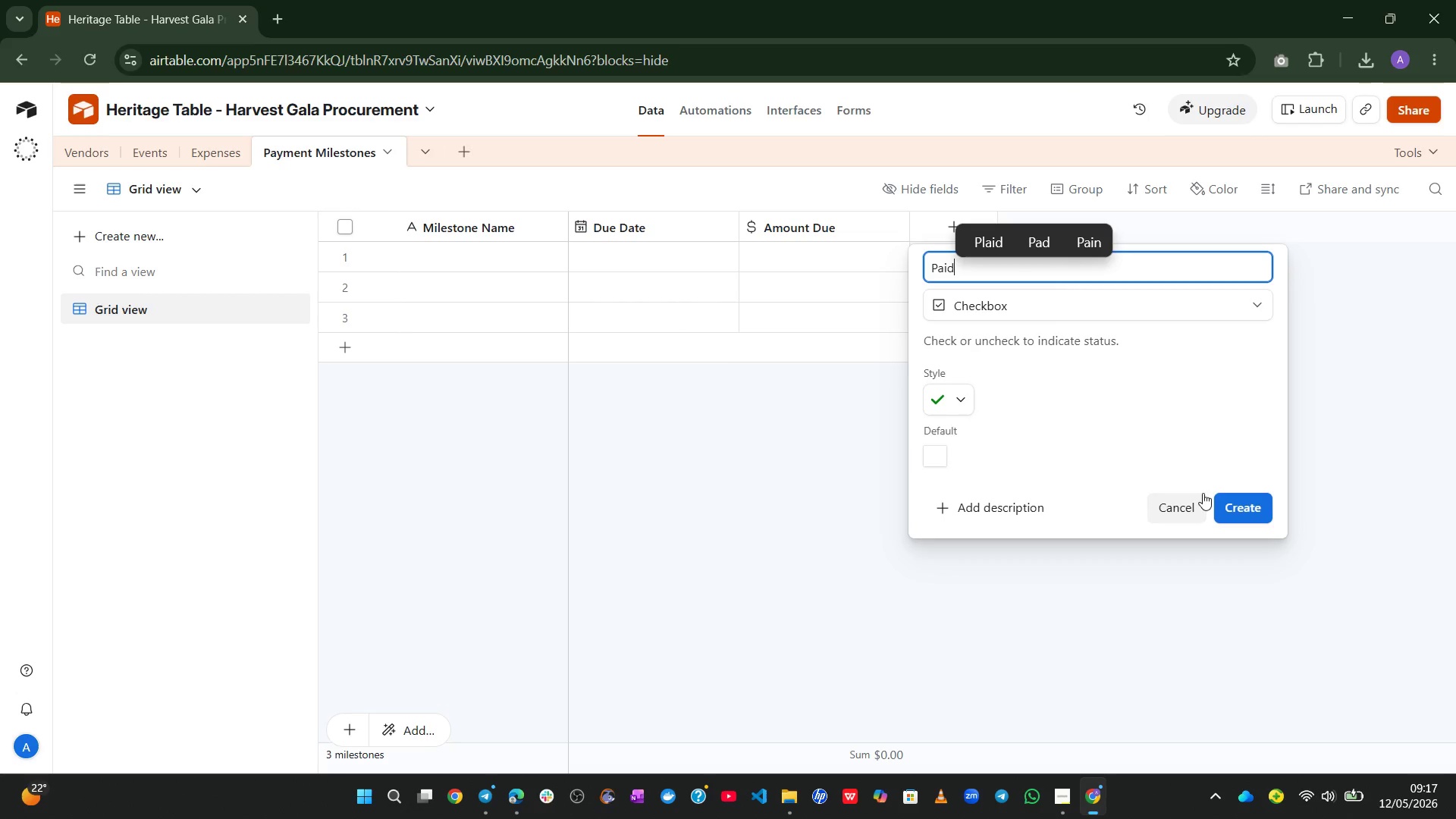 
left_click([1238, 507])
 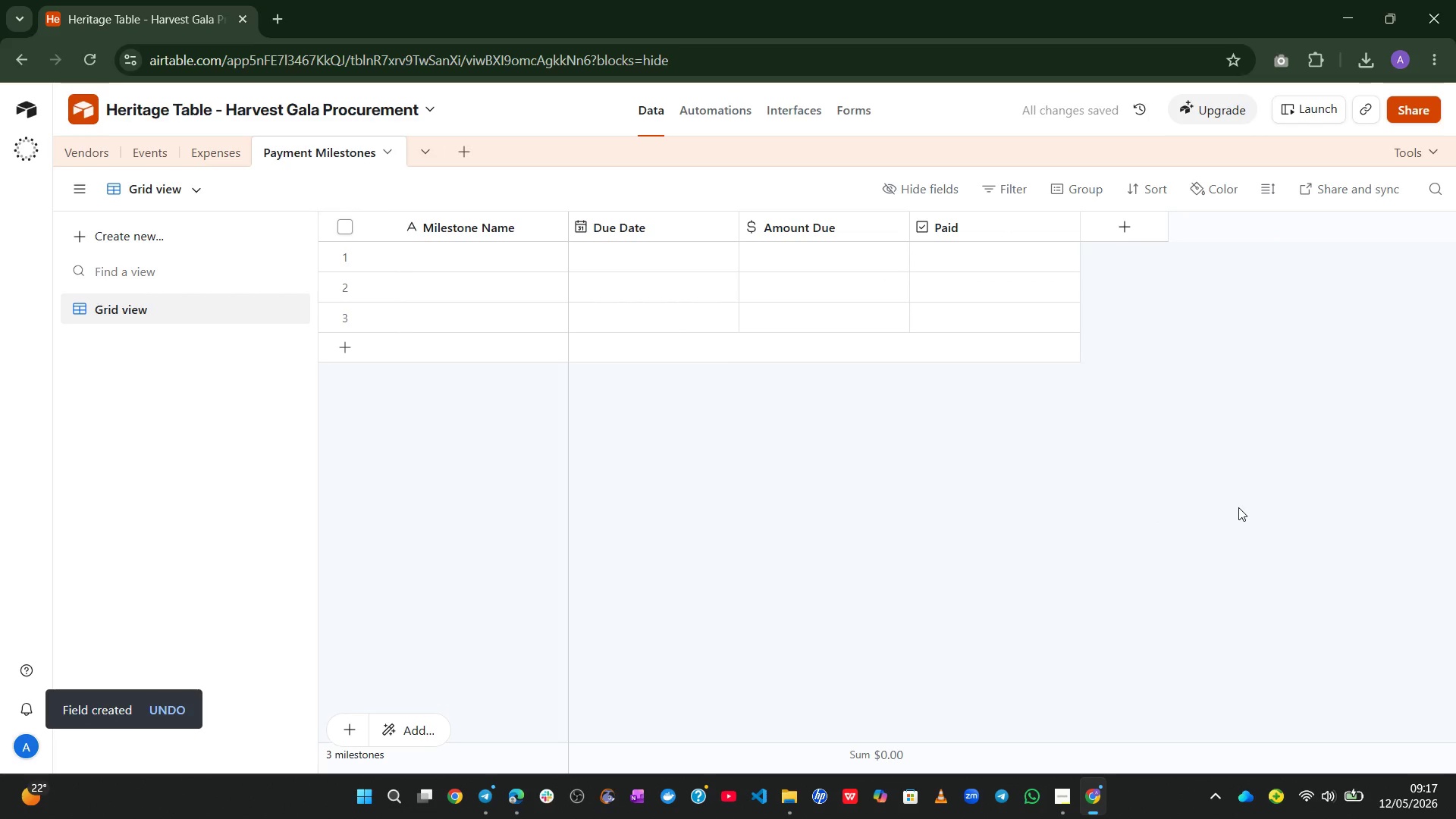 
wait(5.73)
 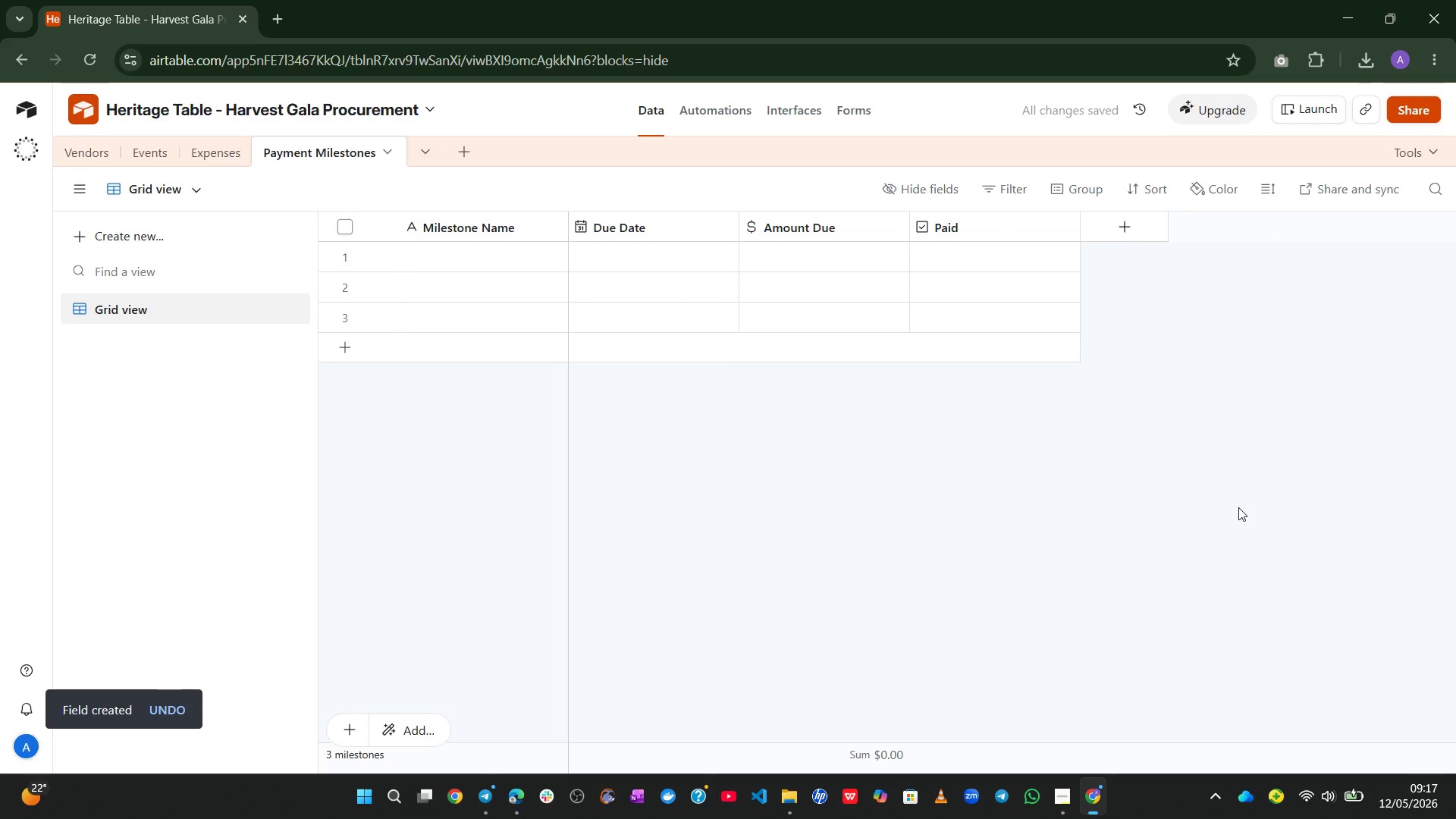 
left_click([1141, 231])
 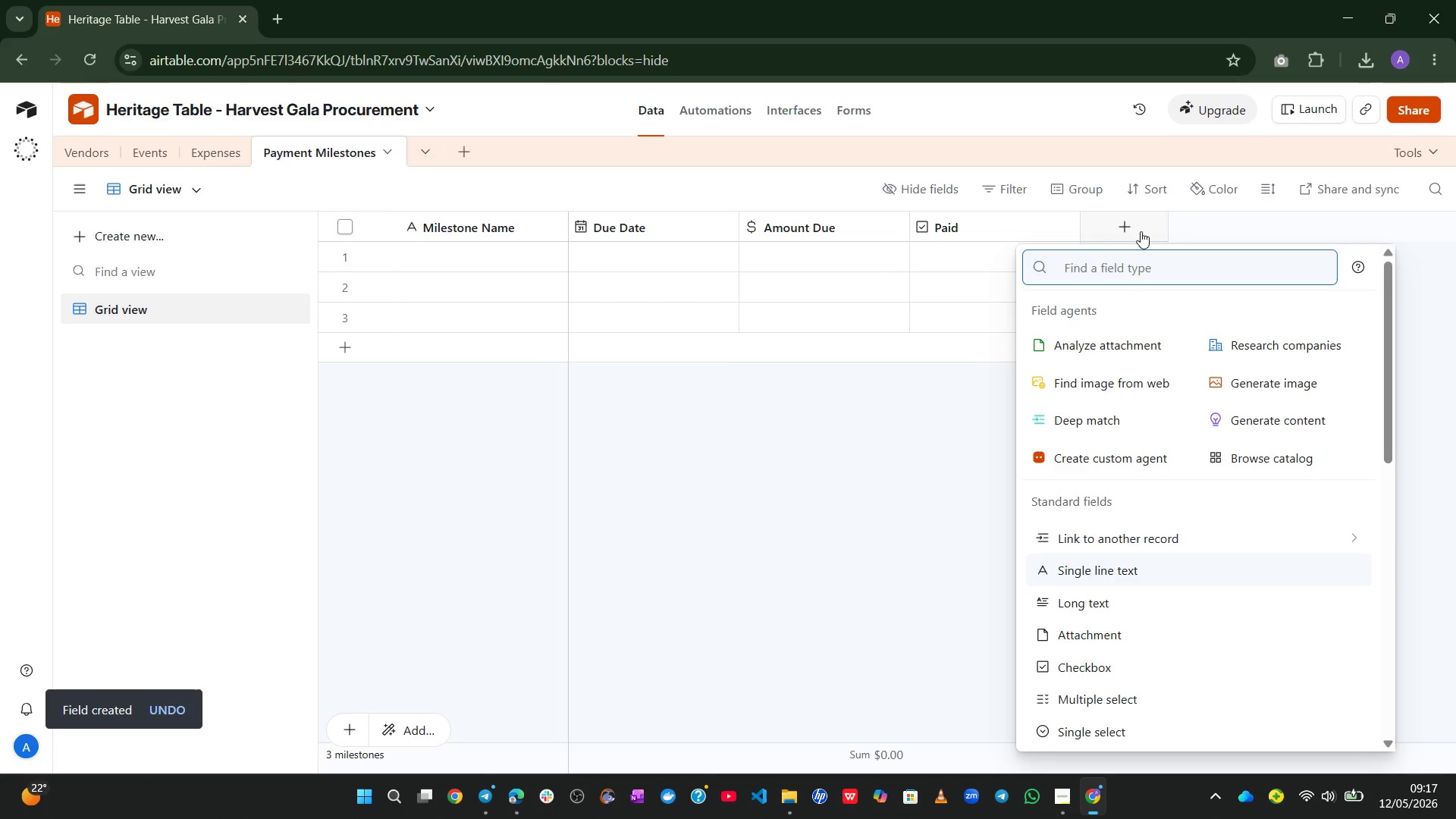 
type(sing)
 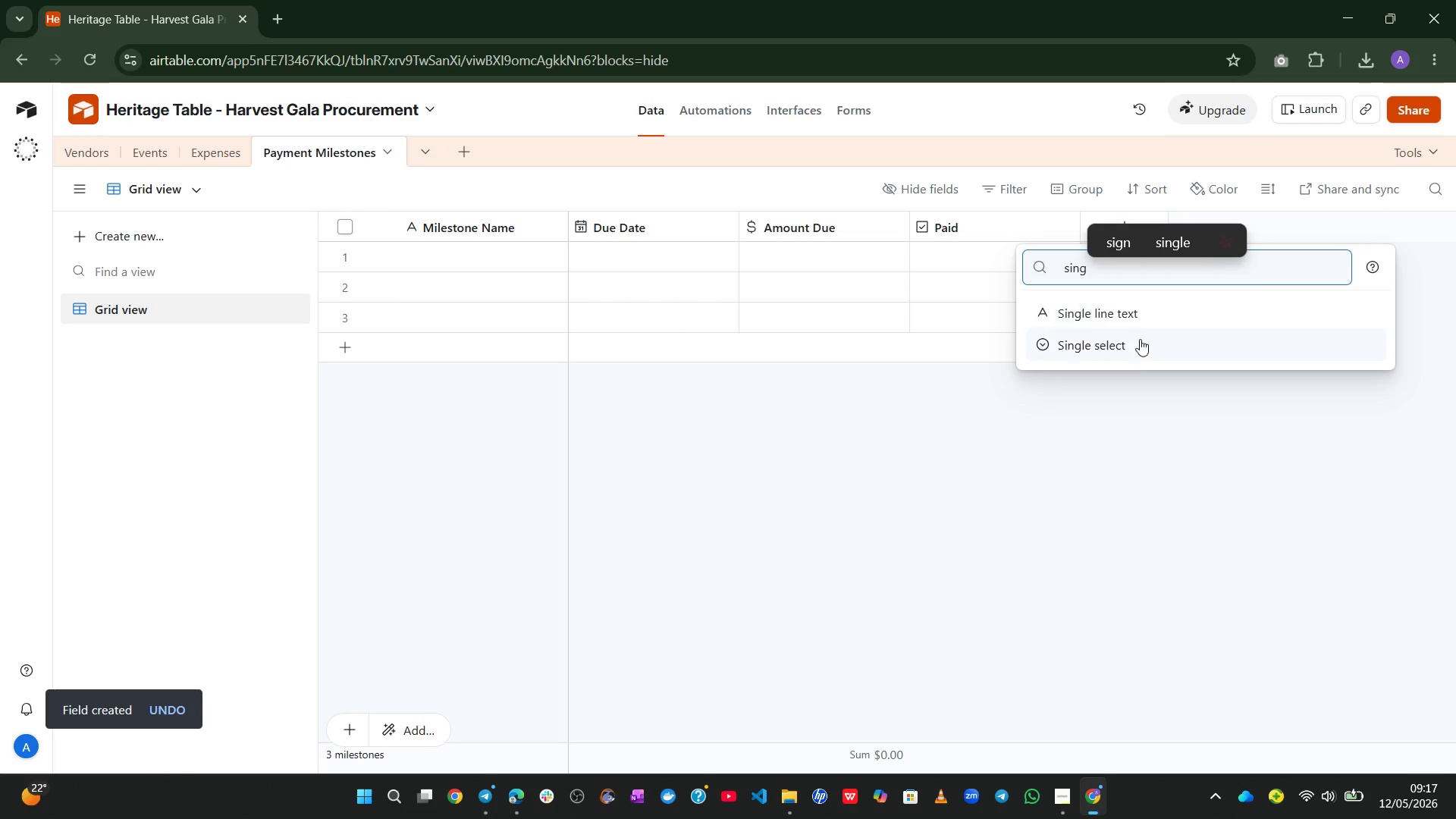 
left_click([1133, 348])
 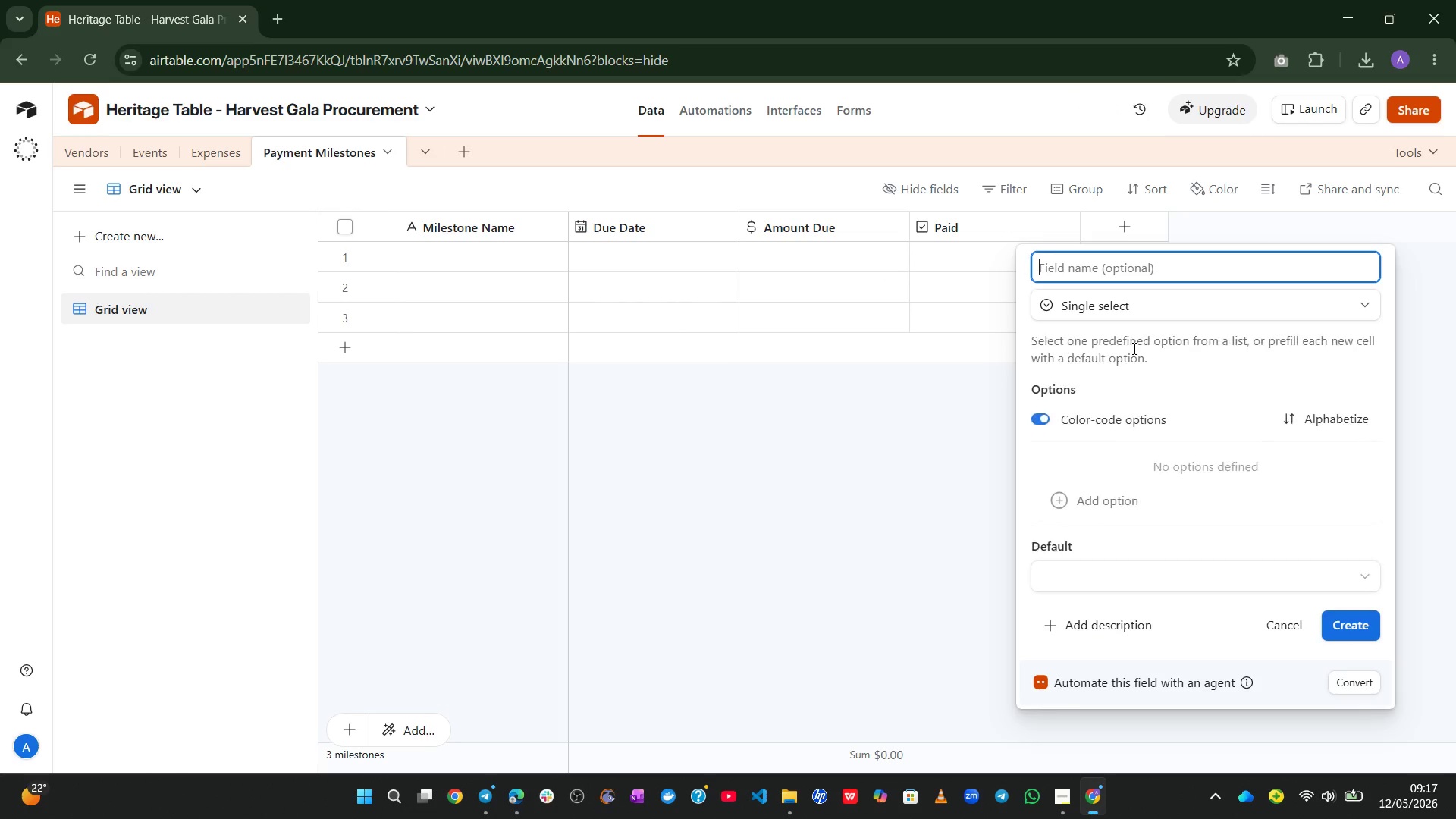 
type(Payment Status)
 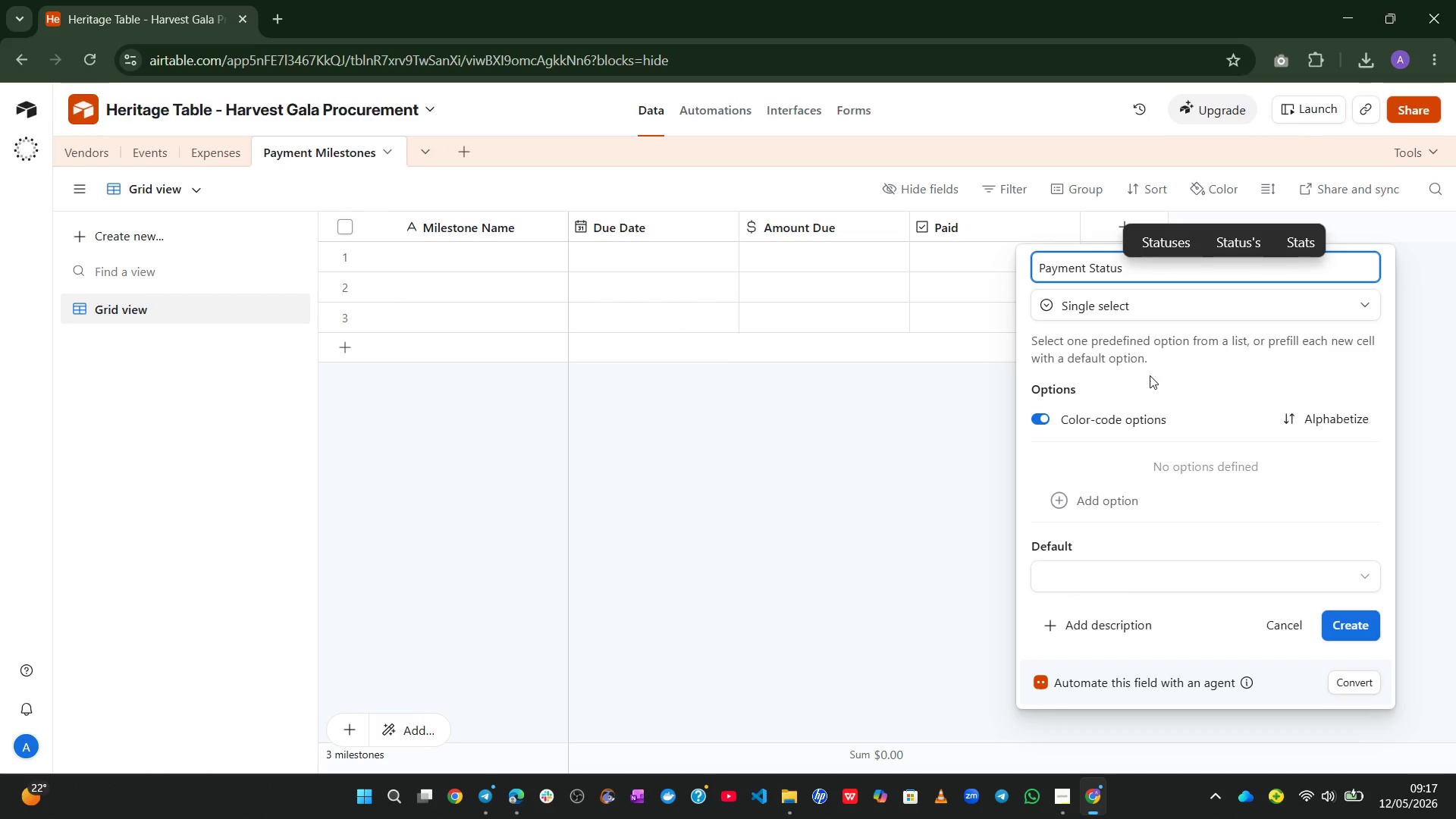 
left_click([1125, 494])
 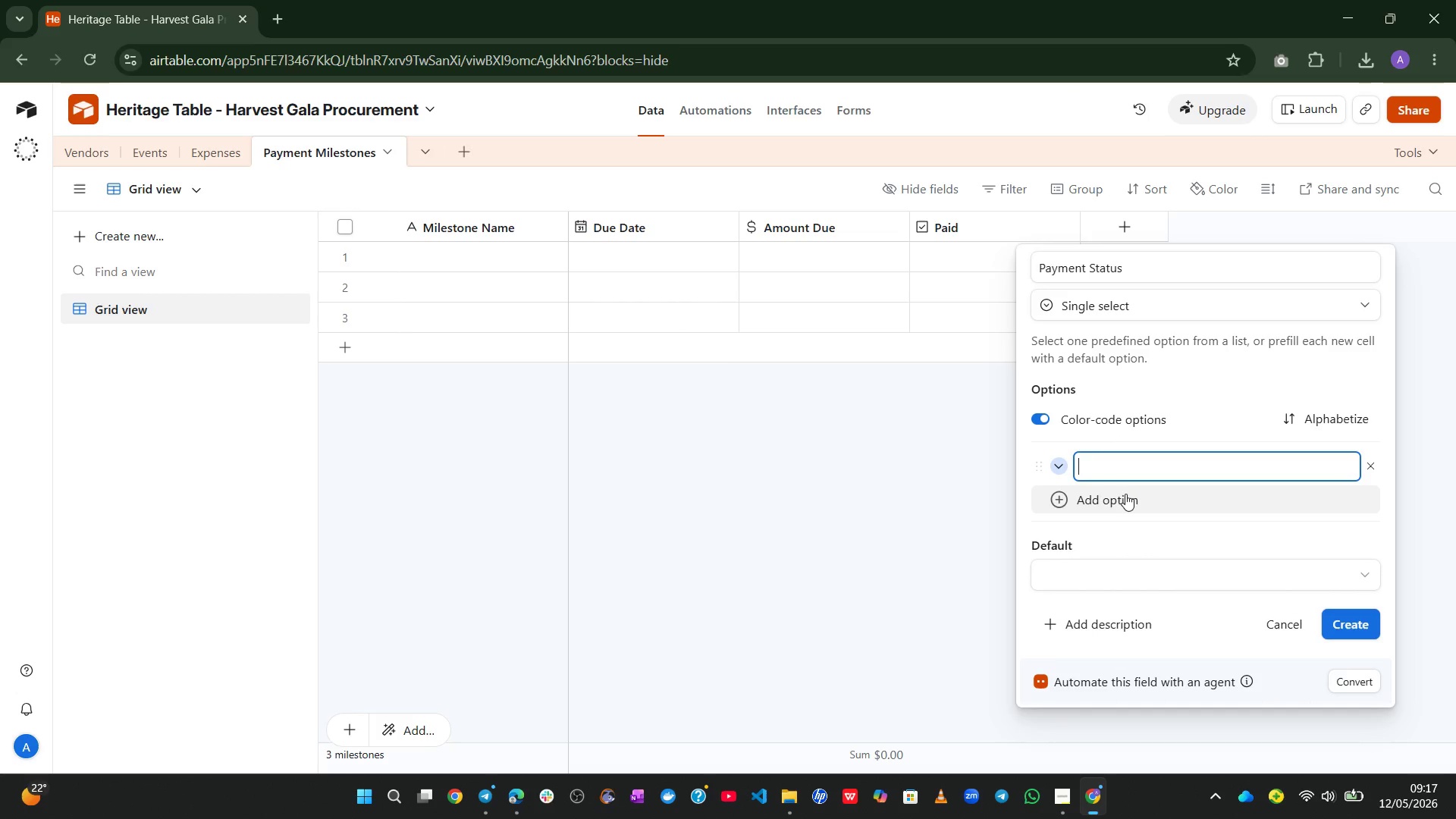 
type(Pending)
 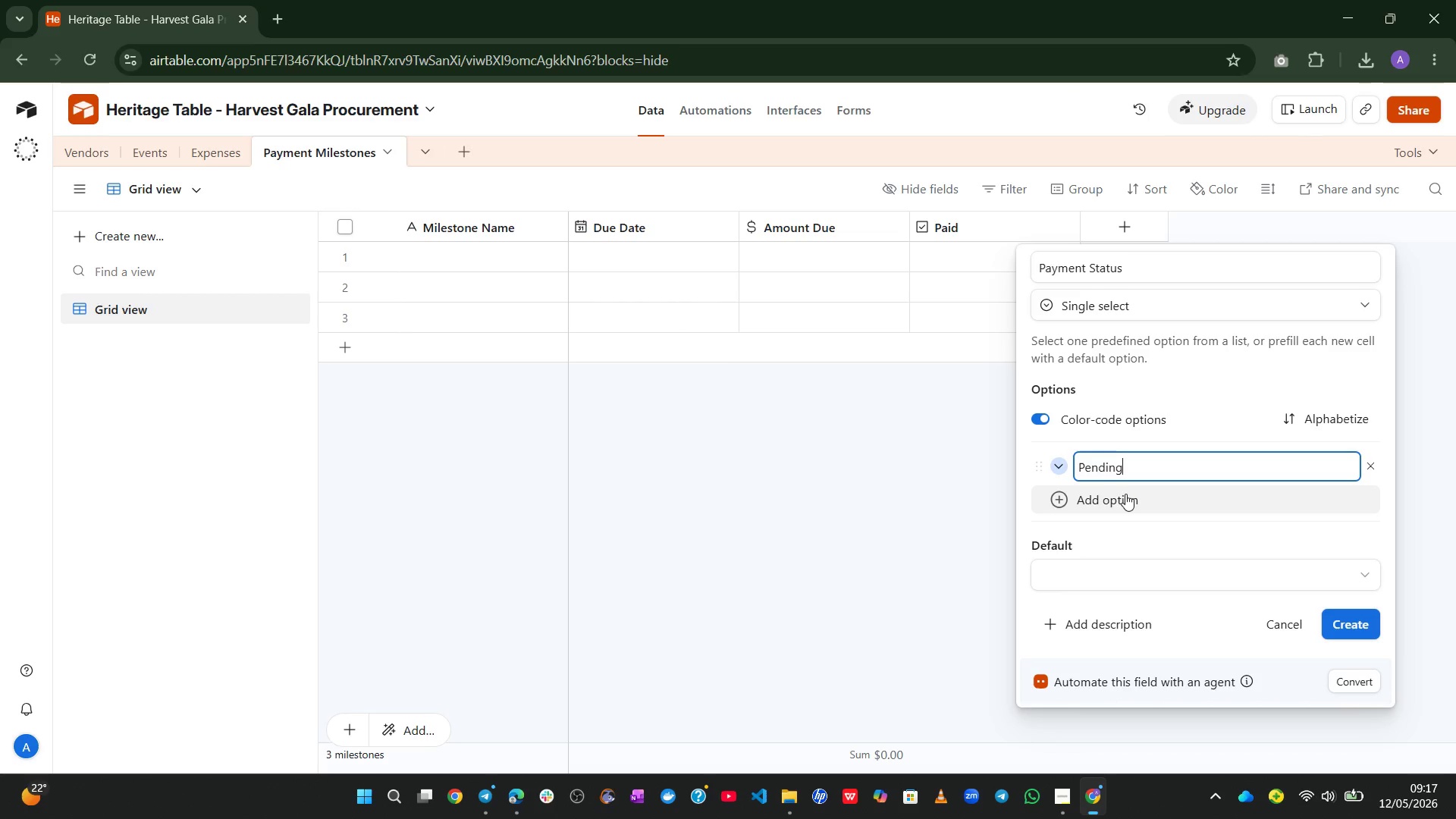 
key(Enter)
 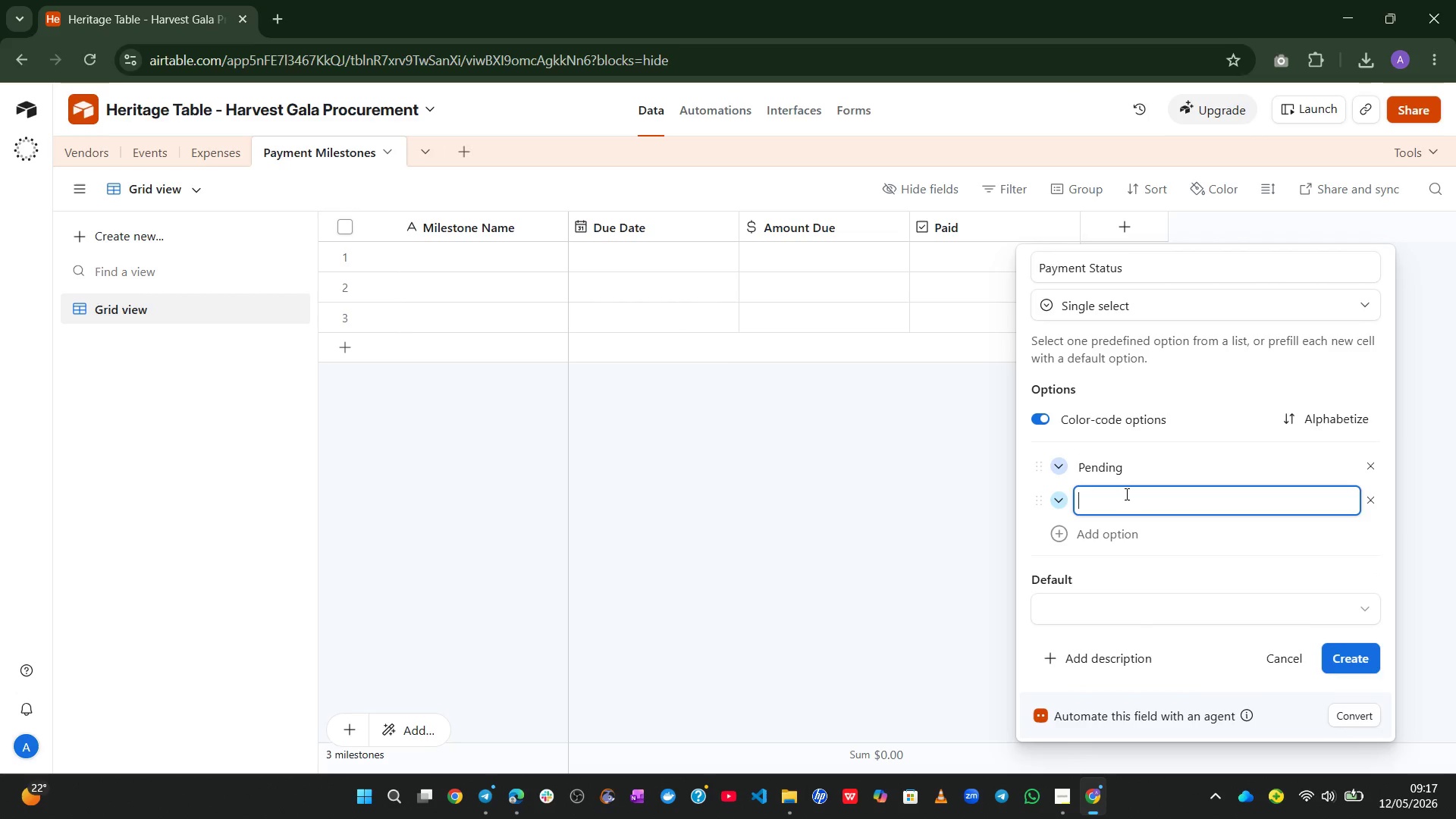 
type(Paid)
 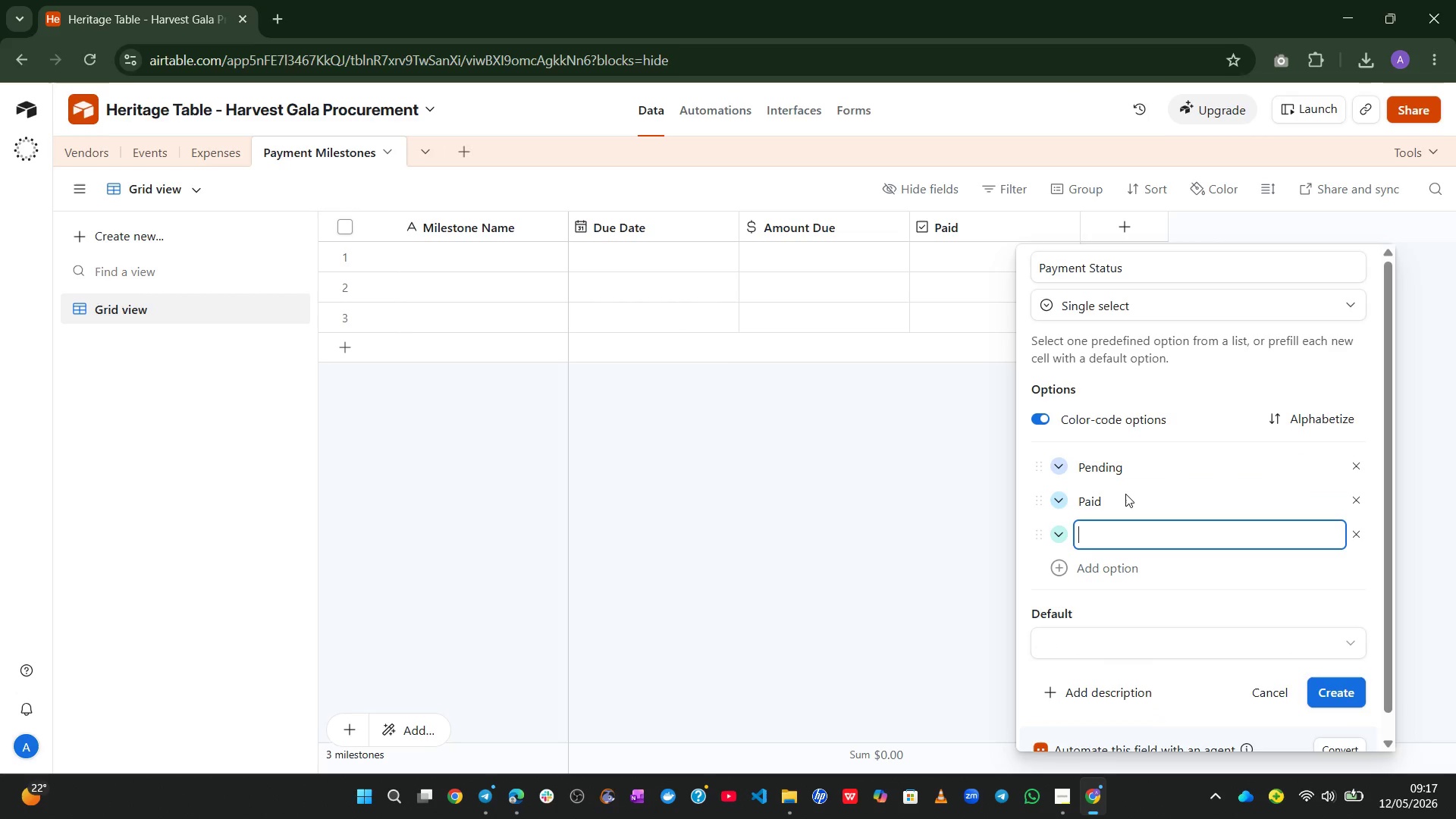 
key(Enter)
 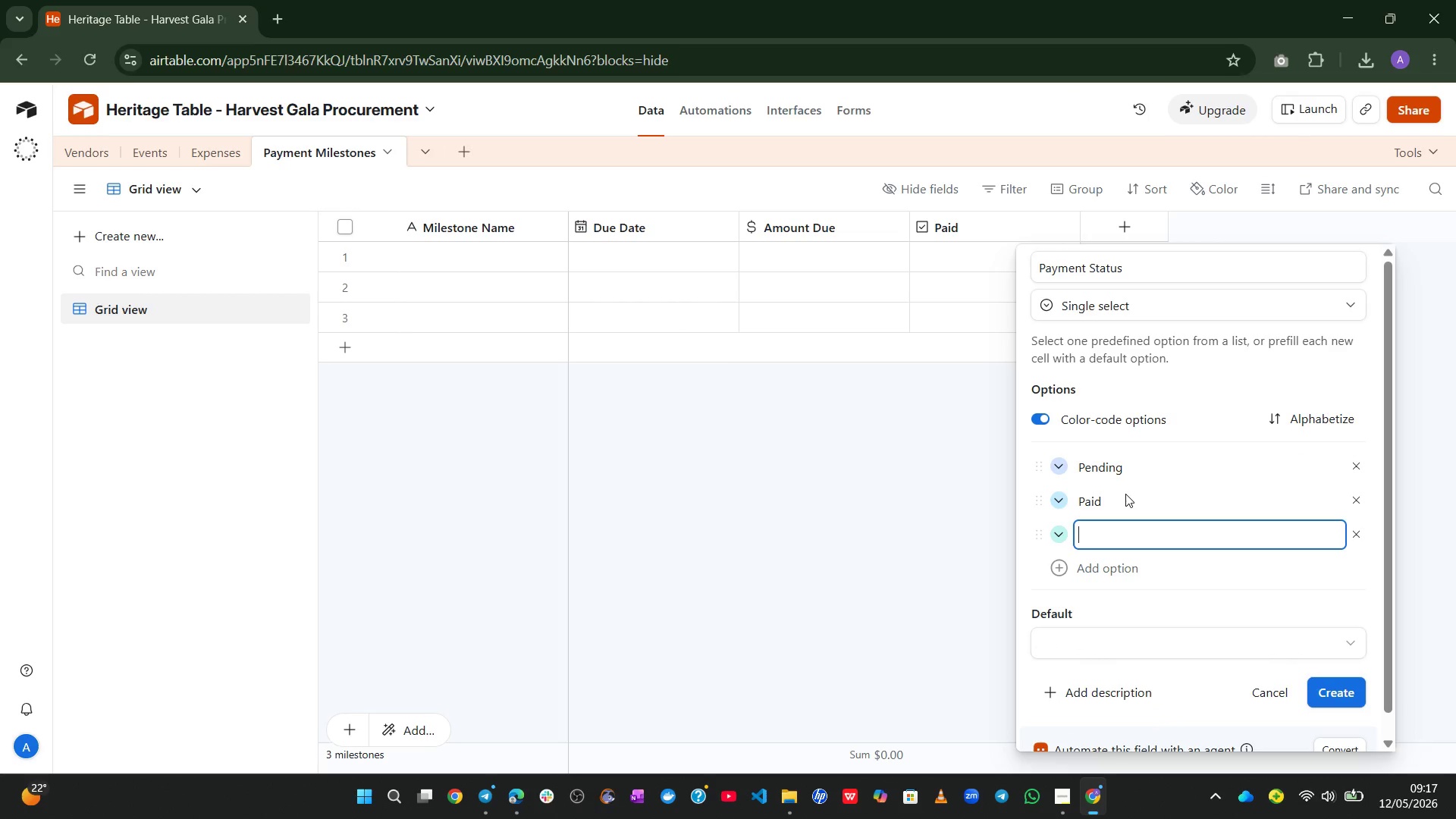 
type(Overdue)
 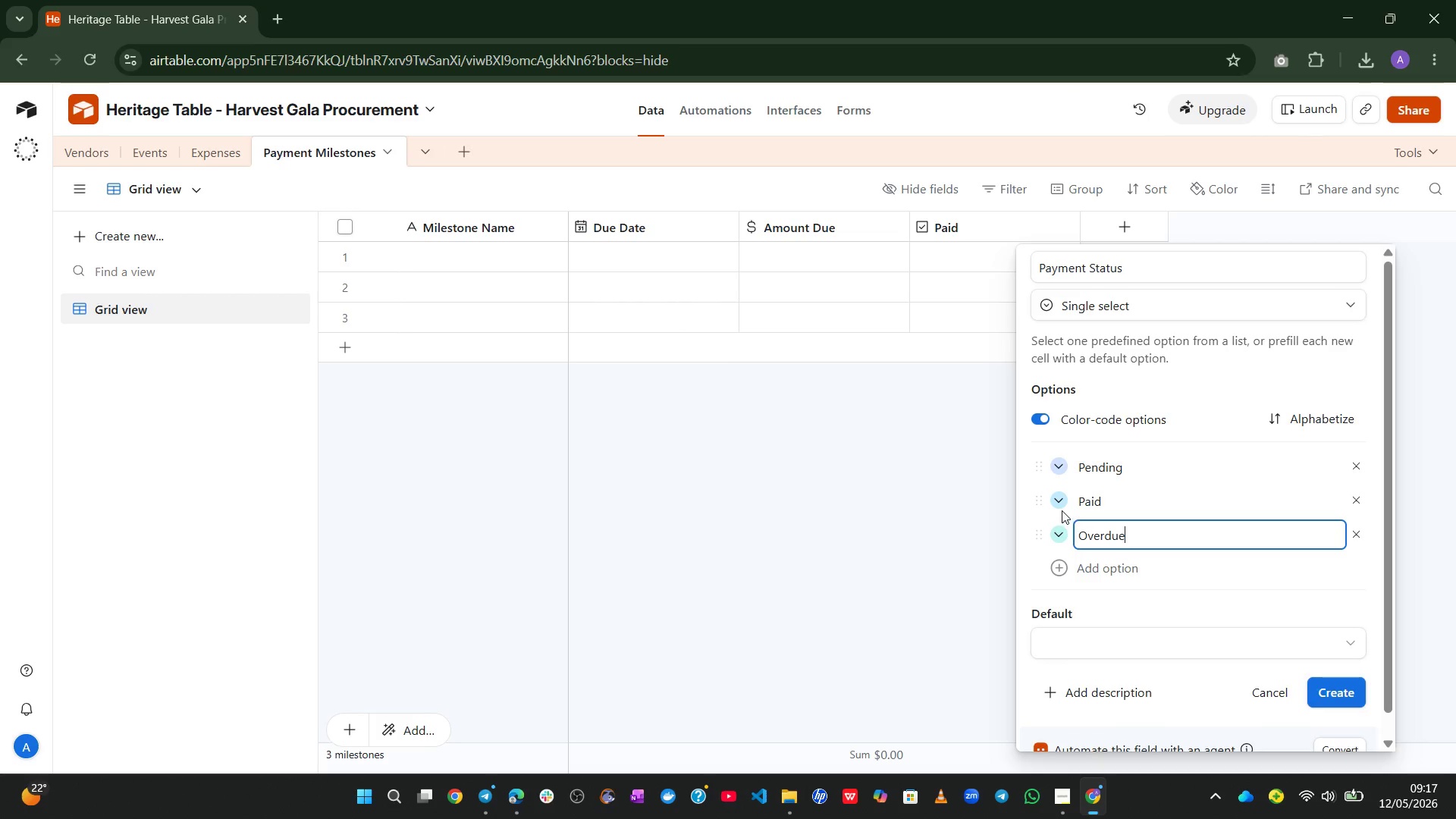 
left_click([1059, 497])
 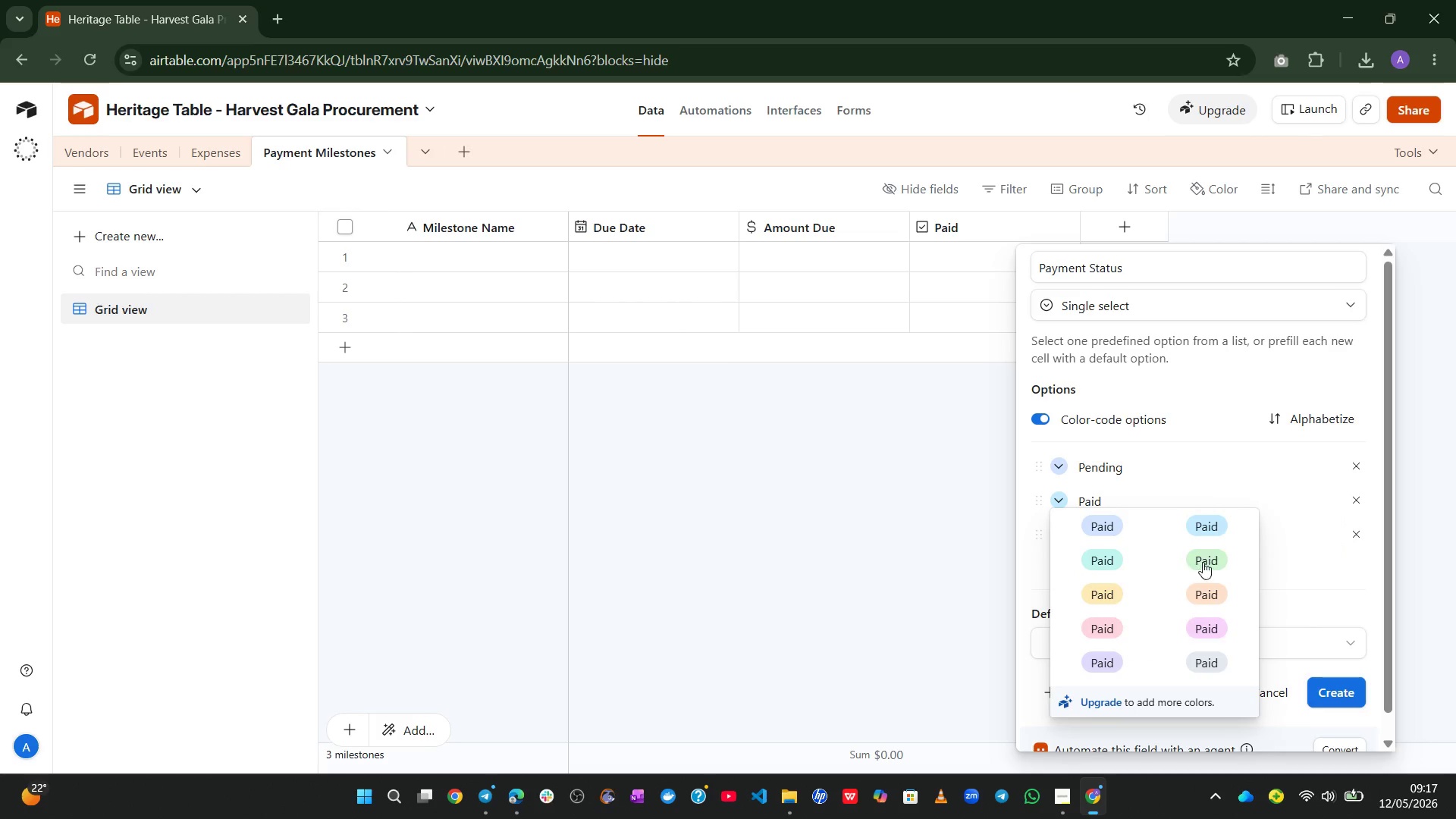 
left_click([1207, 560])
 